 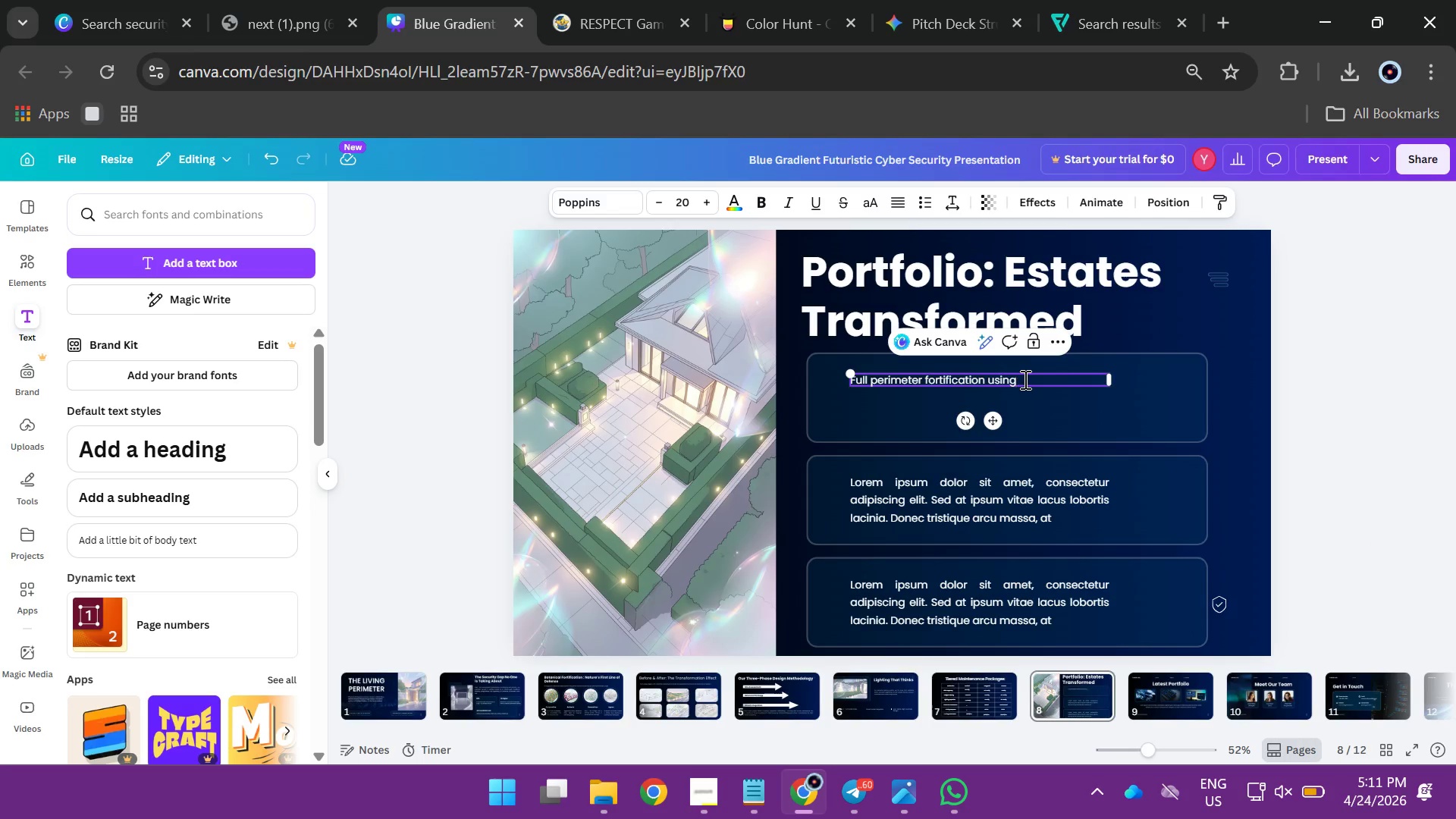 
type( pyrac)
 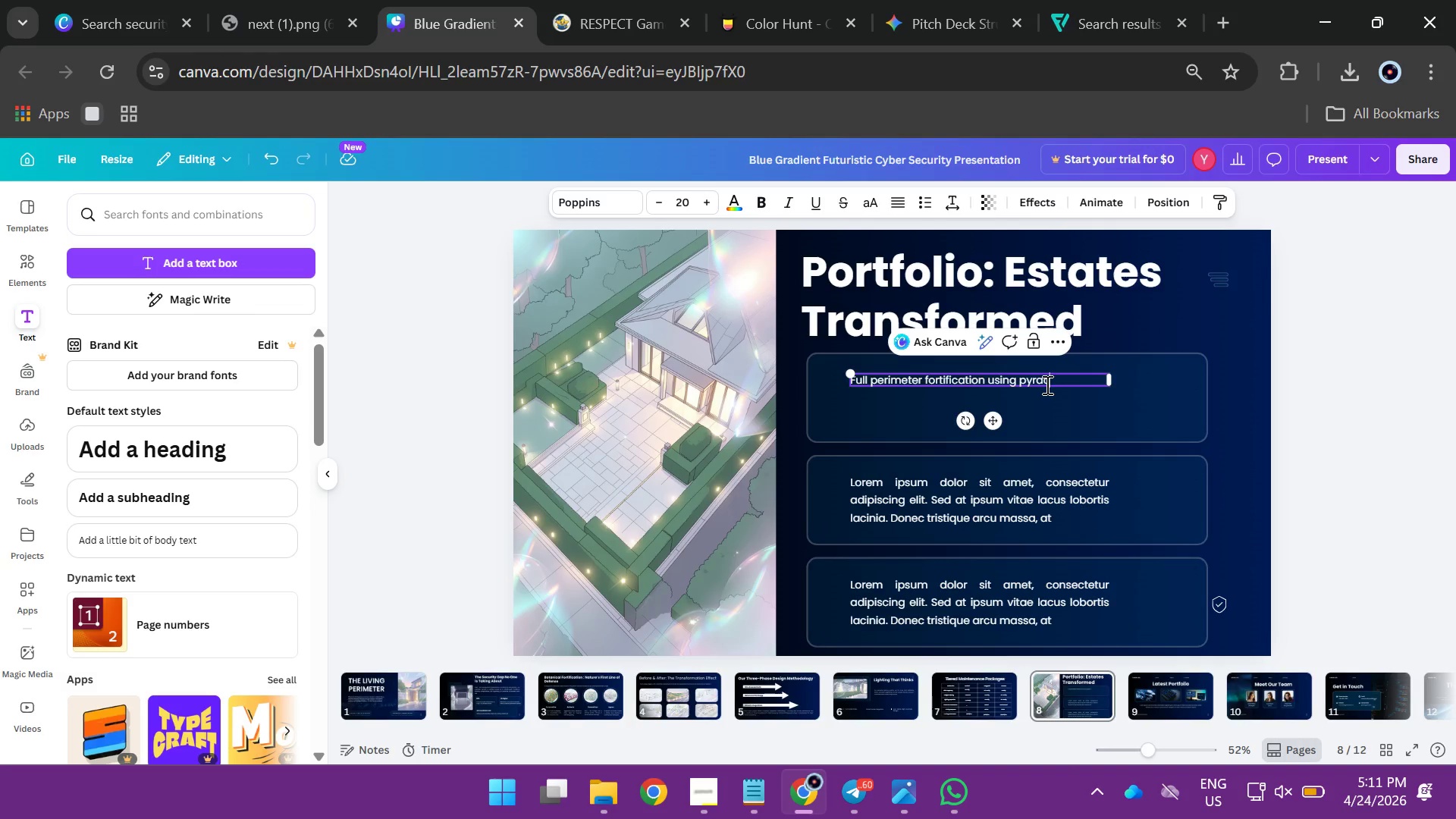 
type(an)
 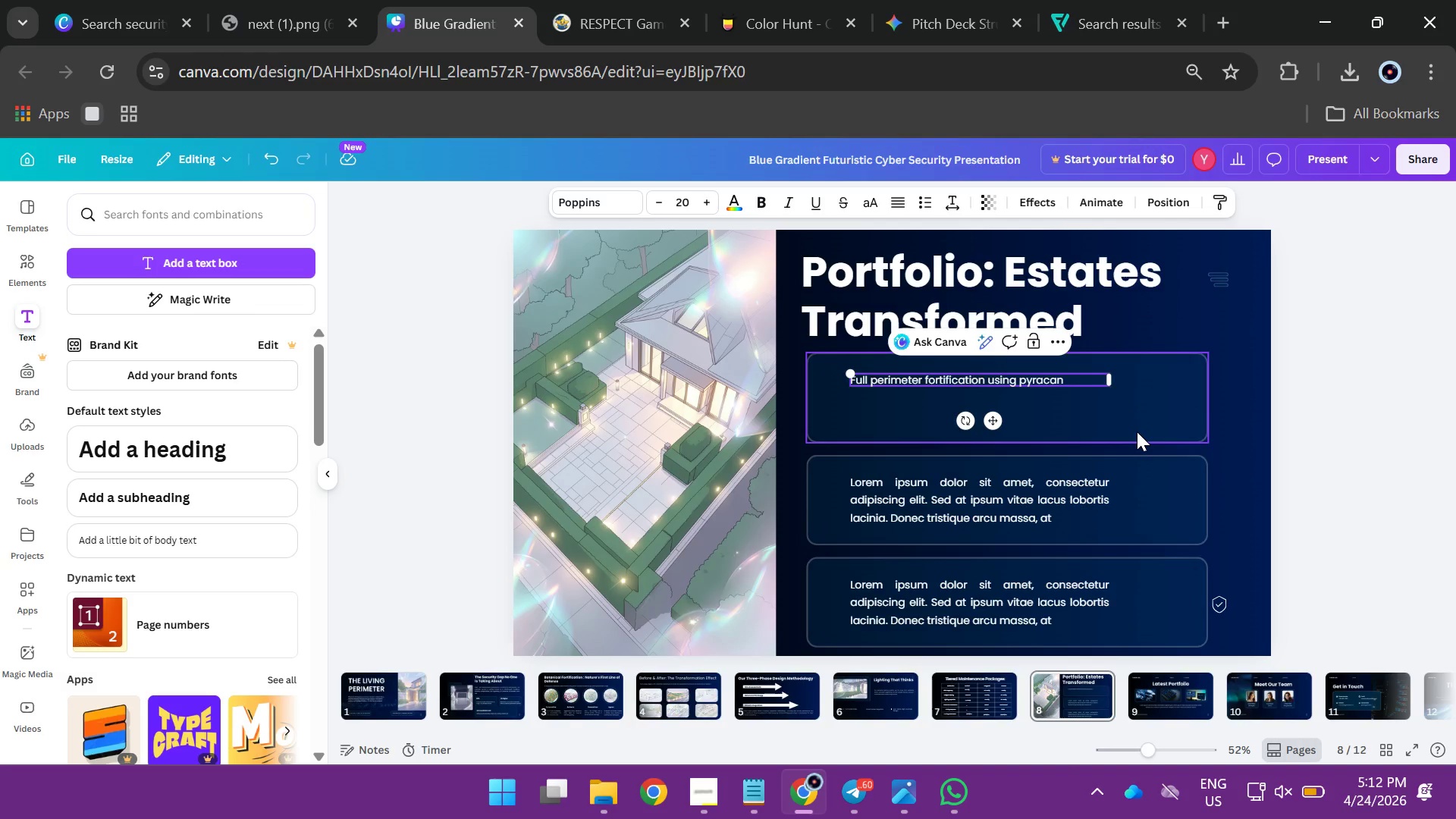 
wait(21.62)
 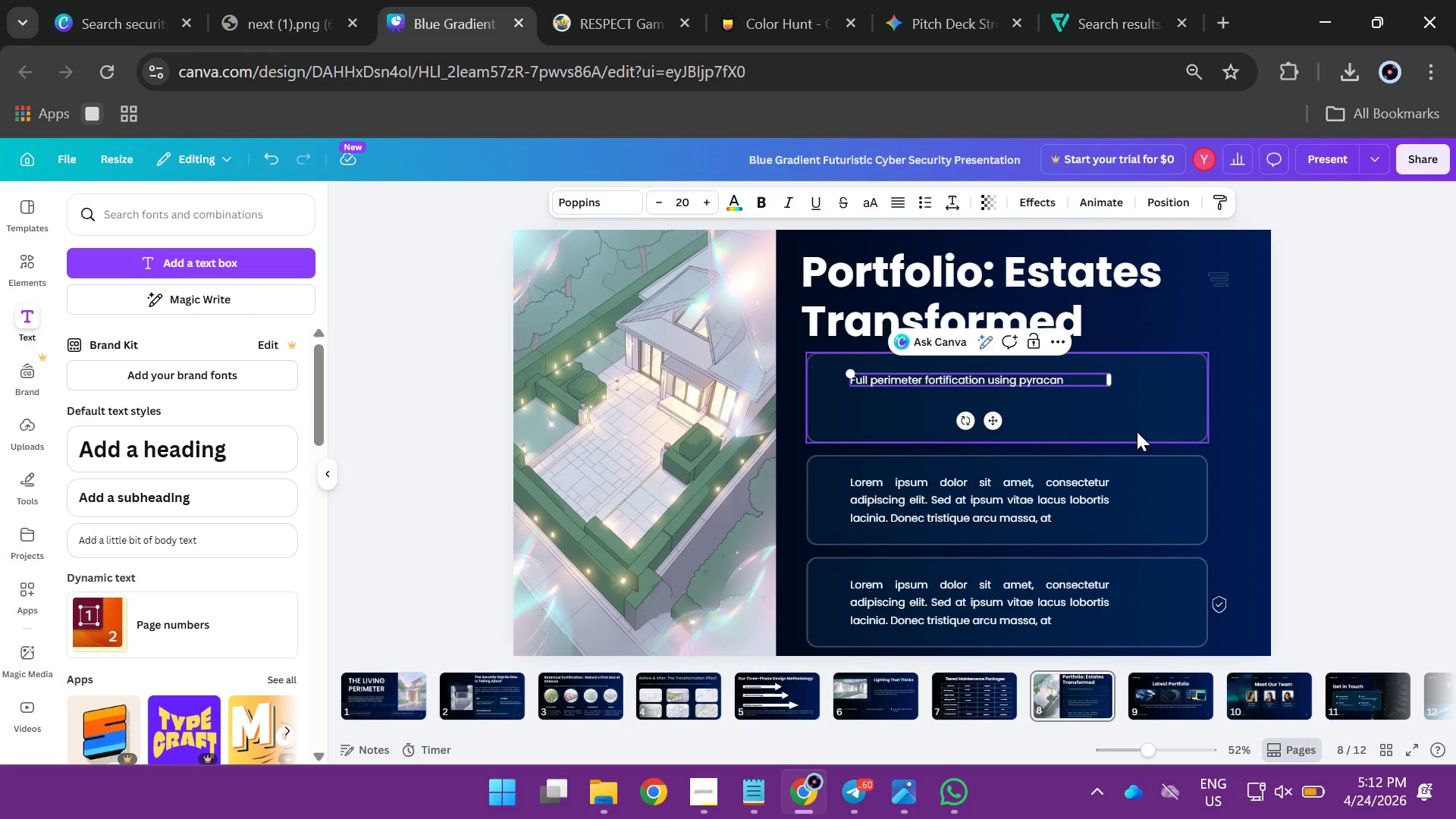 
type(tha and Osmanthus with integrated motion lighting )
key(Backspace)
type(. completed)
 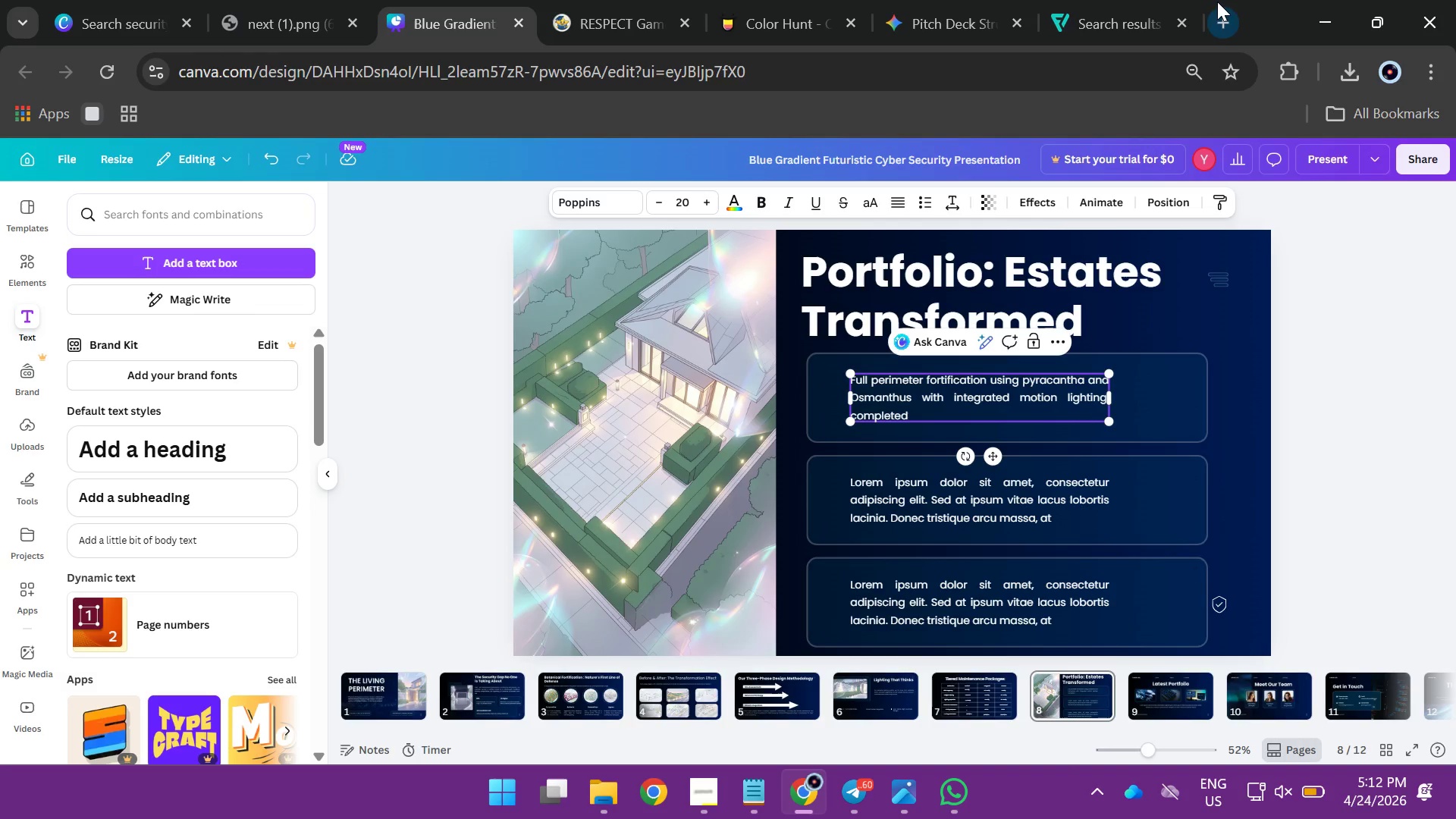 
left_click([1225, 24])
 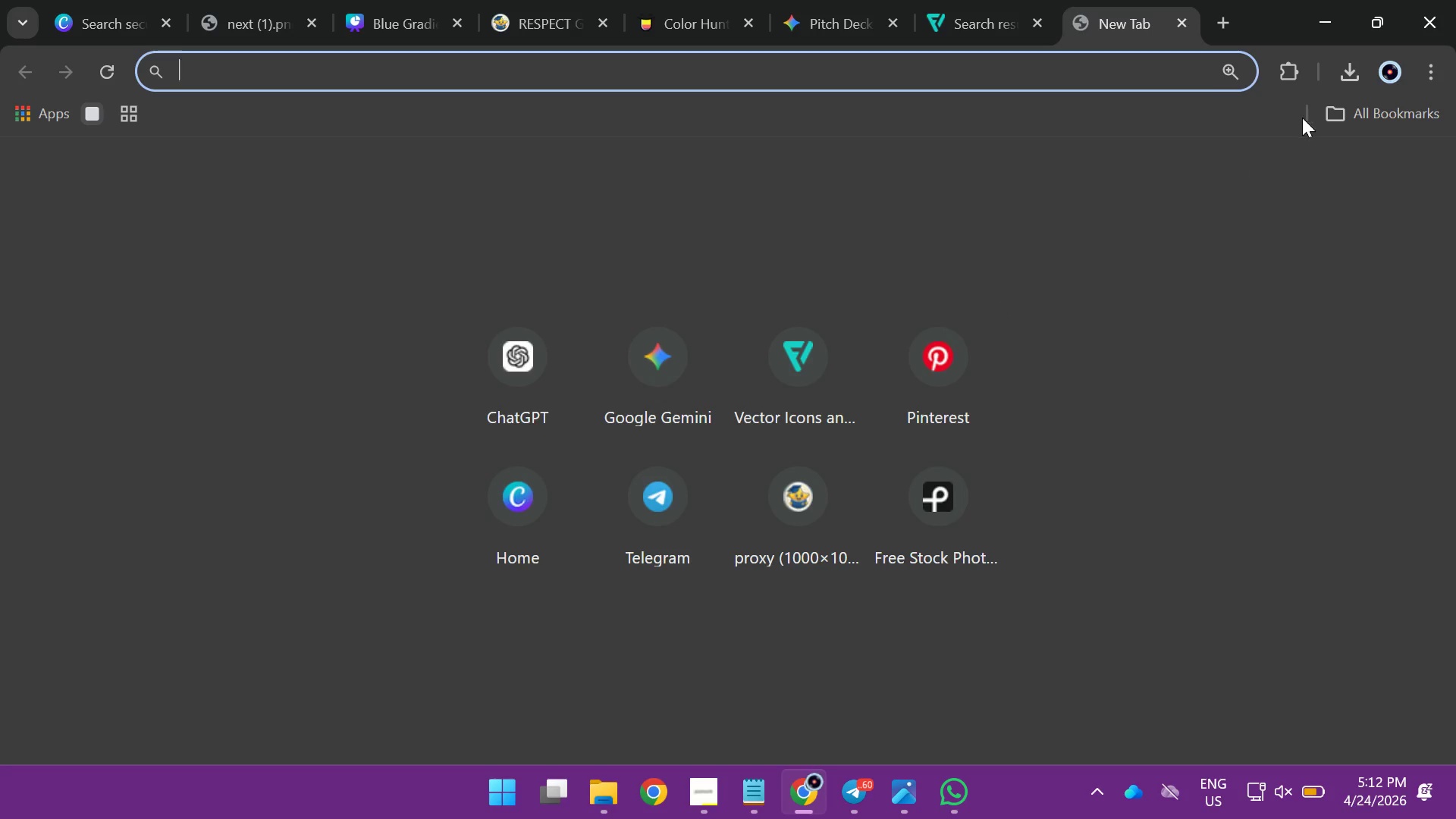 
left_click([1346, 105])
 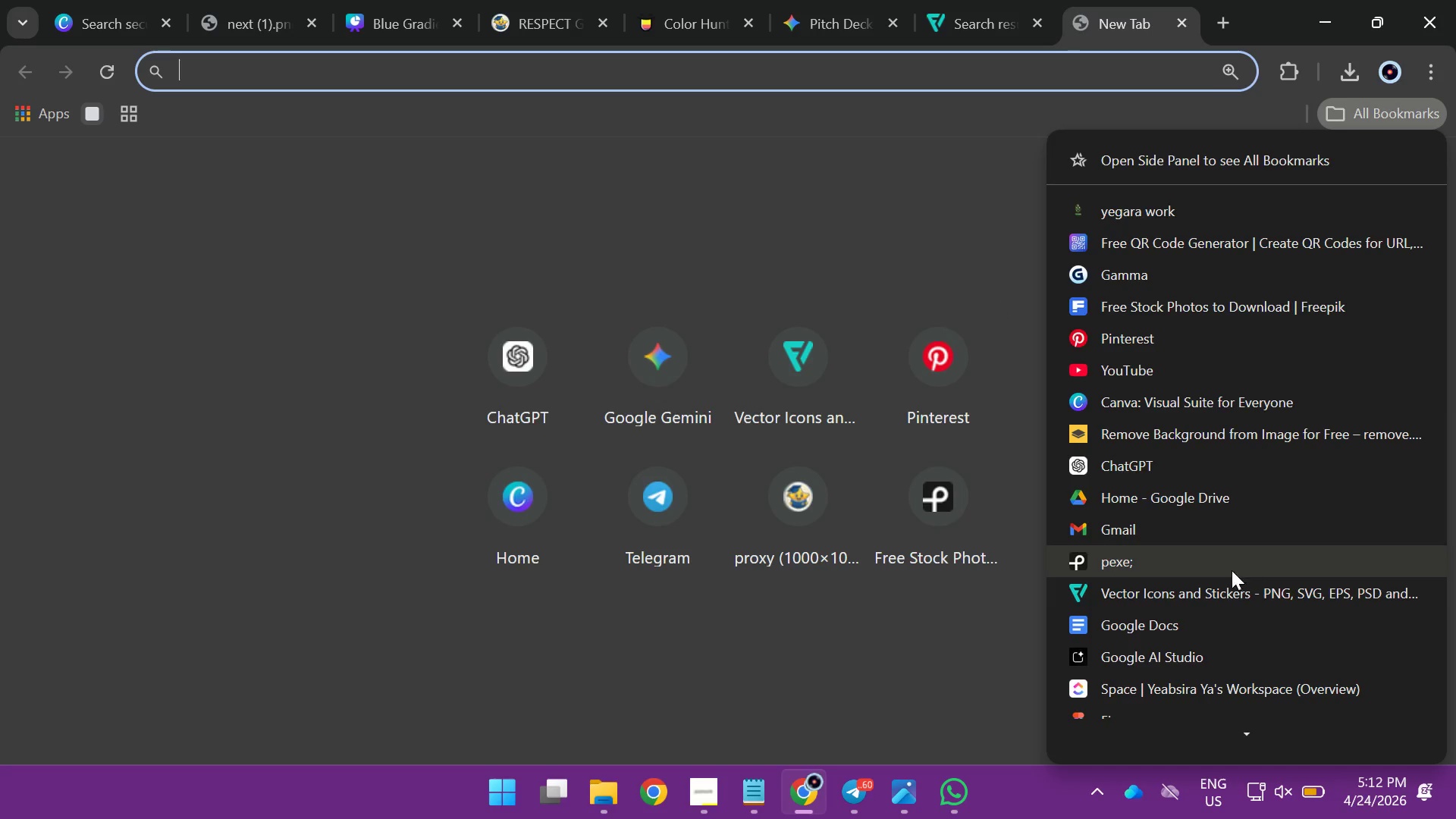 
scroll: coordinate [1228, 579], scroll_direction: down, amount: 2.0
 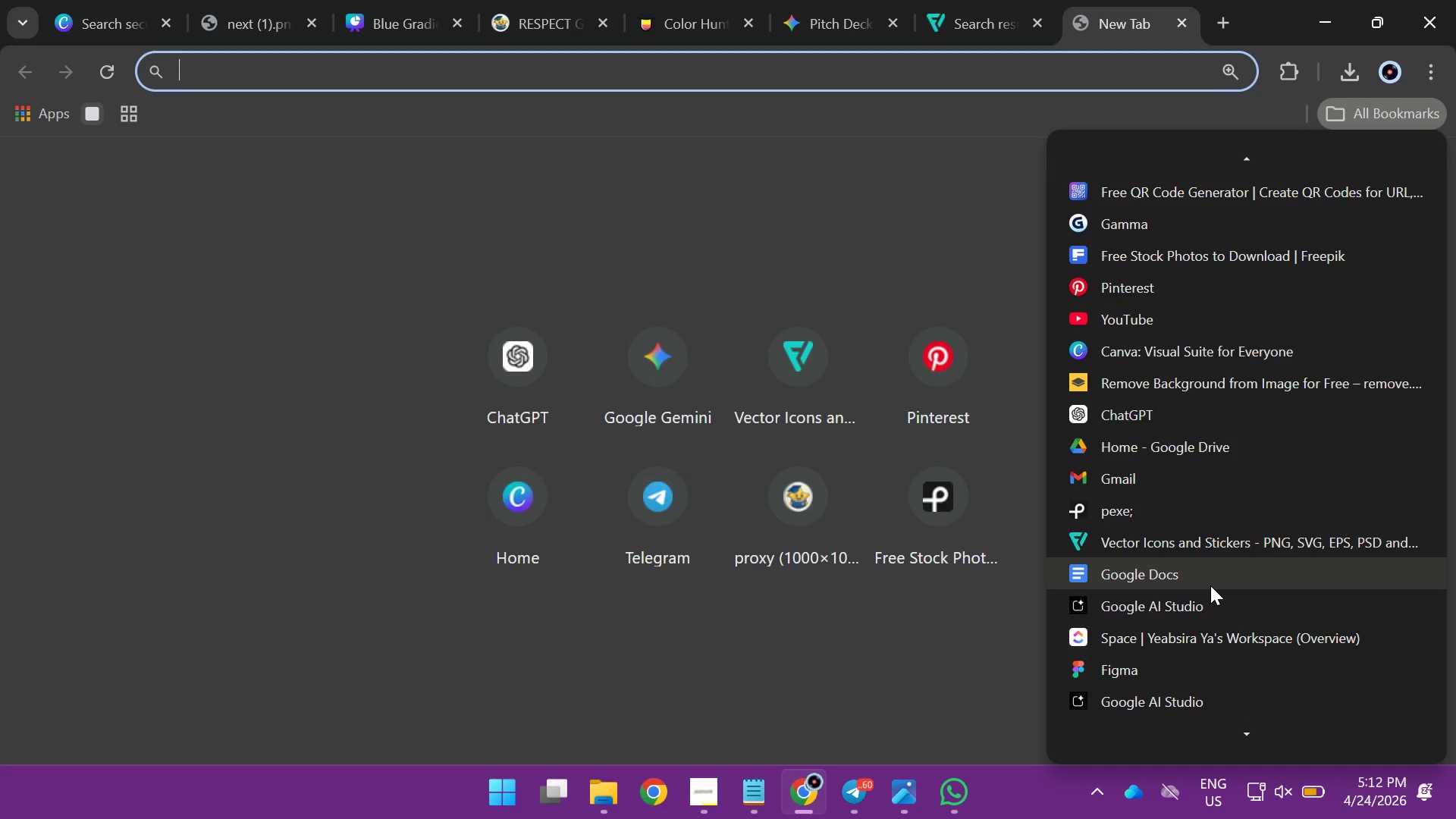 
left_click([1210, 585])
 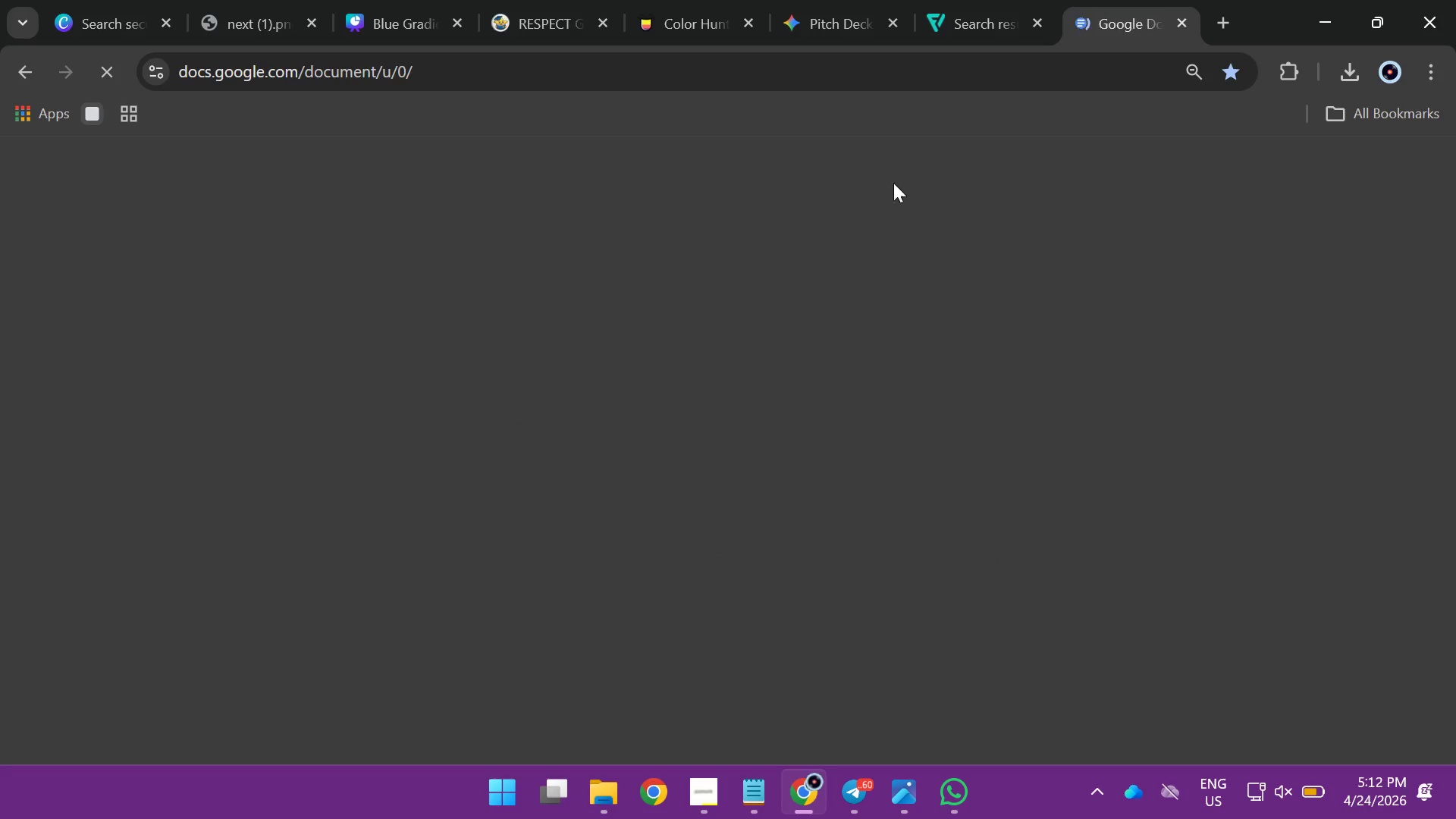 
mouse_move([951, 162])
 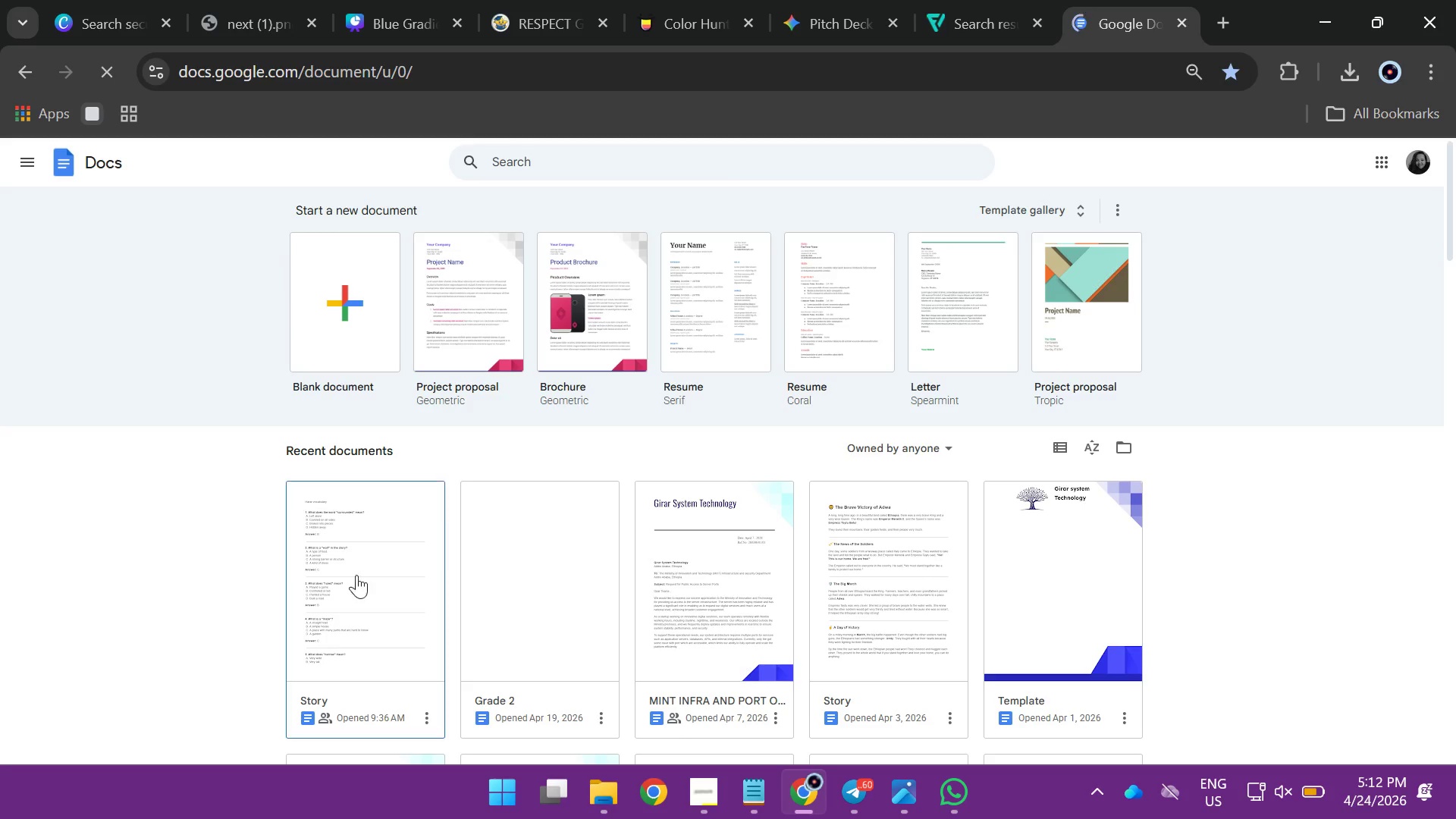 
left_click([373, 580])
 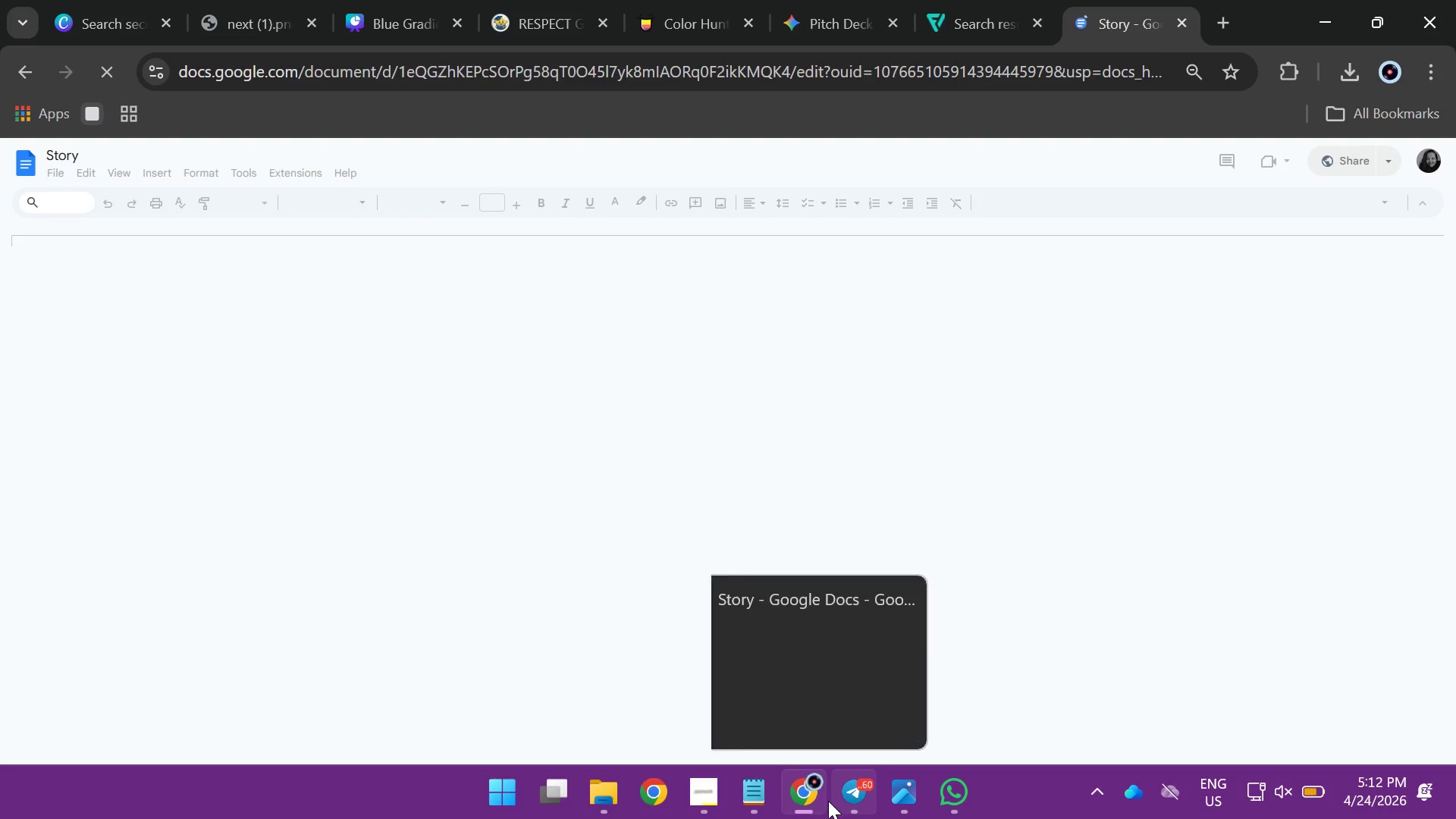 
left_click([805, 799])
 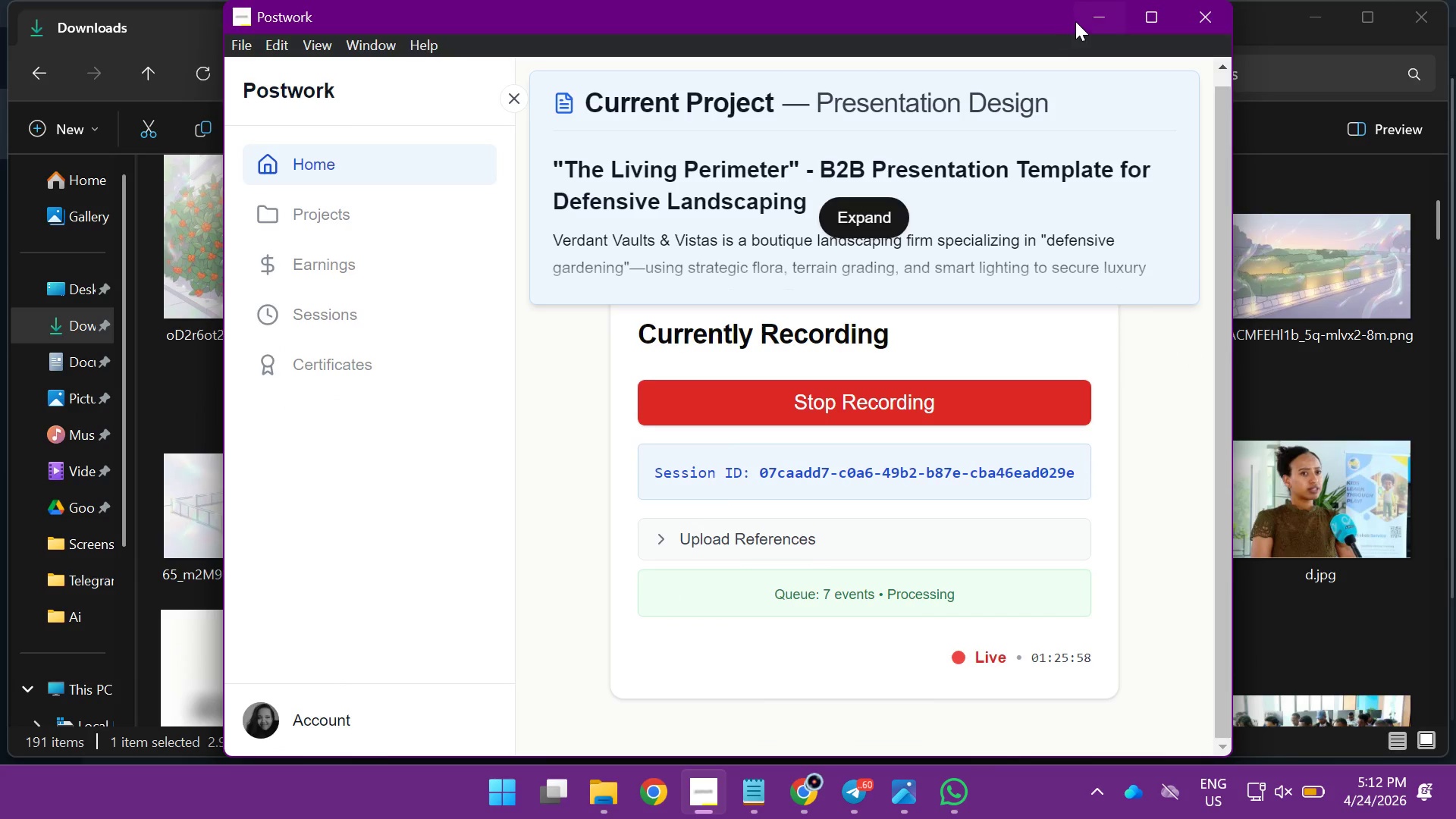 
left_click([1090, 20])
 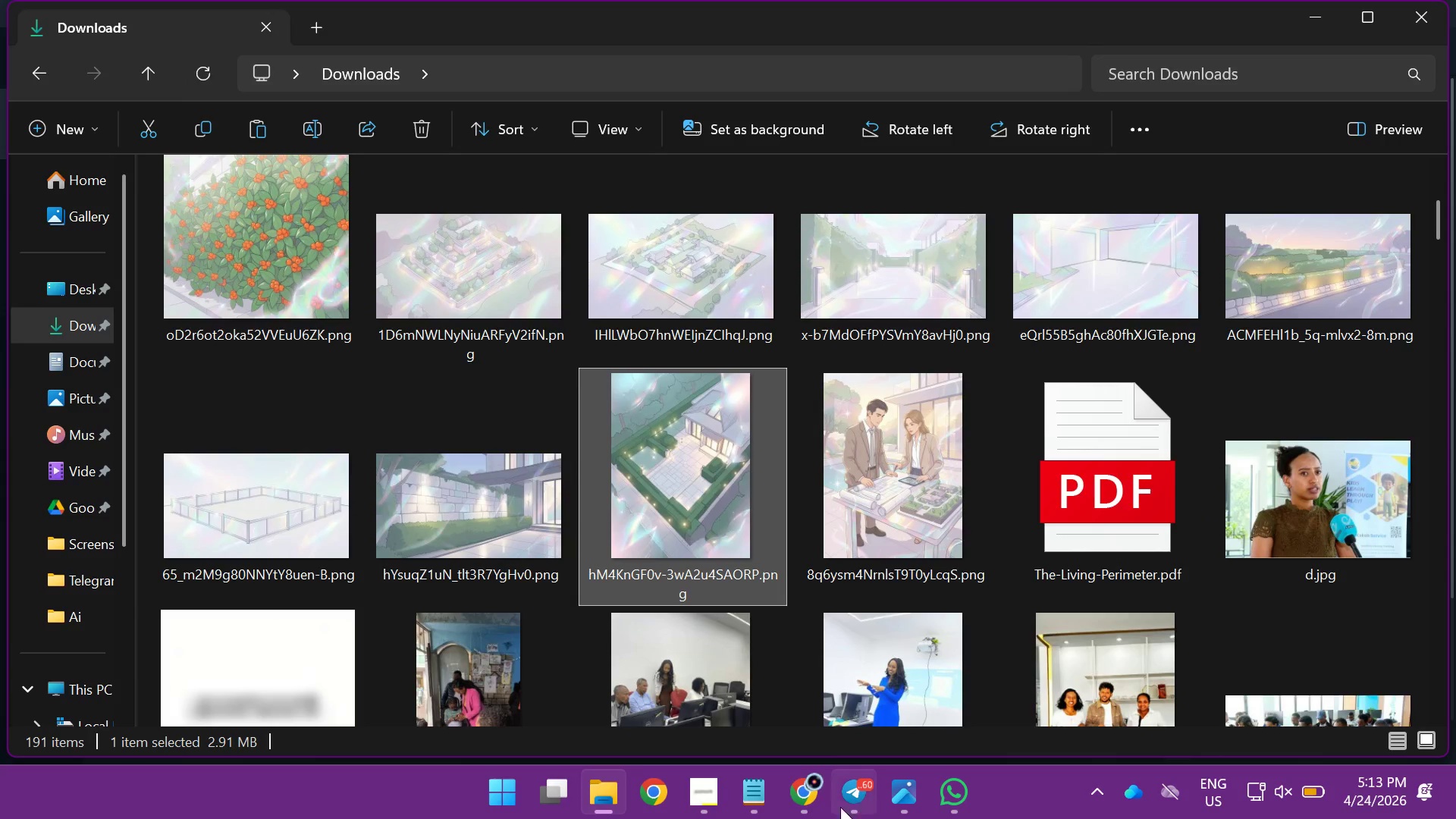 
left_click([796, 808])
 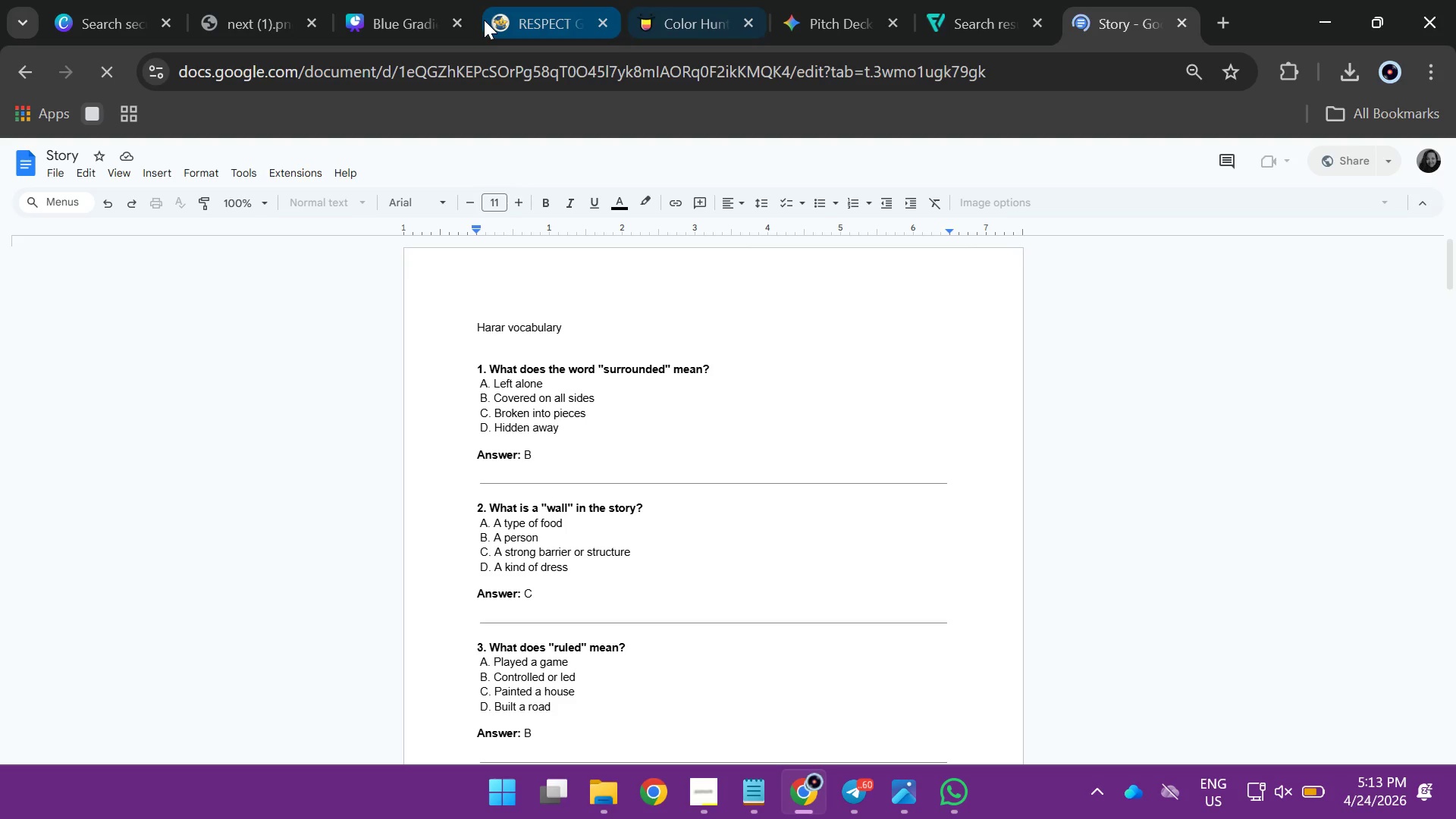 
left_click([387, 12])
 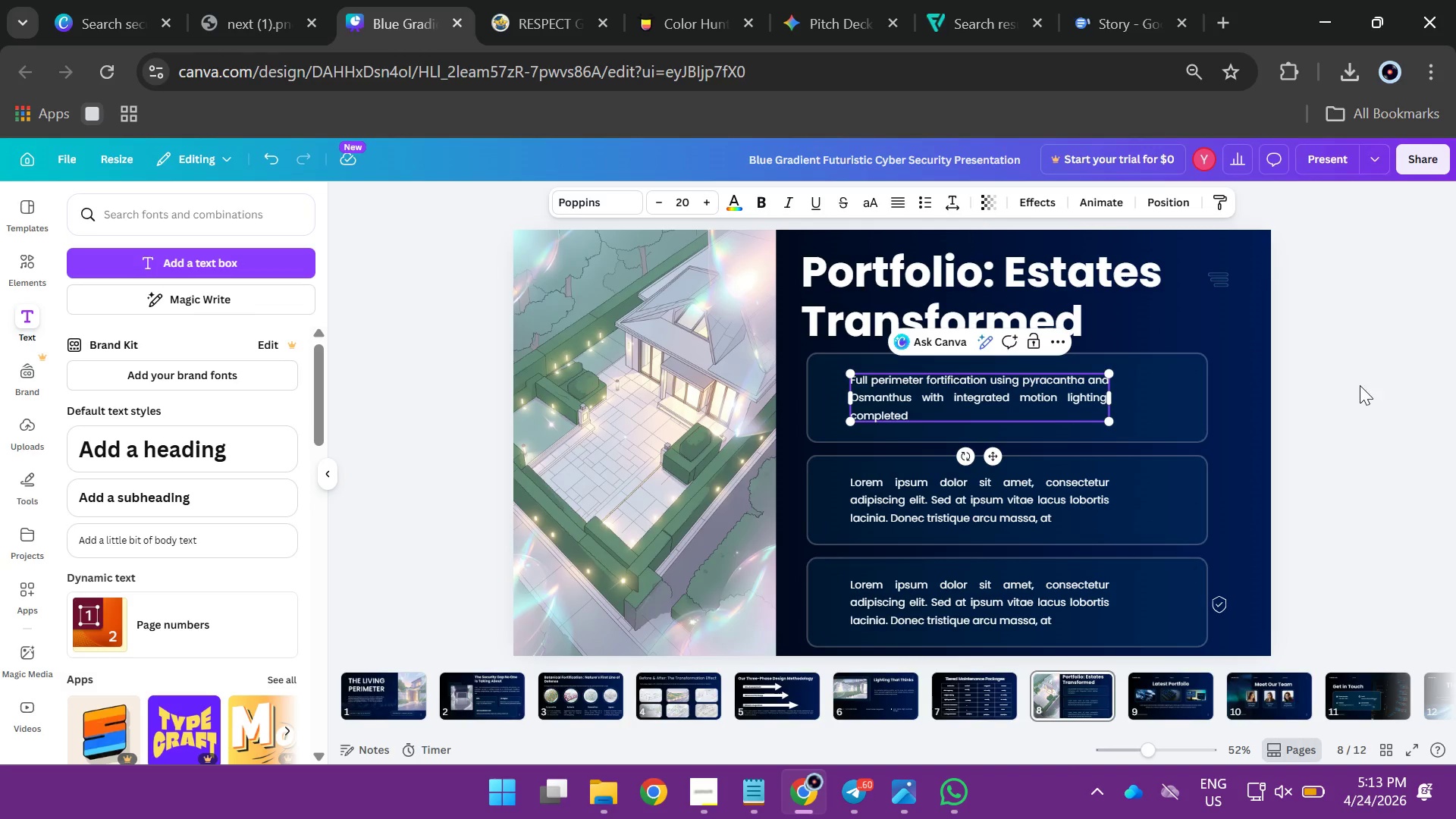 
left_click([1373, 389])
 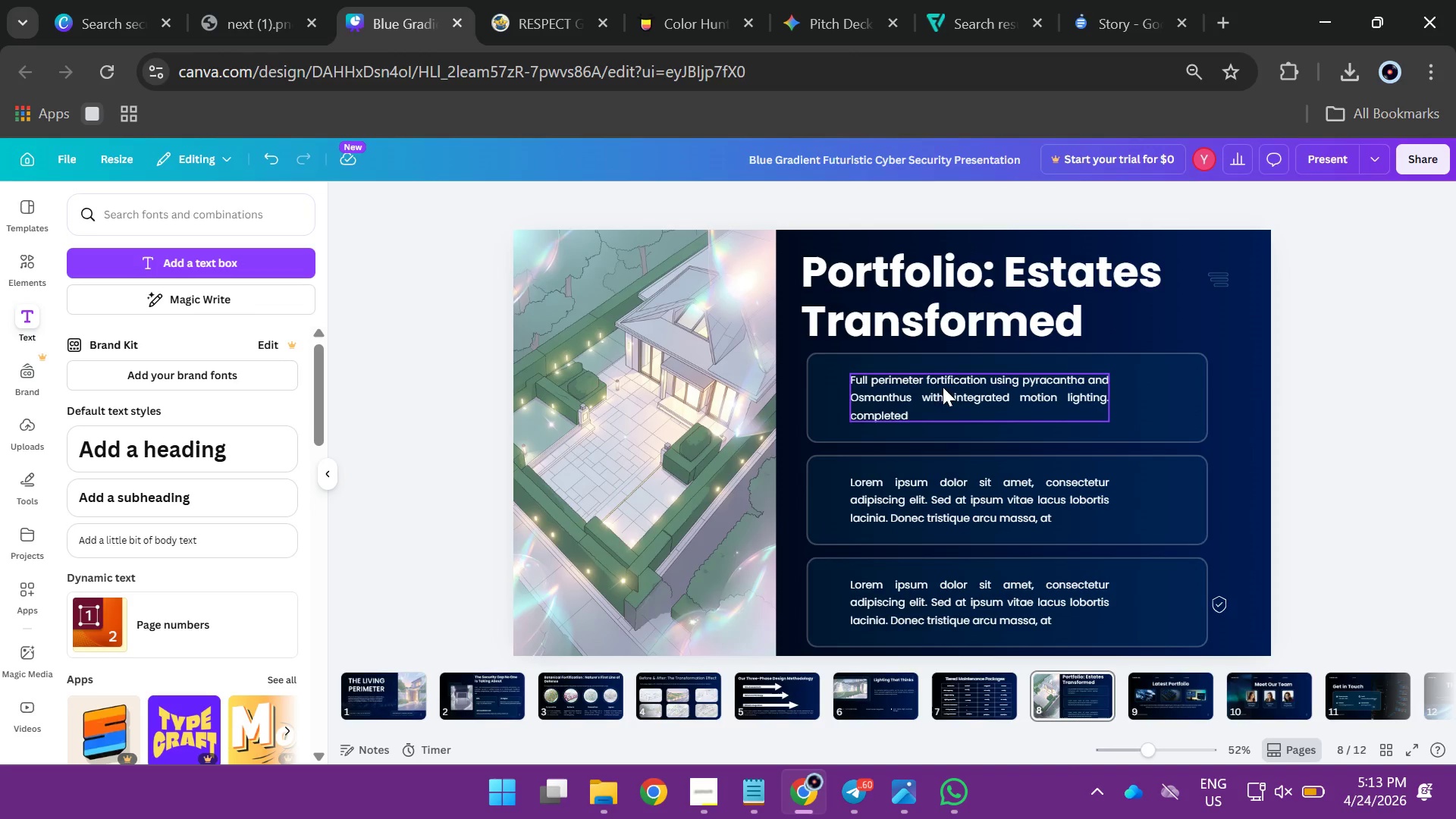 
left_click_drag(start_coordinate=[896, 397], to_coordinate=[868, 405])
 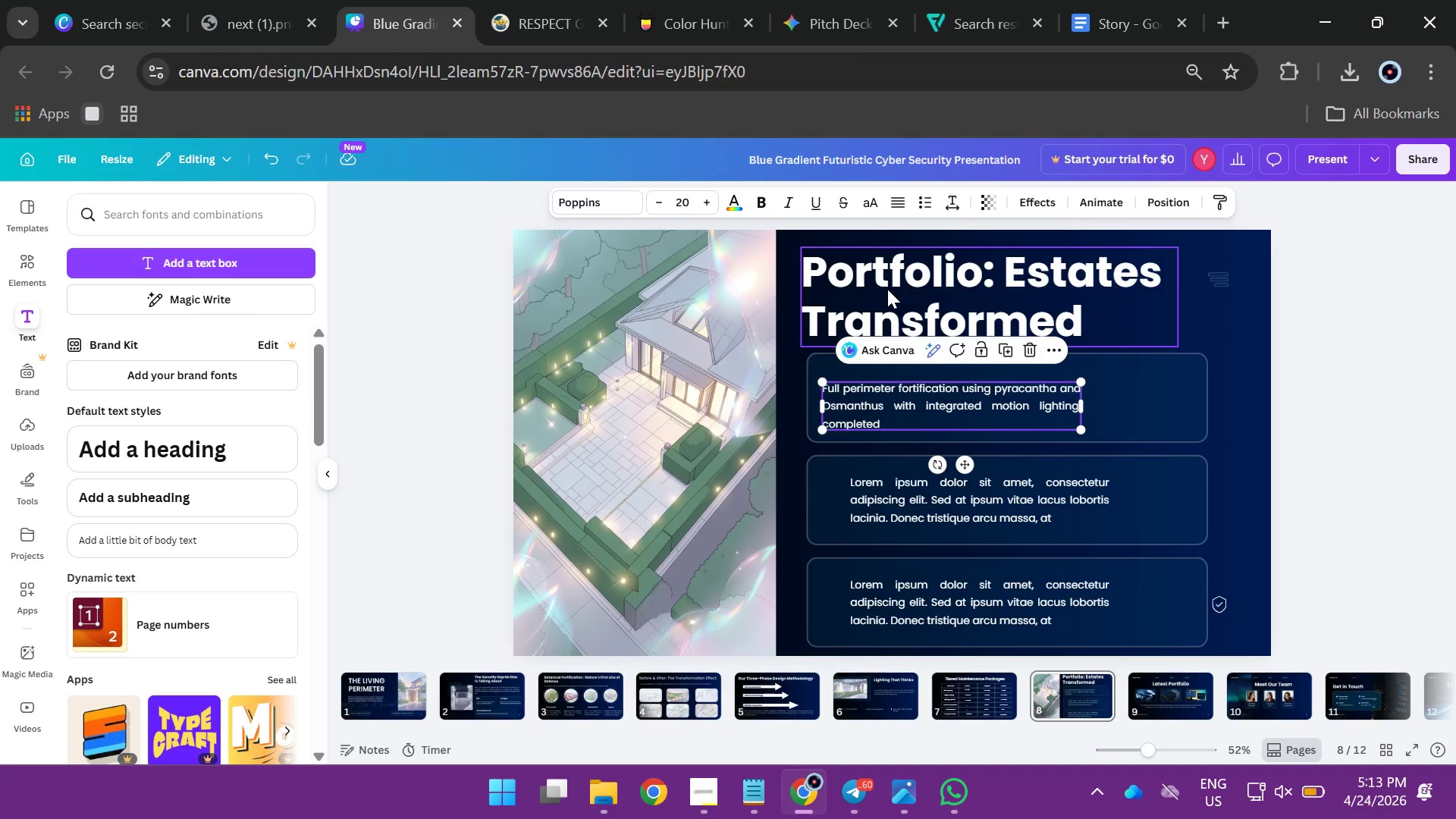 
left_click([880, 270])
 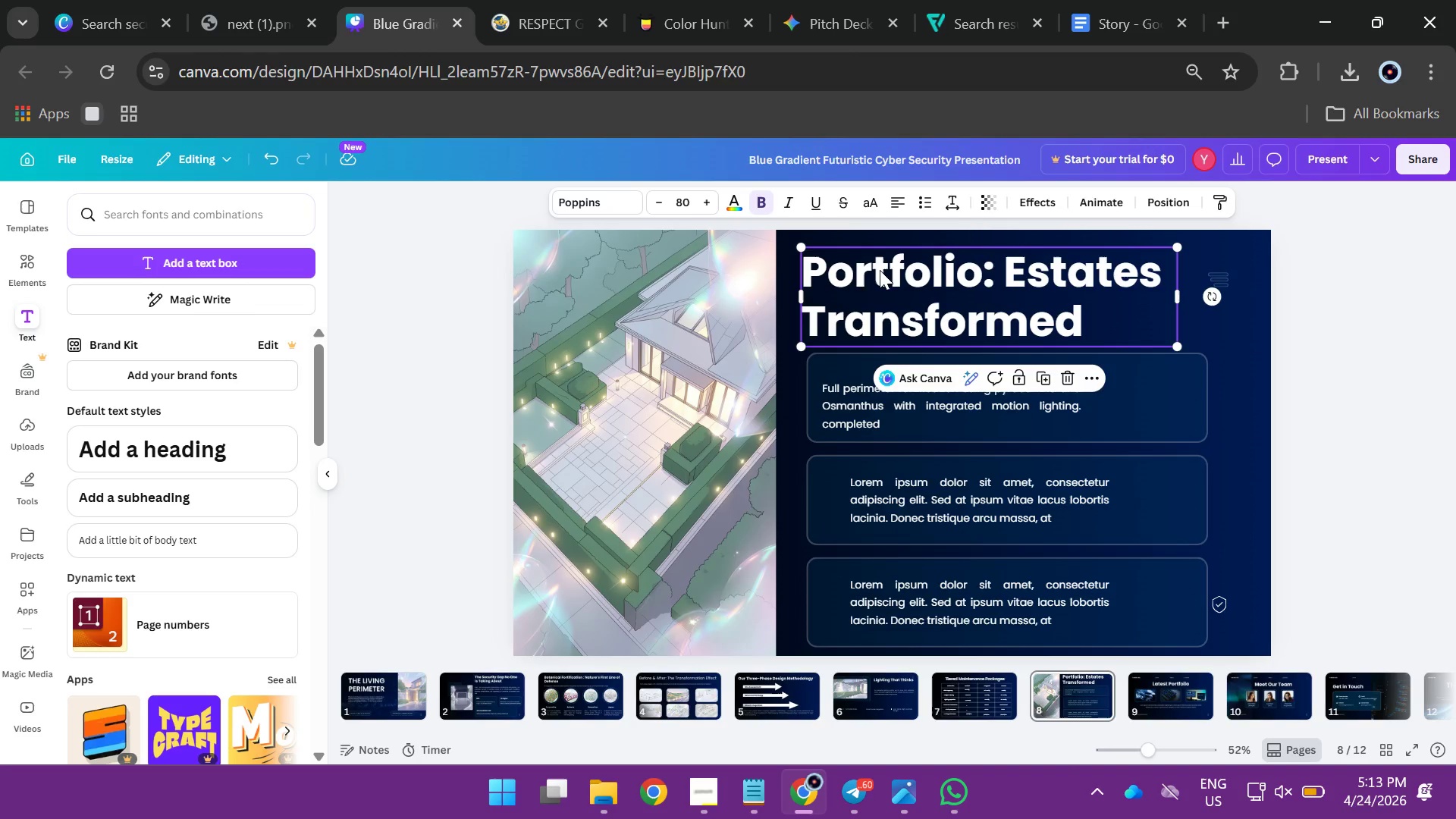 
hold_key(key=AltLeft, duration=0.75)
left_click_drag(start_coordinate=[880, 270], to_coordinate=[882, 293])
 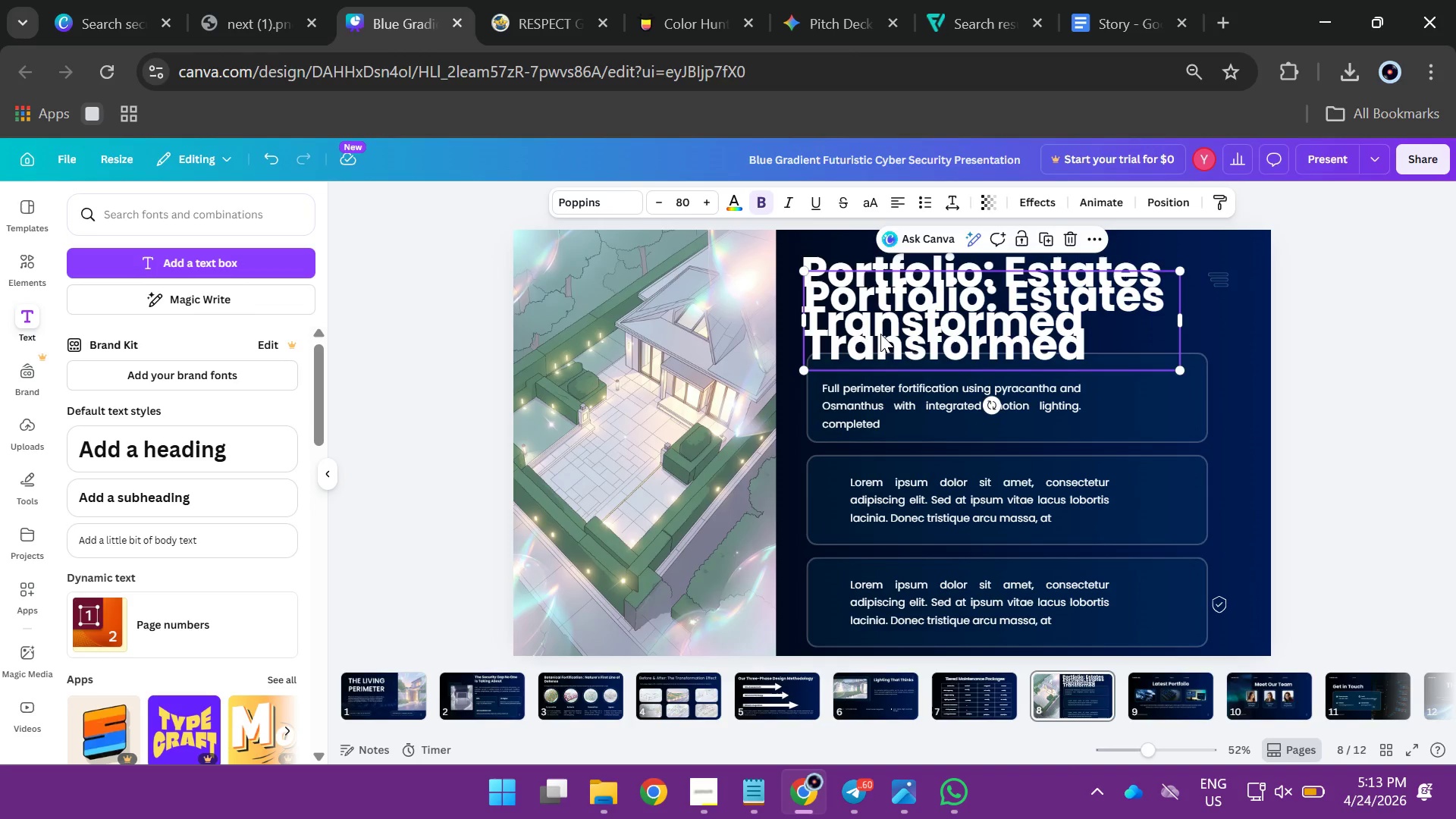 
double_click([880, 334])
 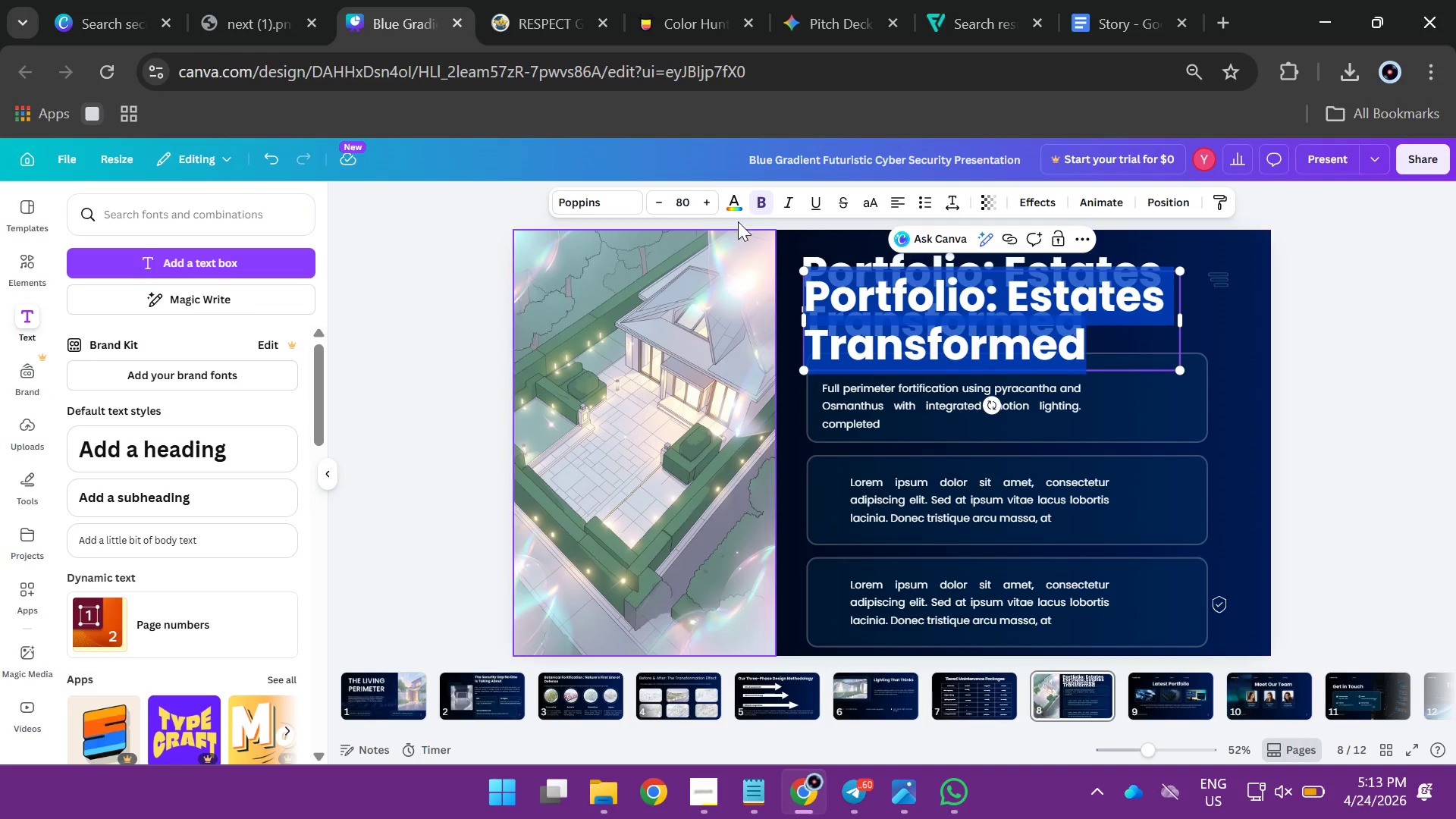 
left_click([755, 199])
 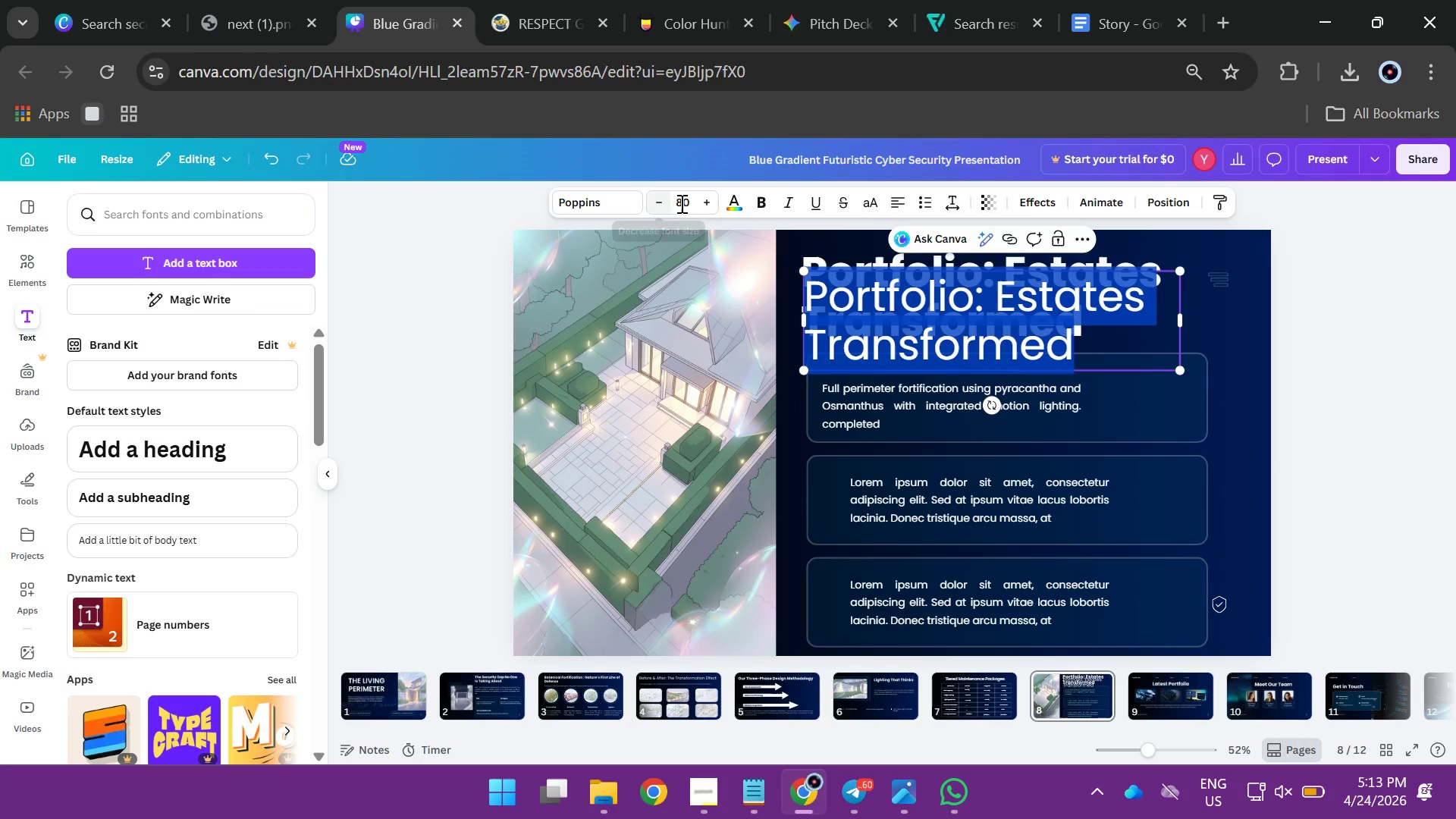 
left_click([683, 203])
 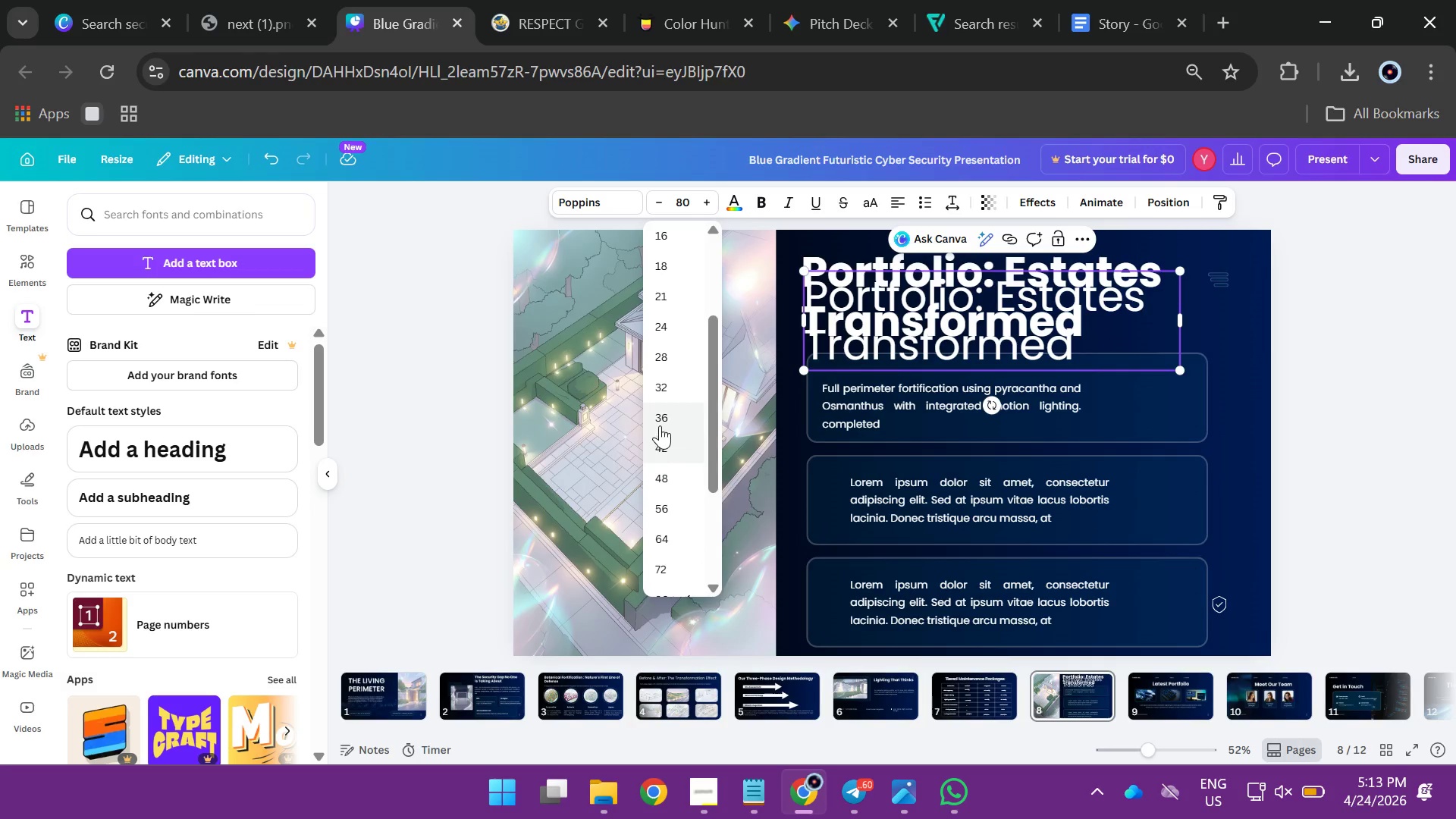 
left_click([662, 414])
 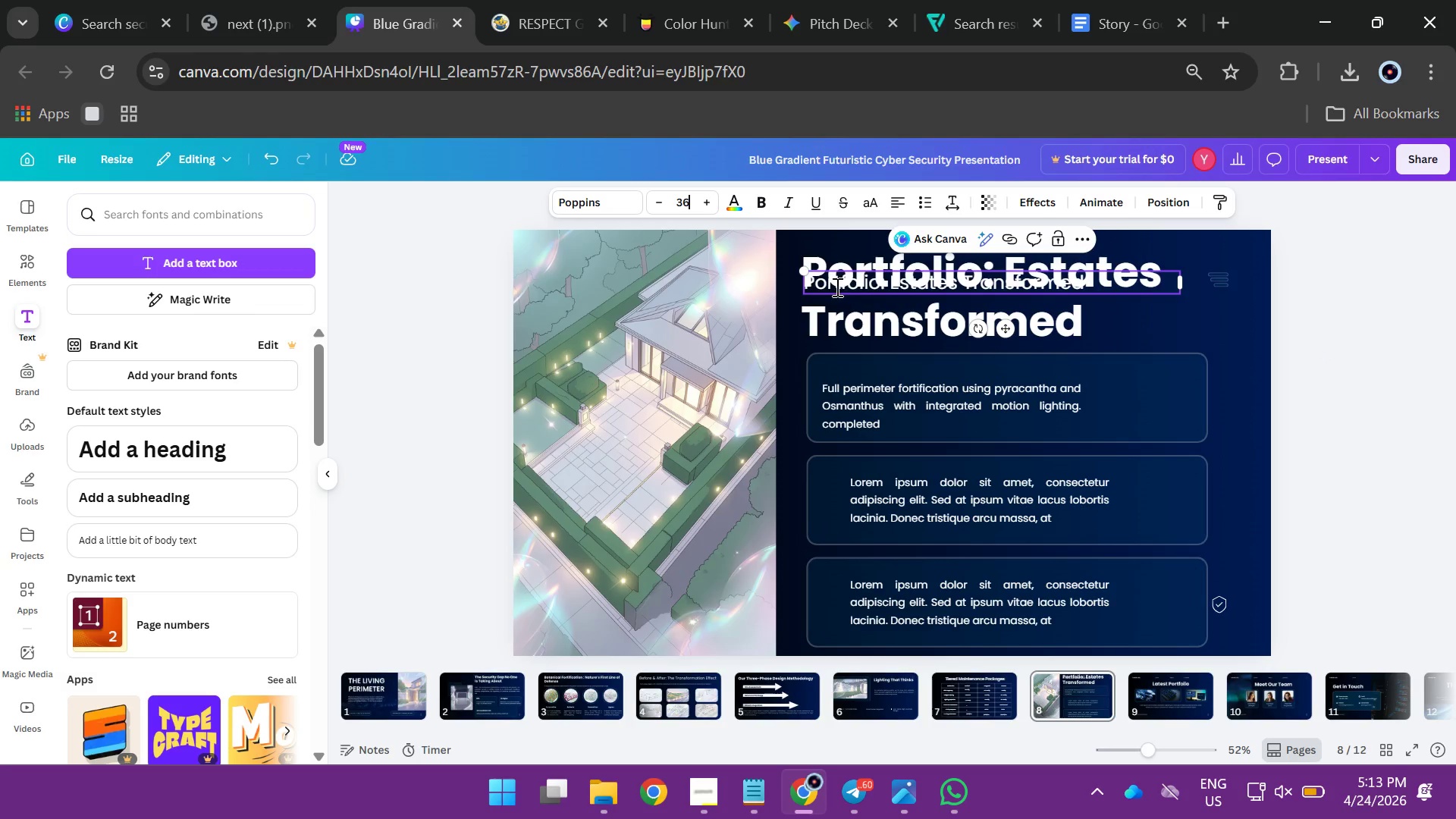 
left_click([1405, 397])
 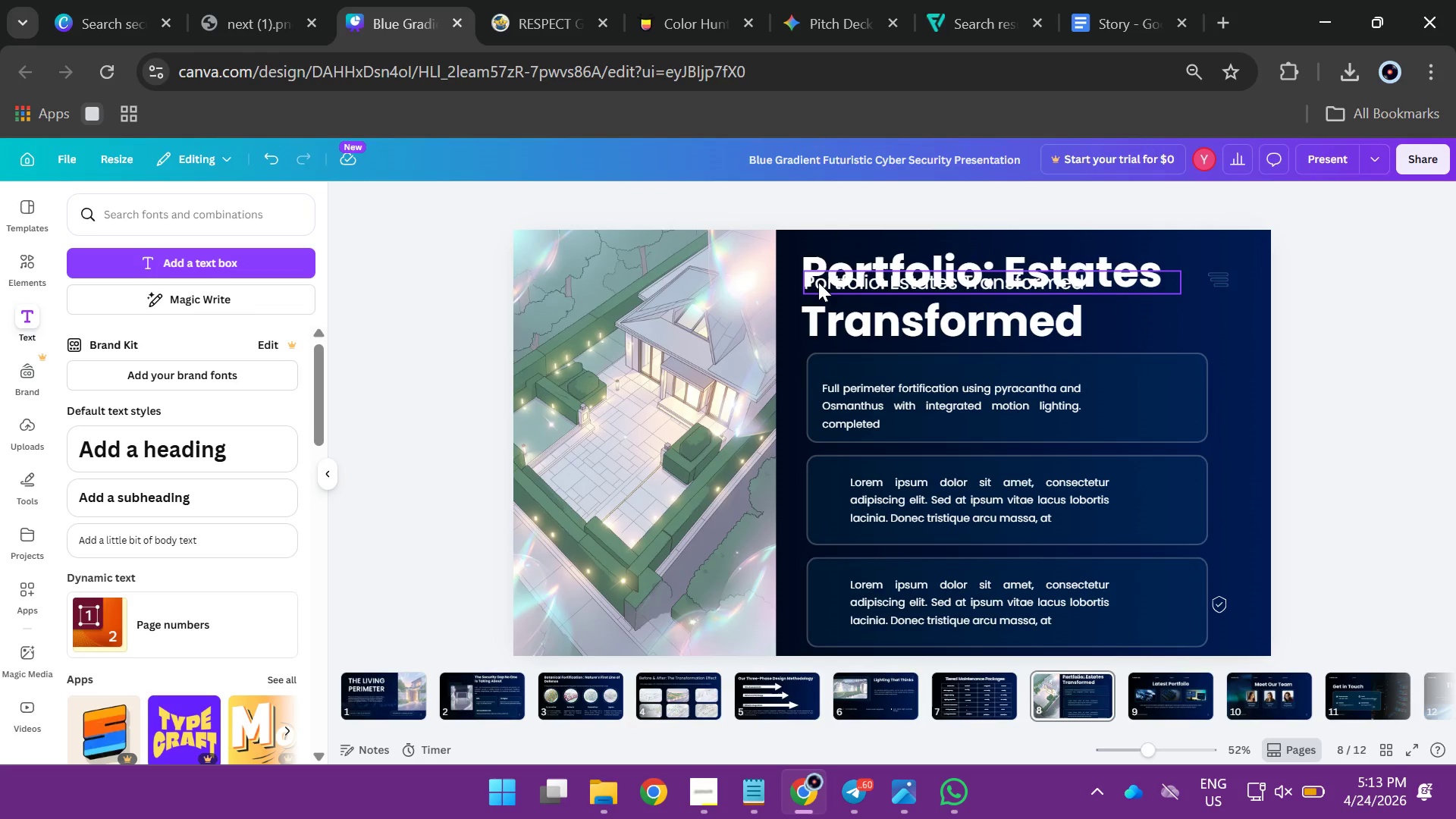 
left_click_drag(start_coordinate=[818, 282], to_coordinate=[836, 369])
 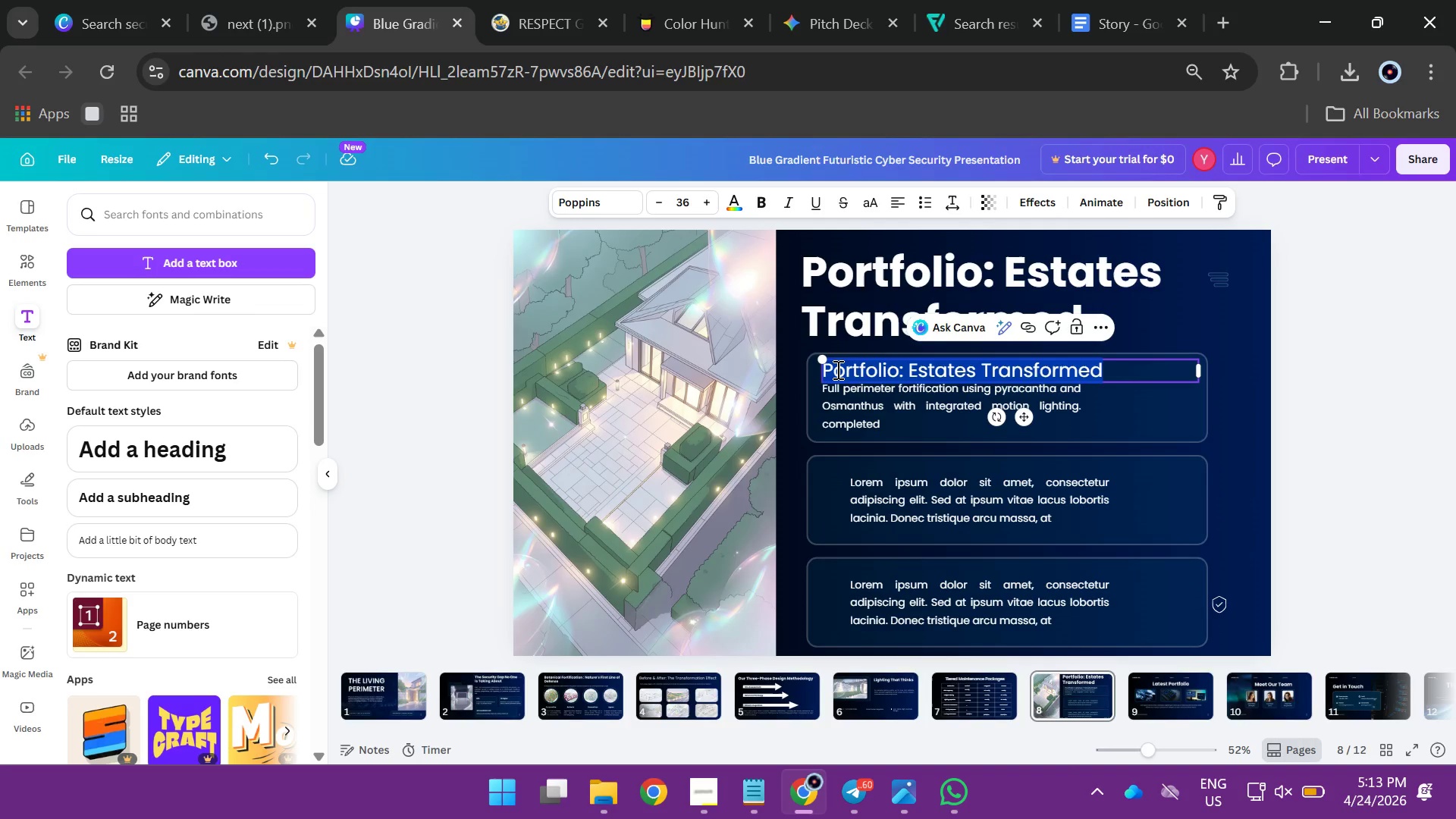 
double_click([836, 369])
 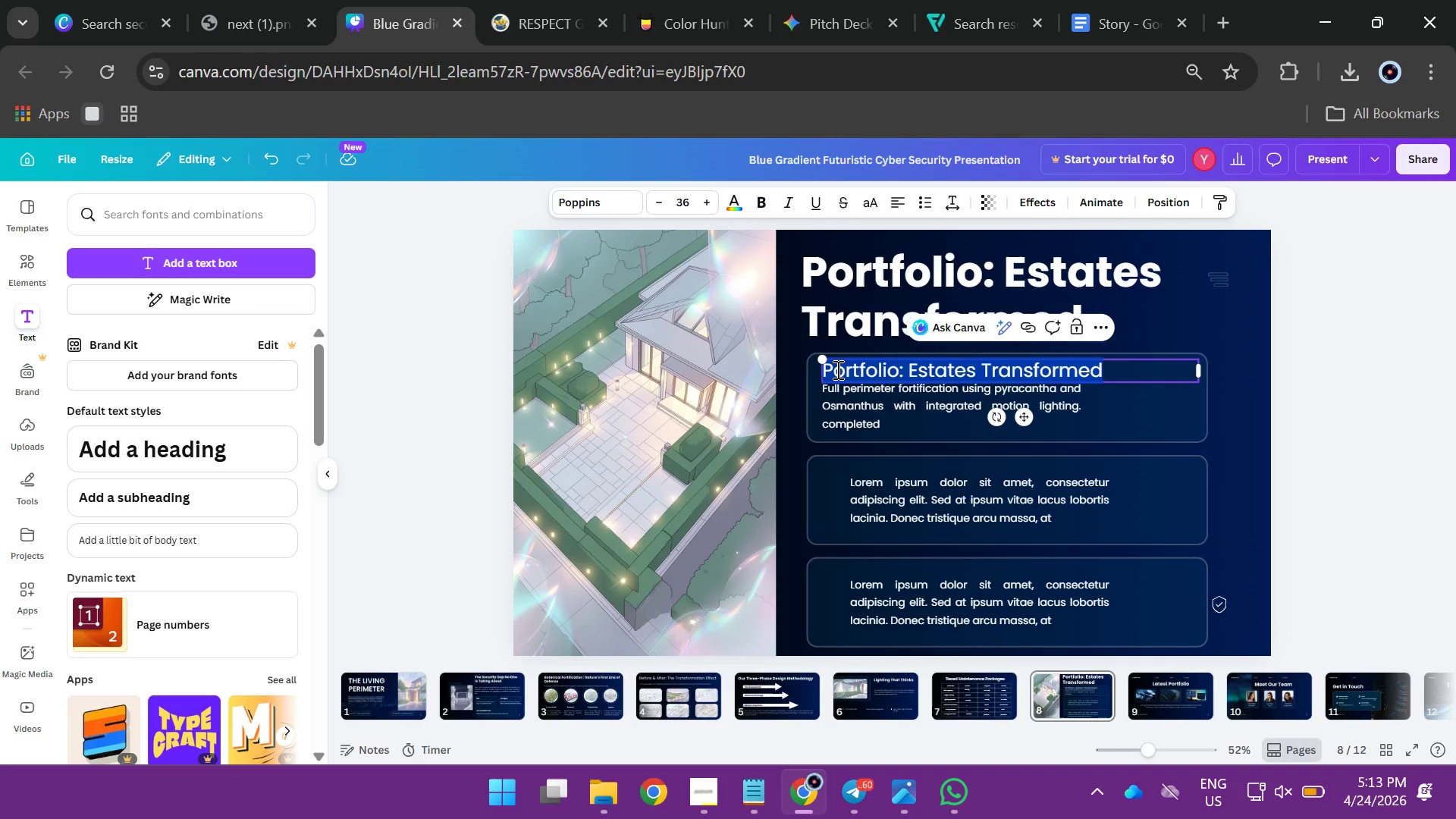 
type(Greenwitch)
 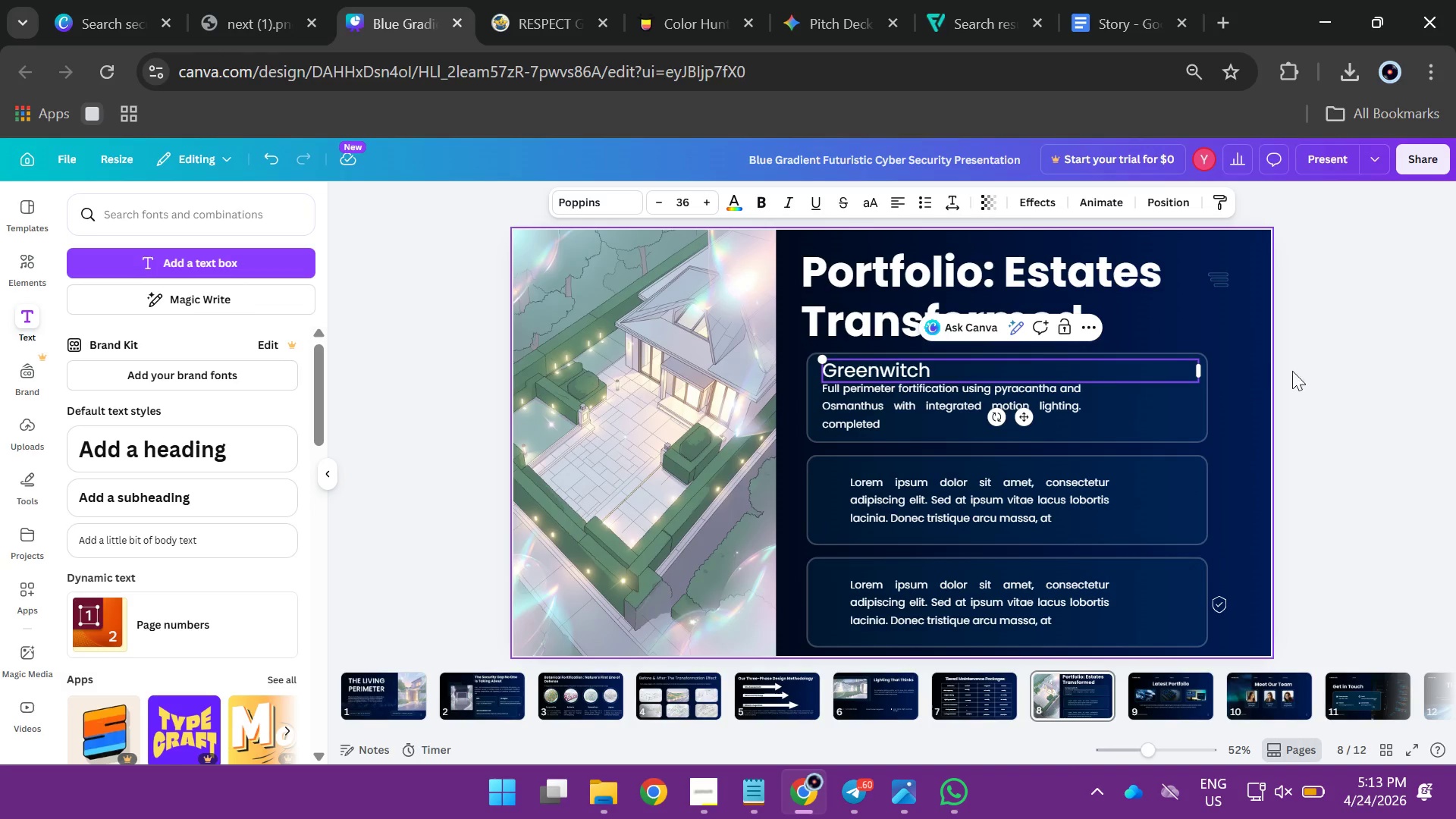 
left_click_drag(start_coordinate=[1200, 369], to_coordinate=[948, 369])
 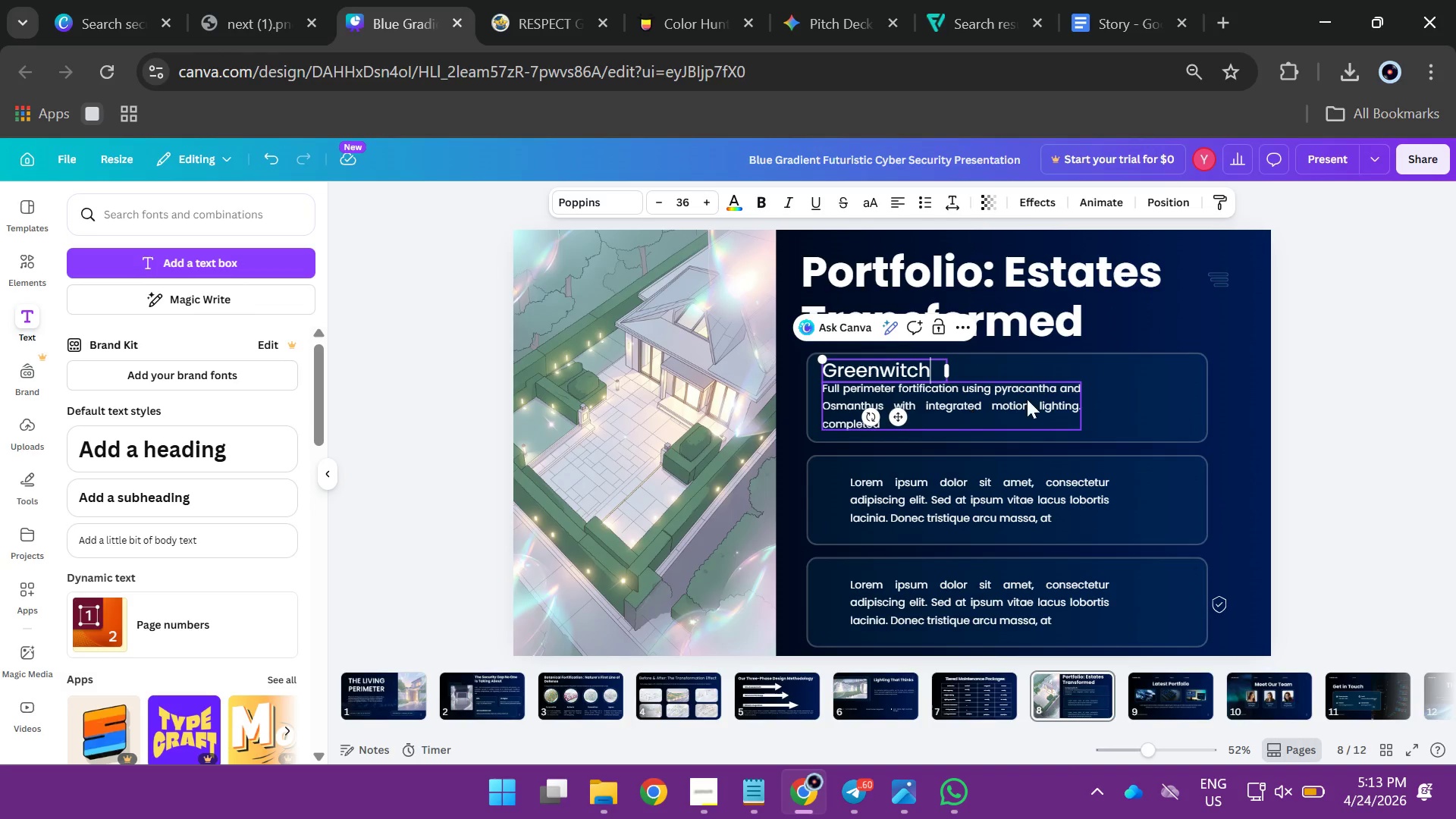 
left_click([1036, 399])
 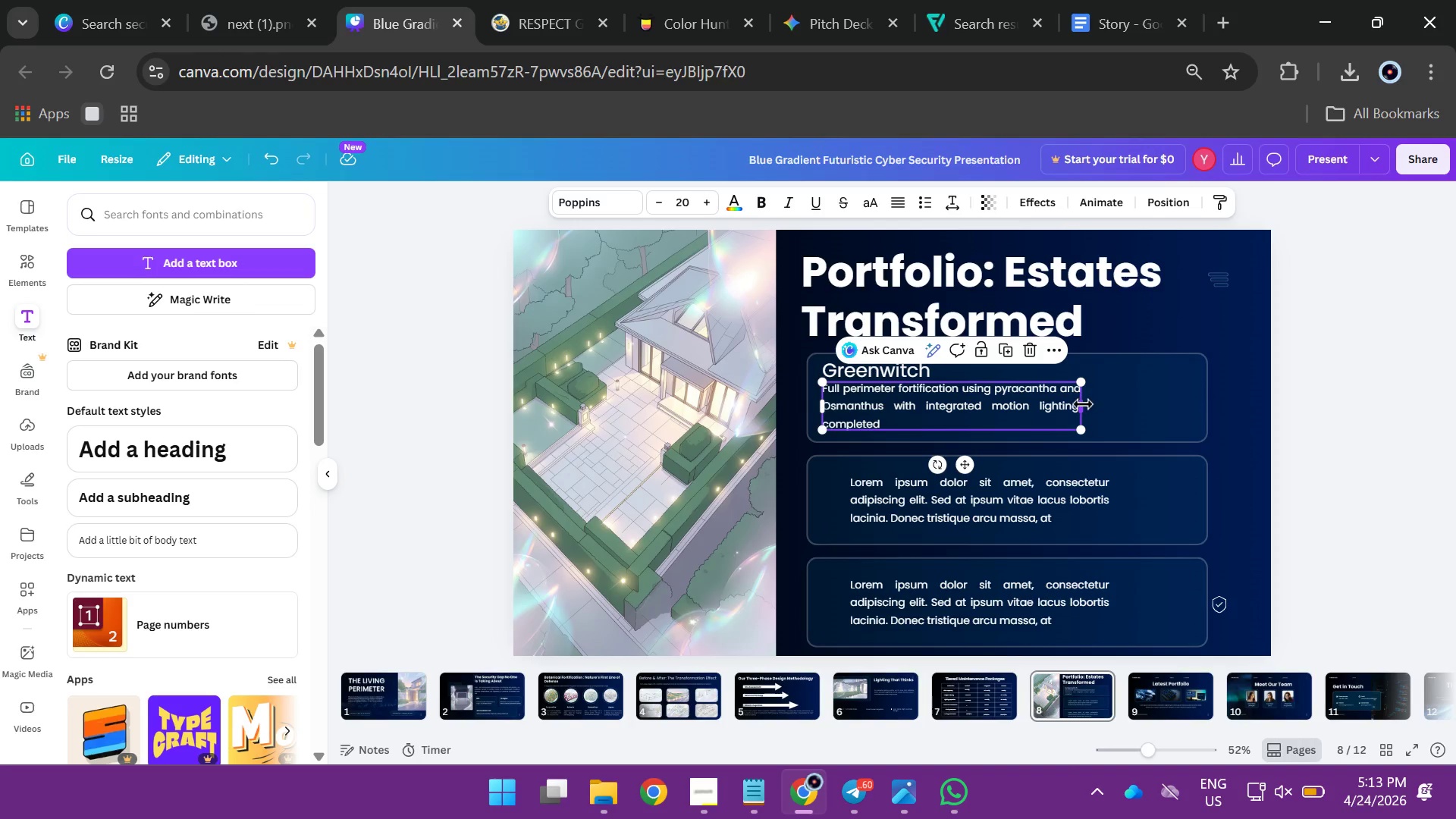 
left_click_drag(start_coordinate=[1083, 404], to_coordinate=[1195, 408])
 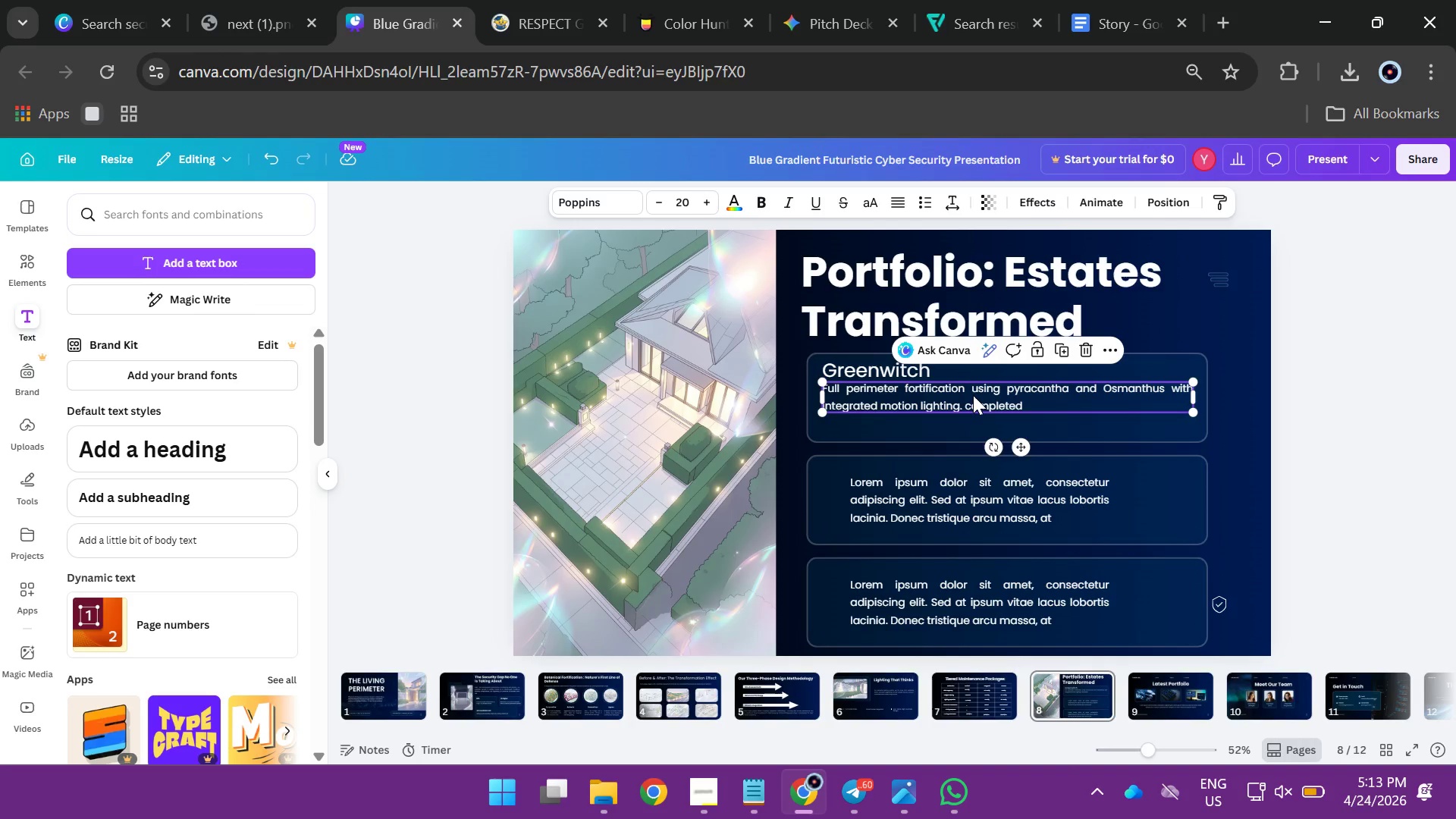 
left_click_drag(start_coordinate=[973, 395], to_coordinate=[973, 410])
 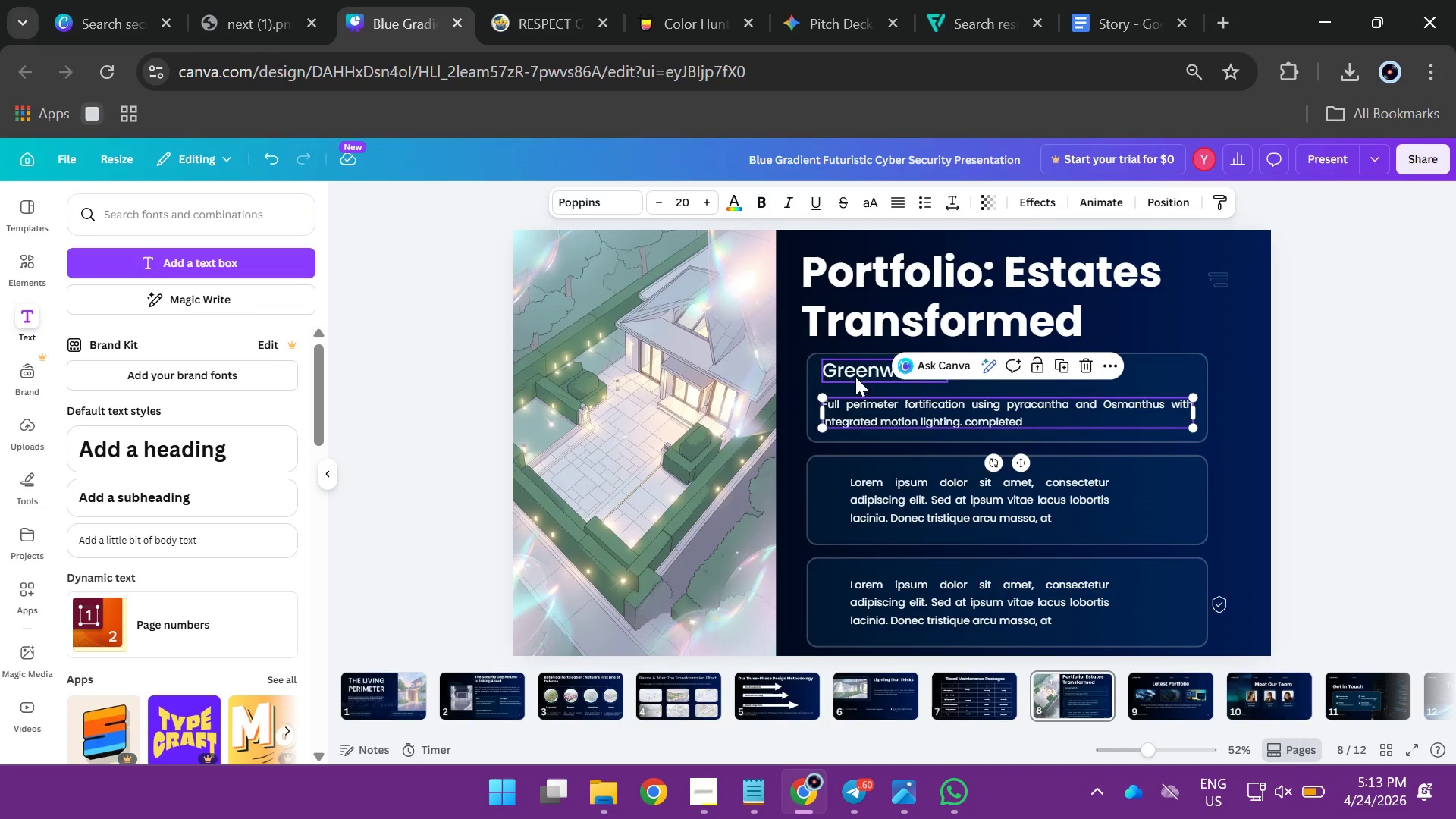 
left_click([855, 371])
 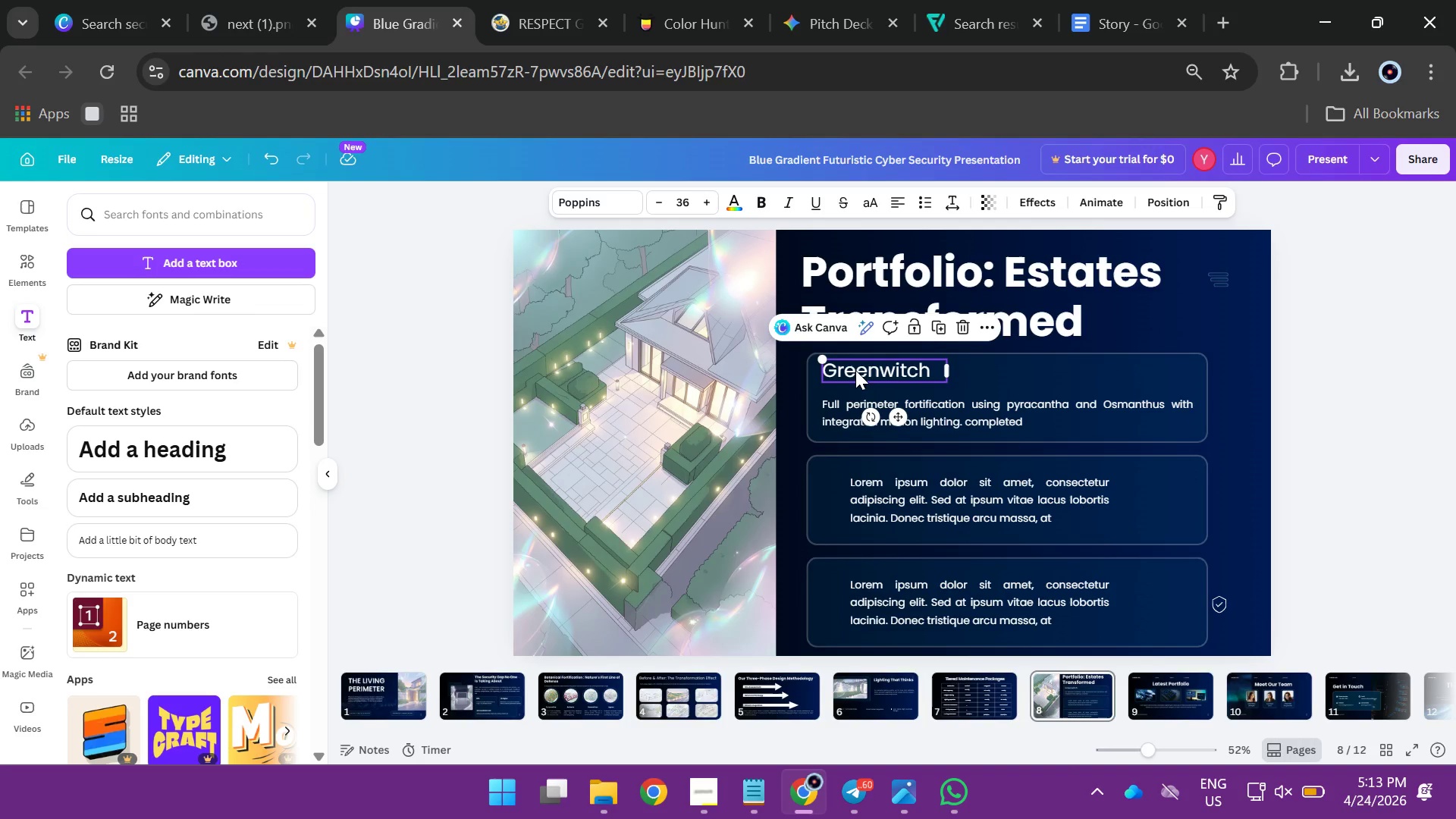 
hold_key(key=AltLeft, duration=0.95)
left_click_drag(start_coordinate=[855, 370], to_coordinate=[859, 471])
 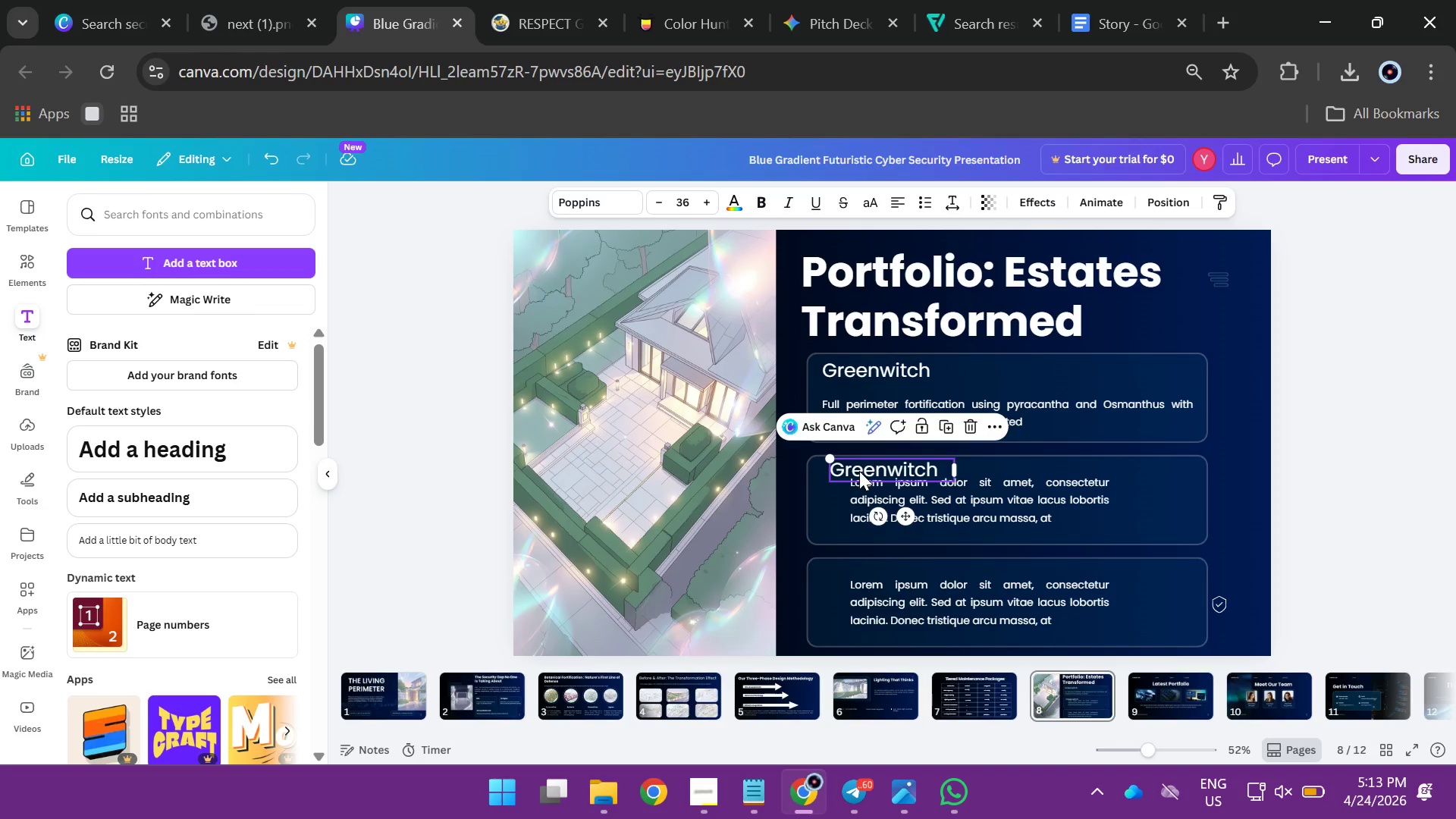 
double_click([859, 471])
 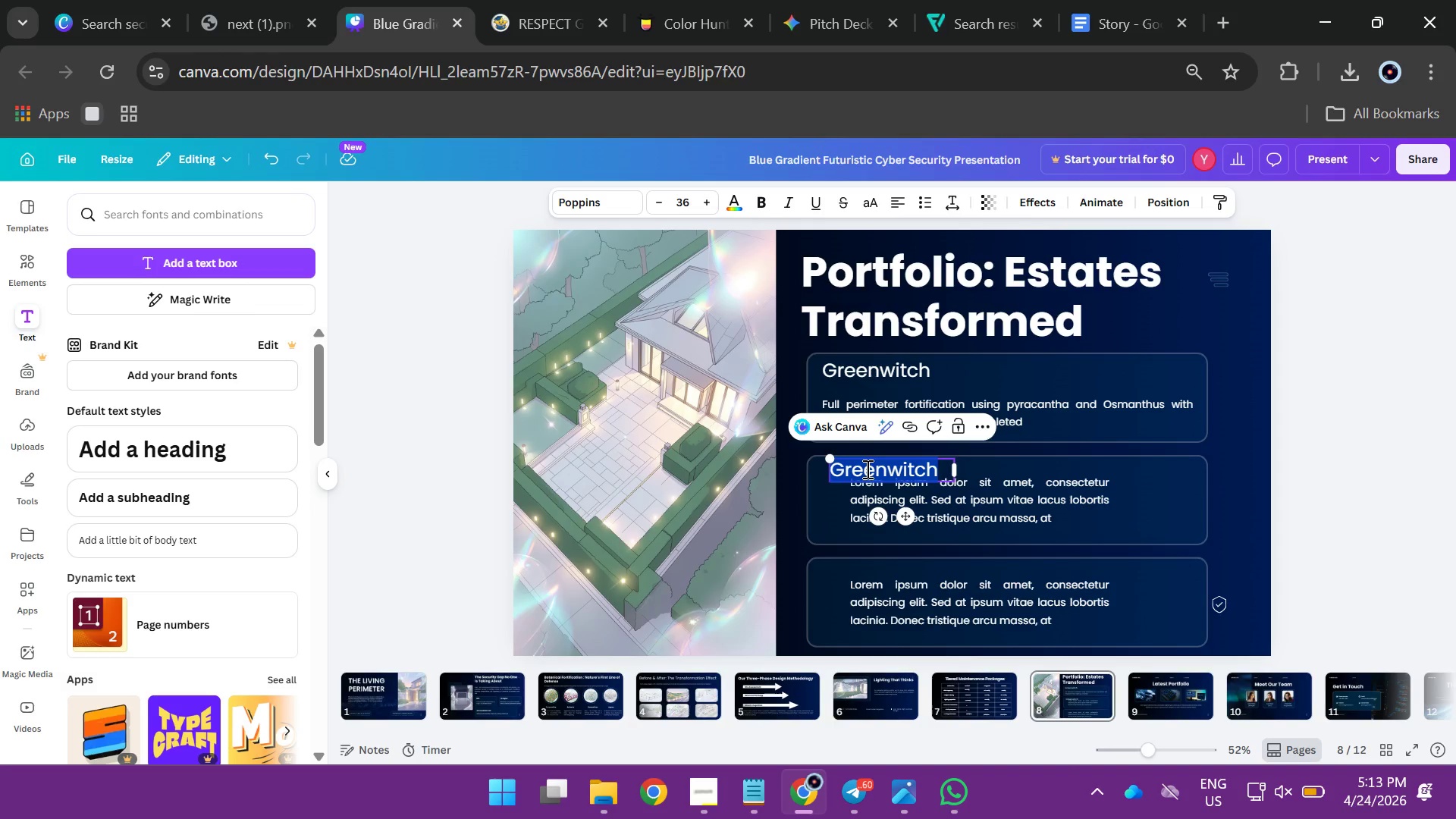 
type(Maliby)
 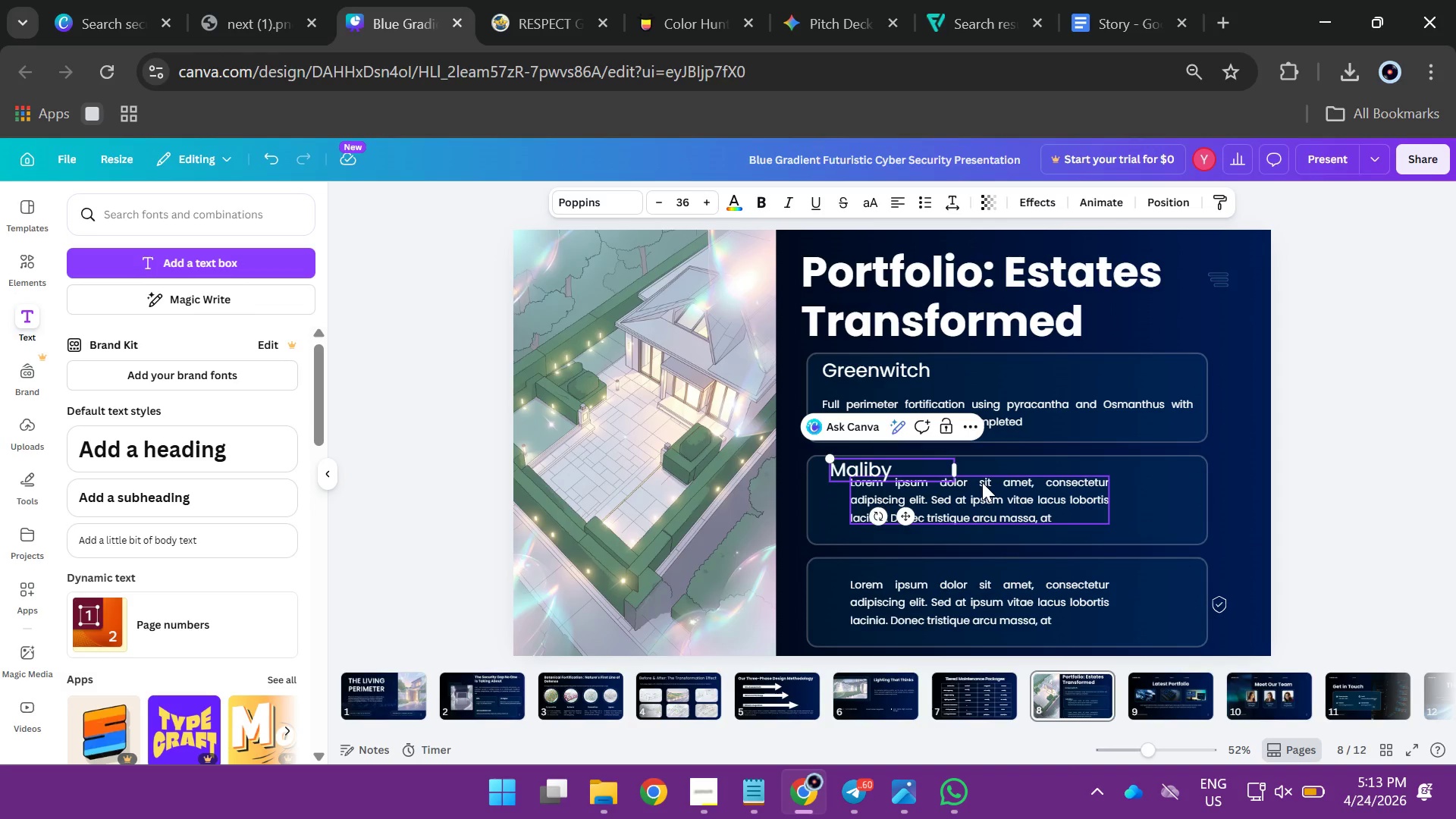 
key(Backspace)
 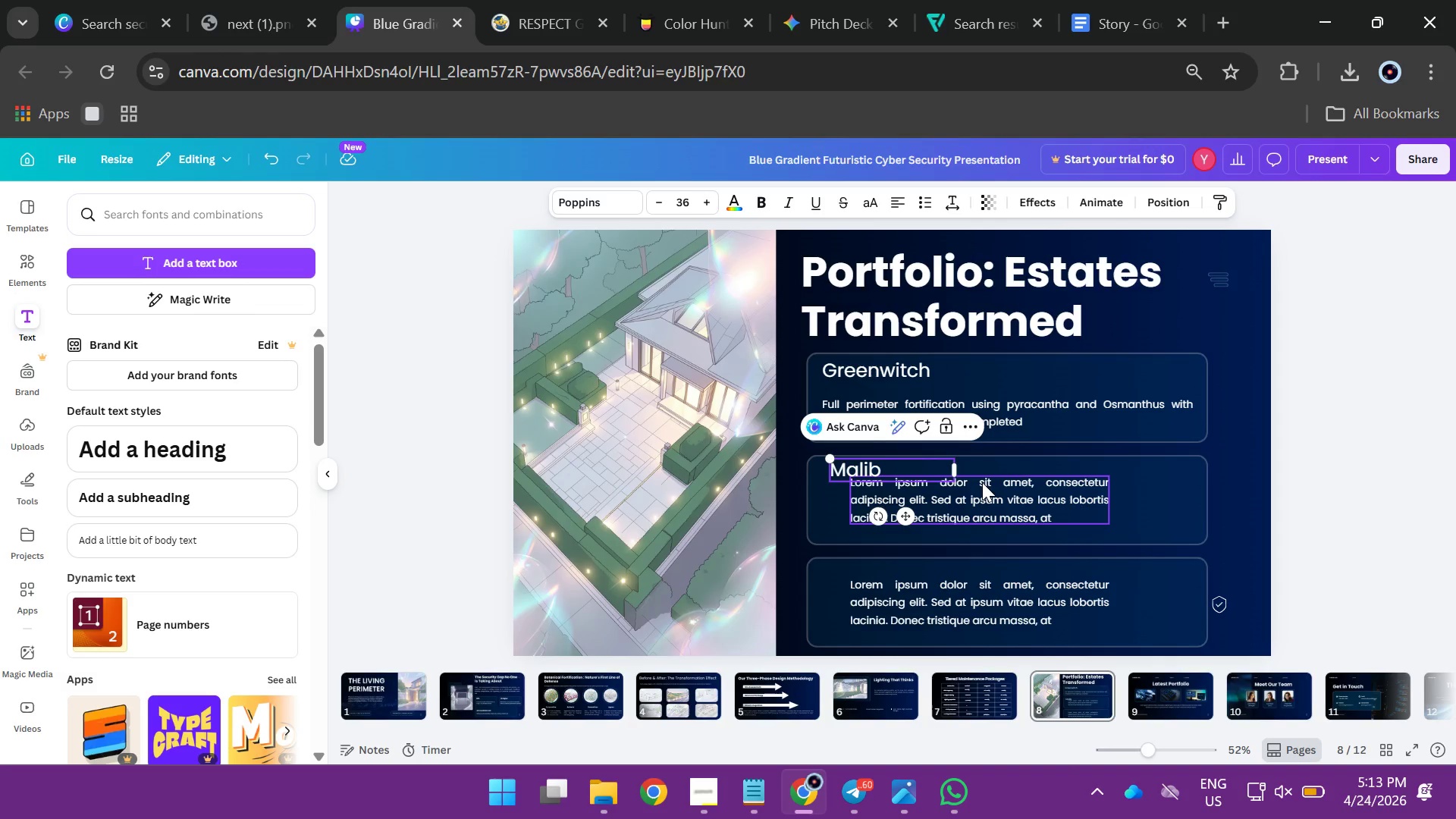 
key(U)
 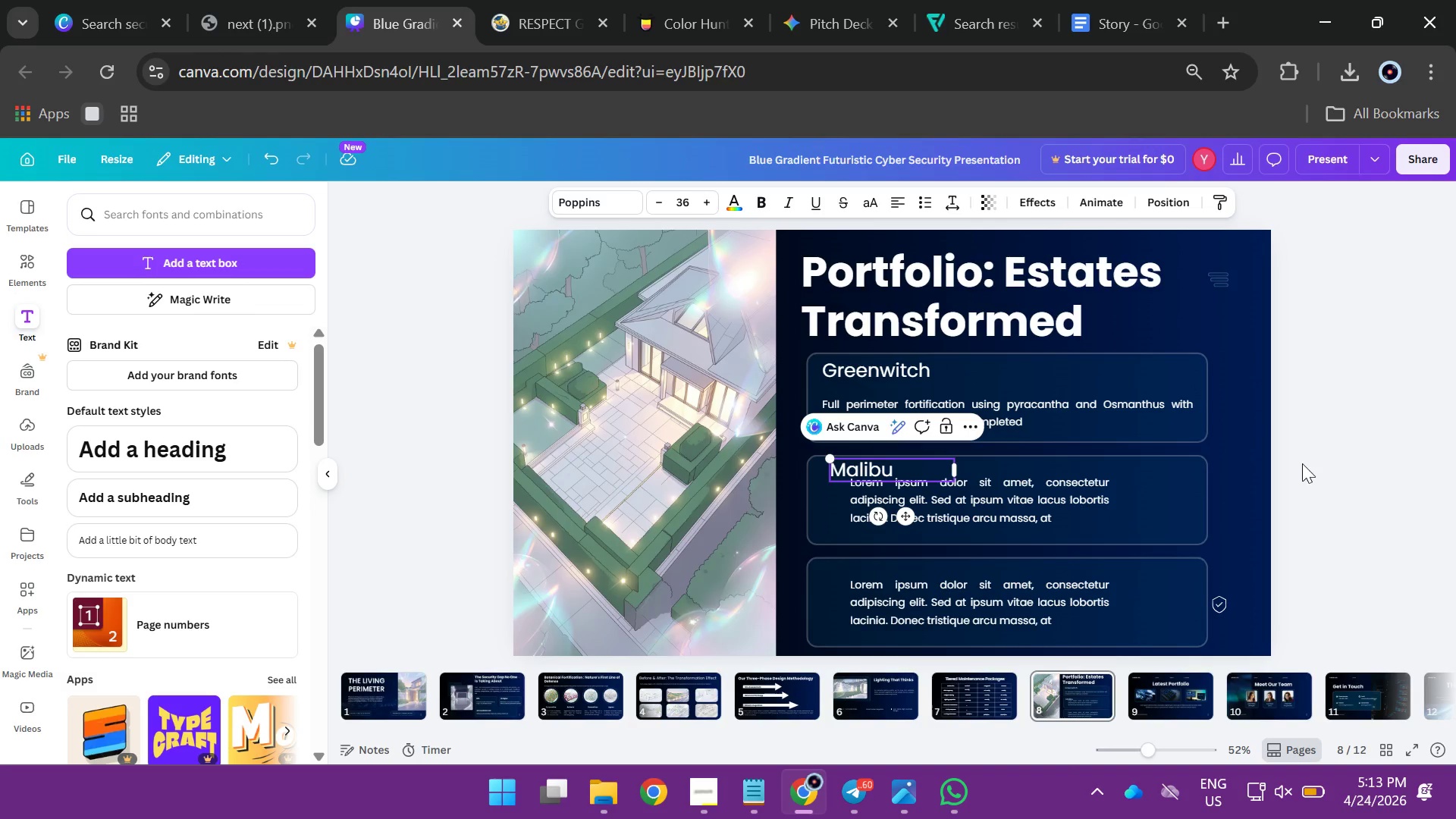 
left_click([1309, 458])
 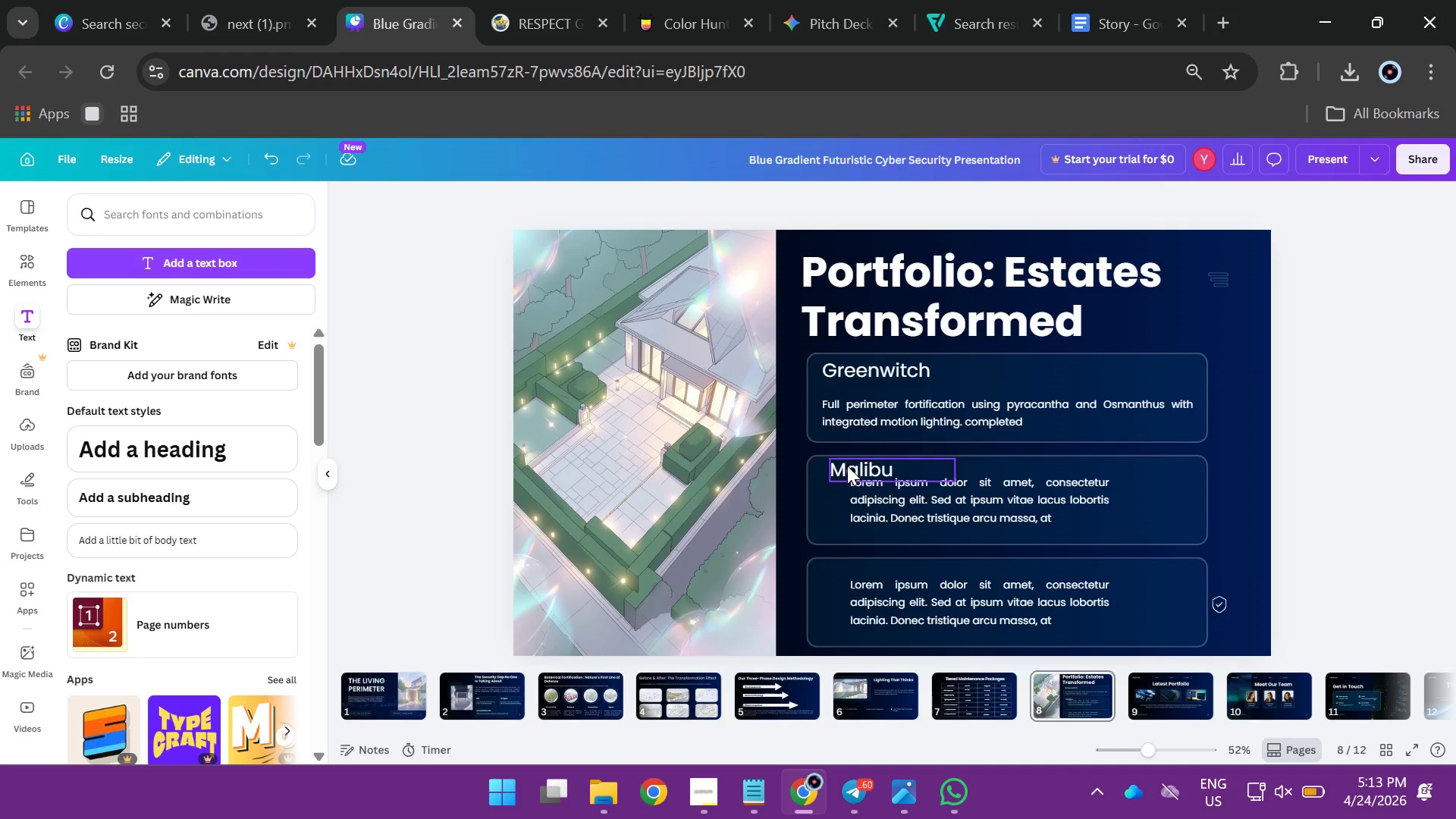 
hold_key(key=AltLeft, duration=1.0)
left_click_drag(start_coordinate=[847, 466], to_coordinate=[844, 565])
 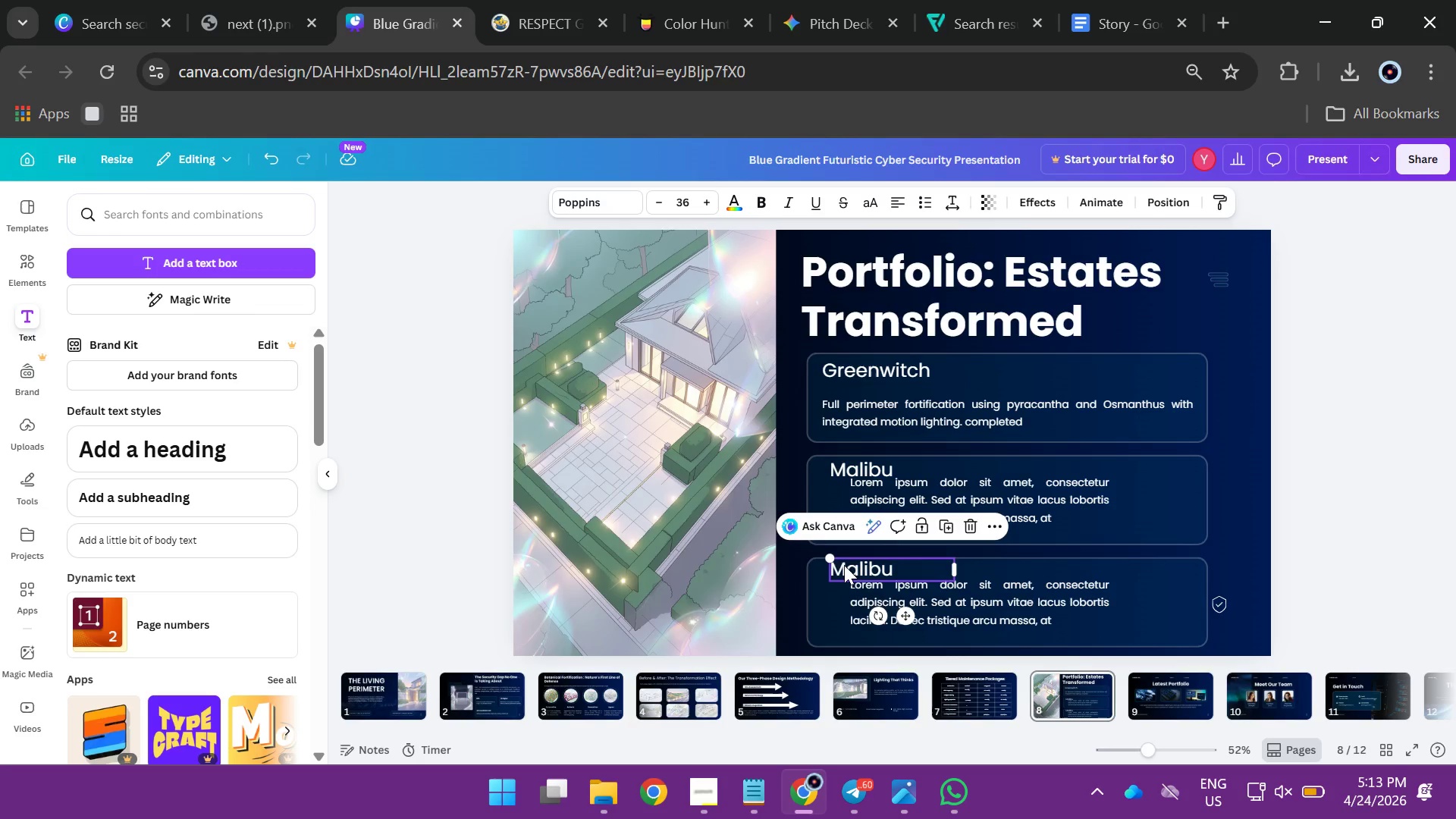 
double_click([844, 565])
 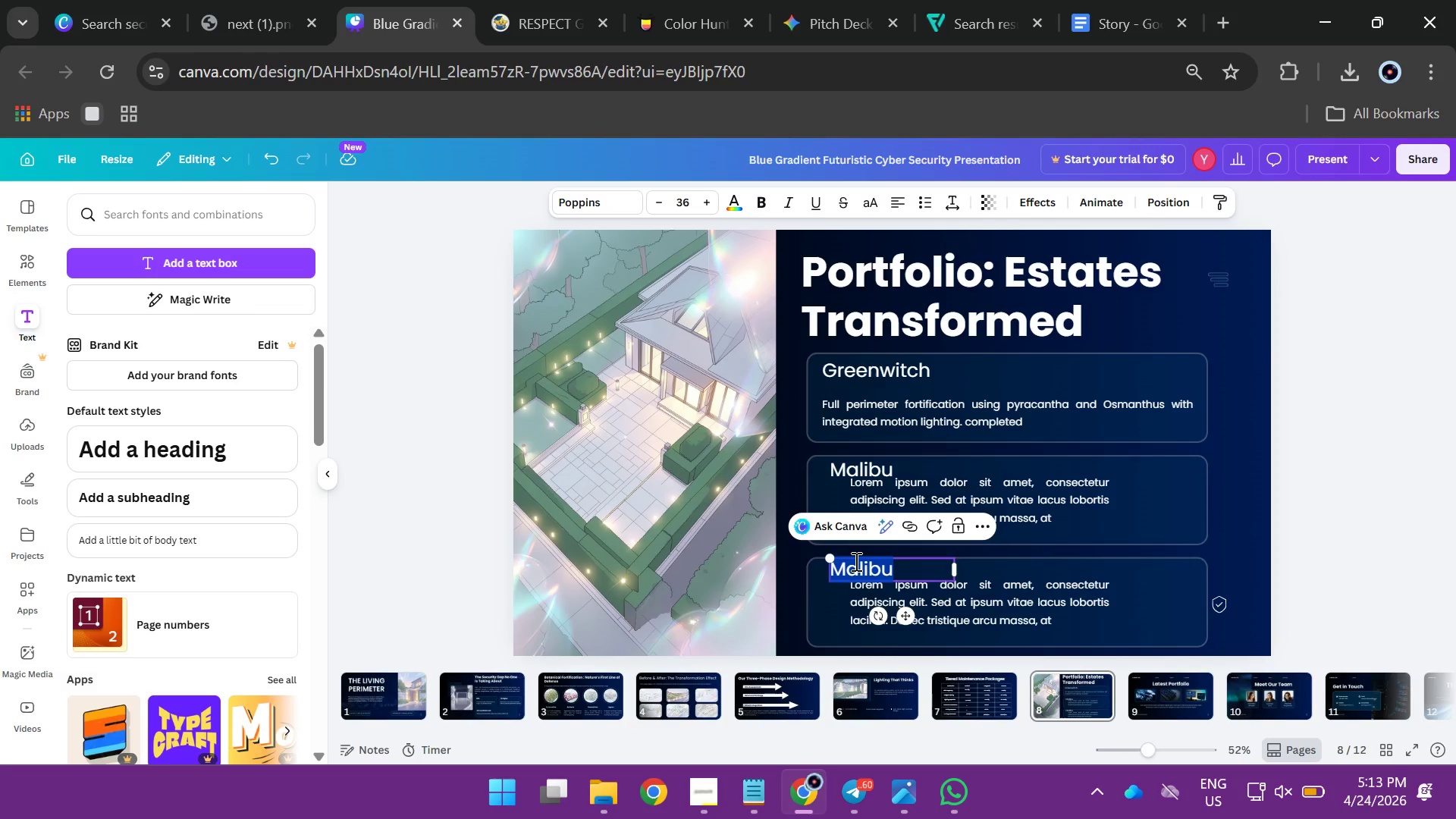 
type(Aspen)
 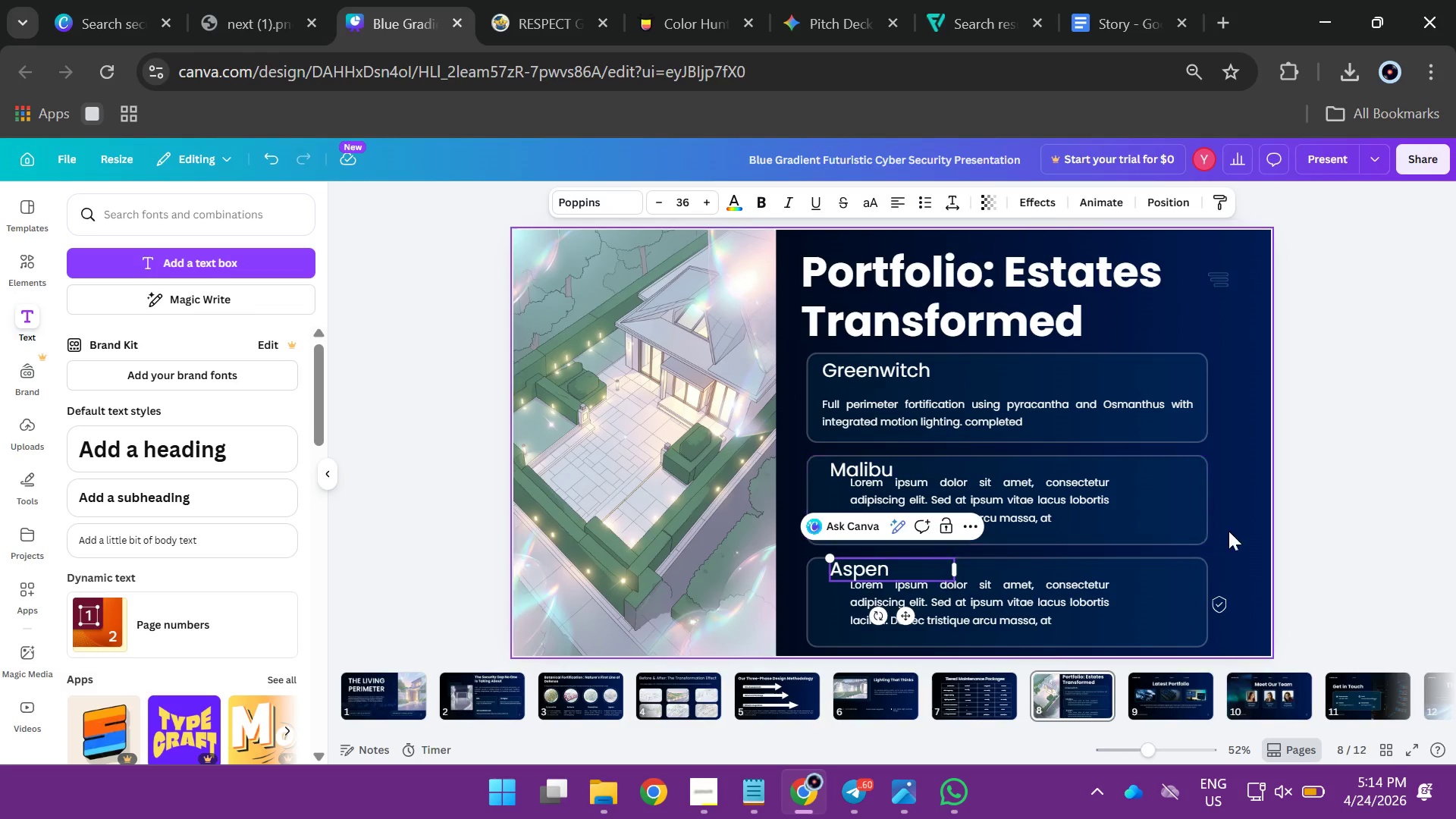 
double_click([1003, 607])
 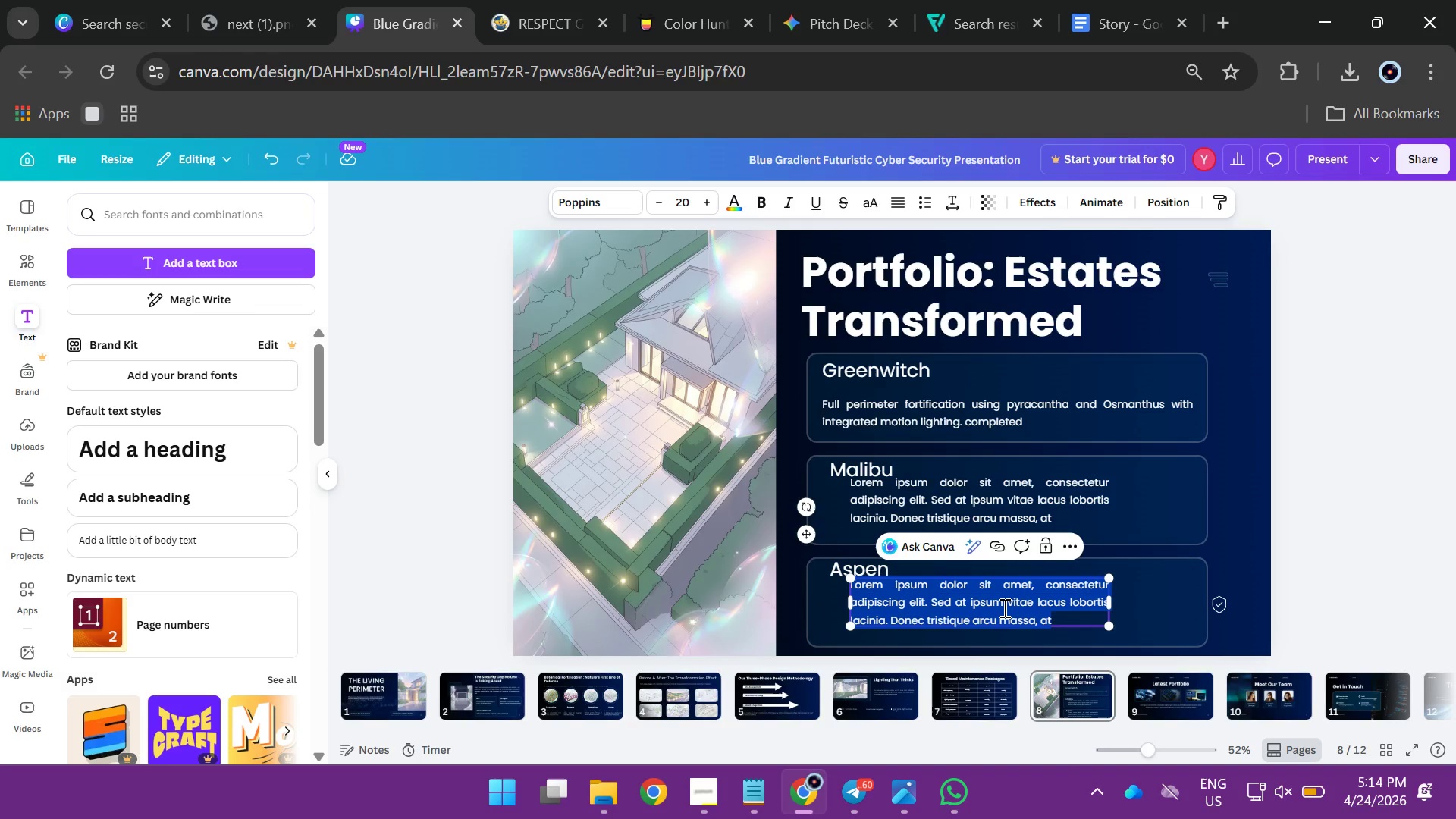 
type(Winter- hardy defensive )
 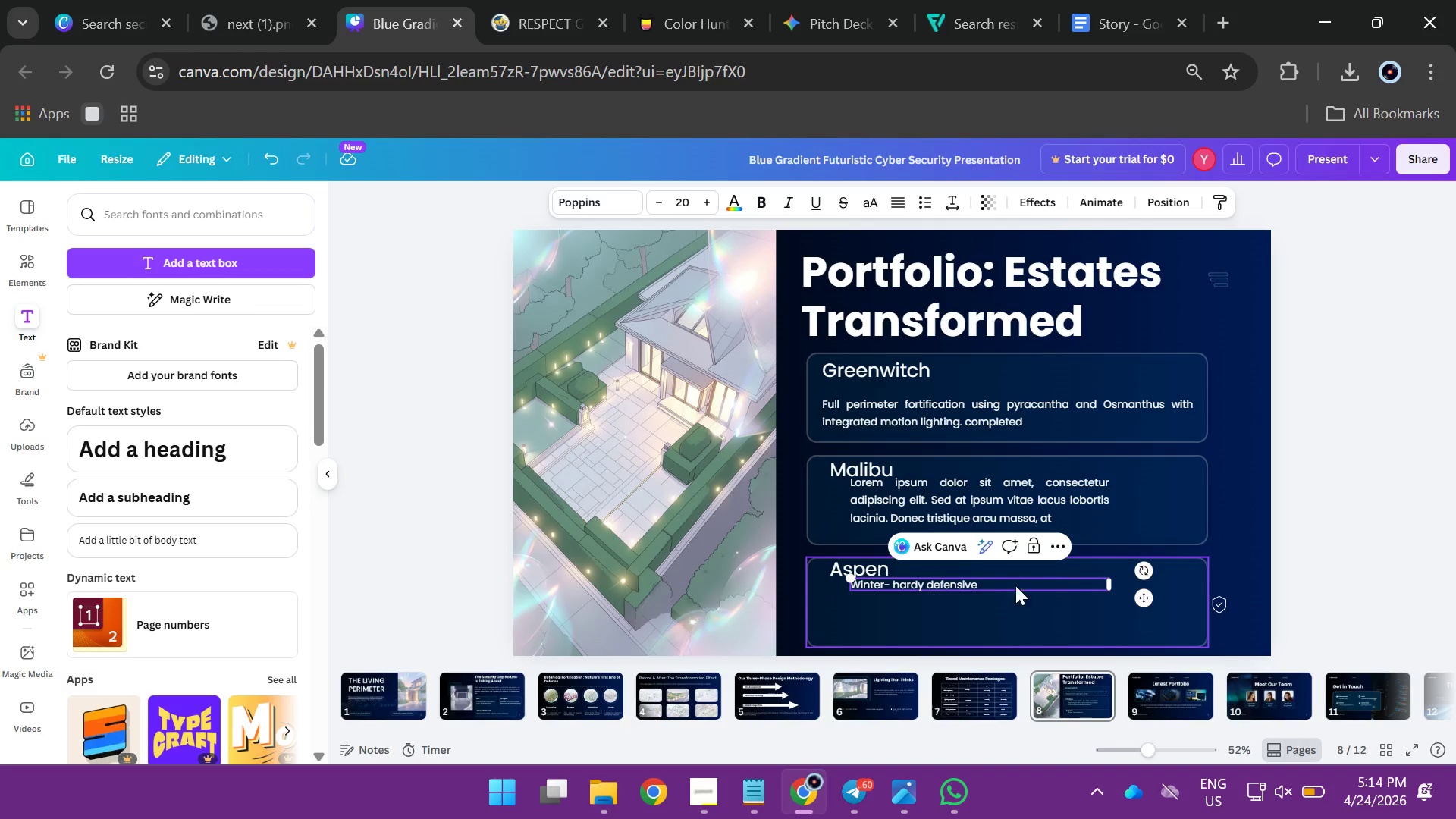 
wait(6.48)
 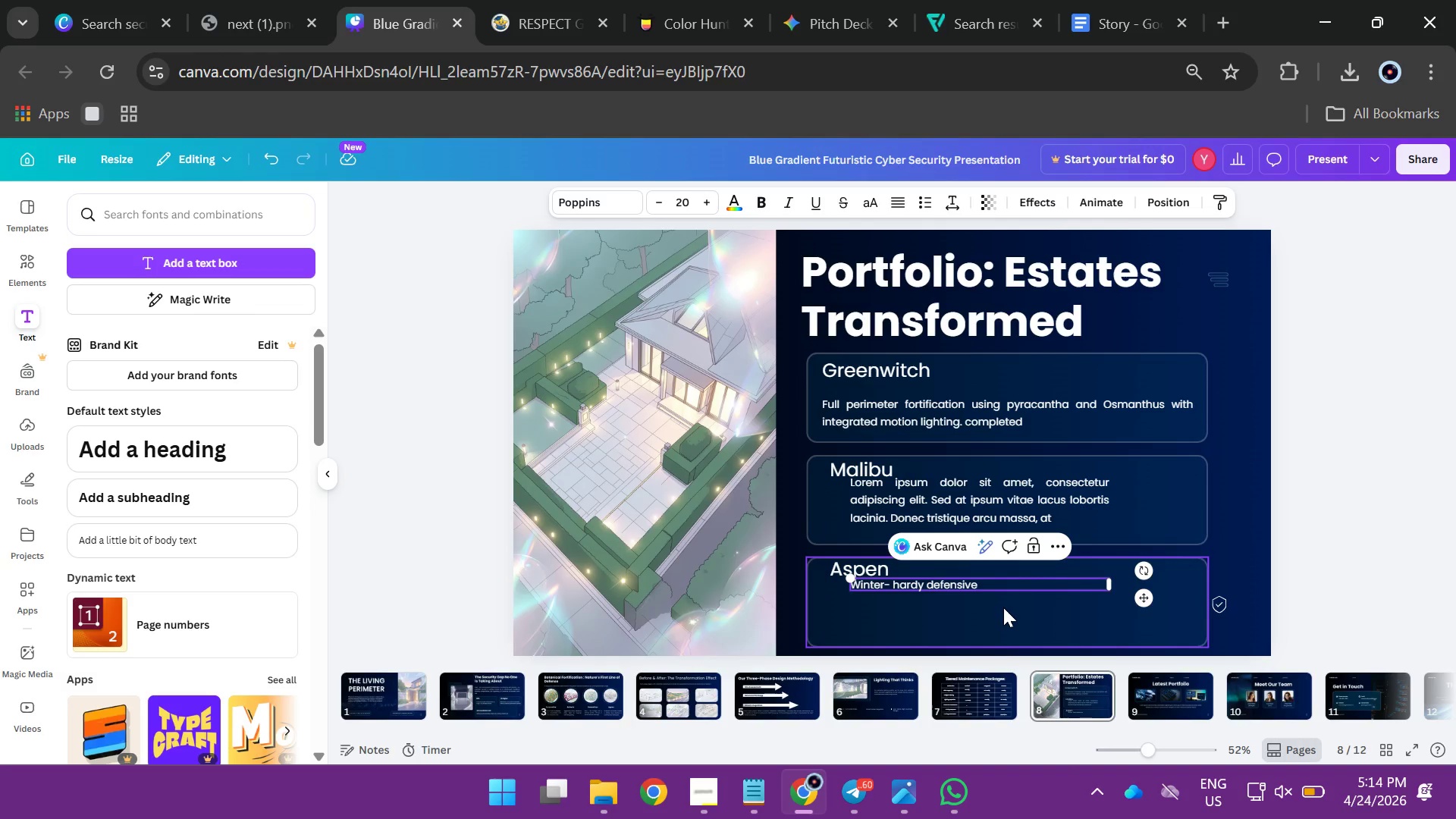 
left_click([1144, 32])
 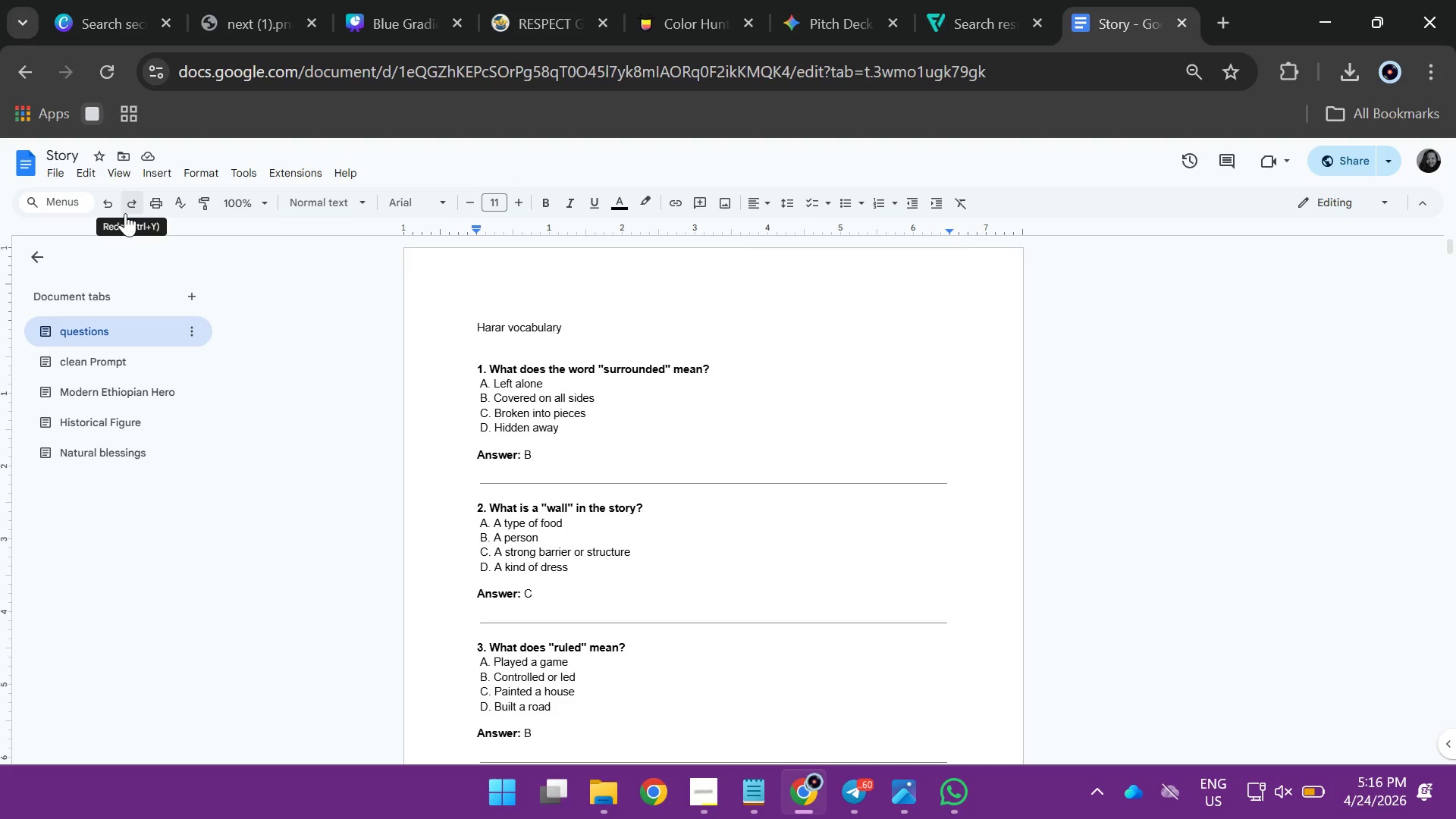 
wait(108.95)
 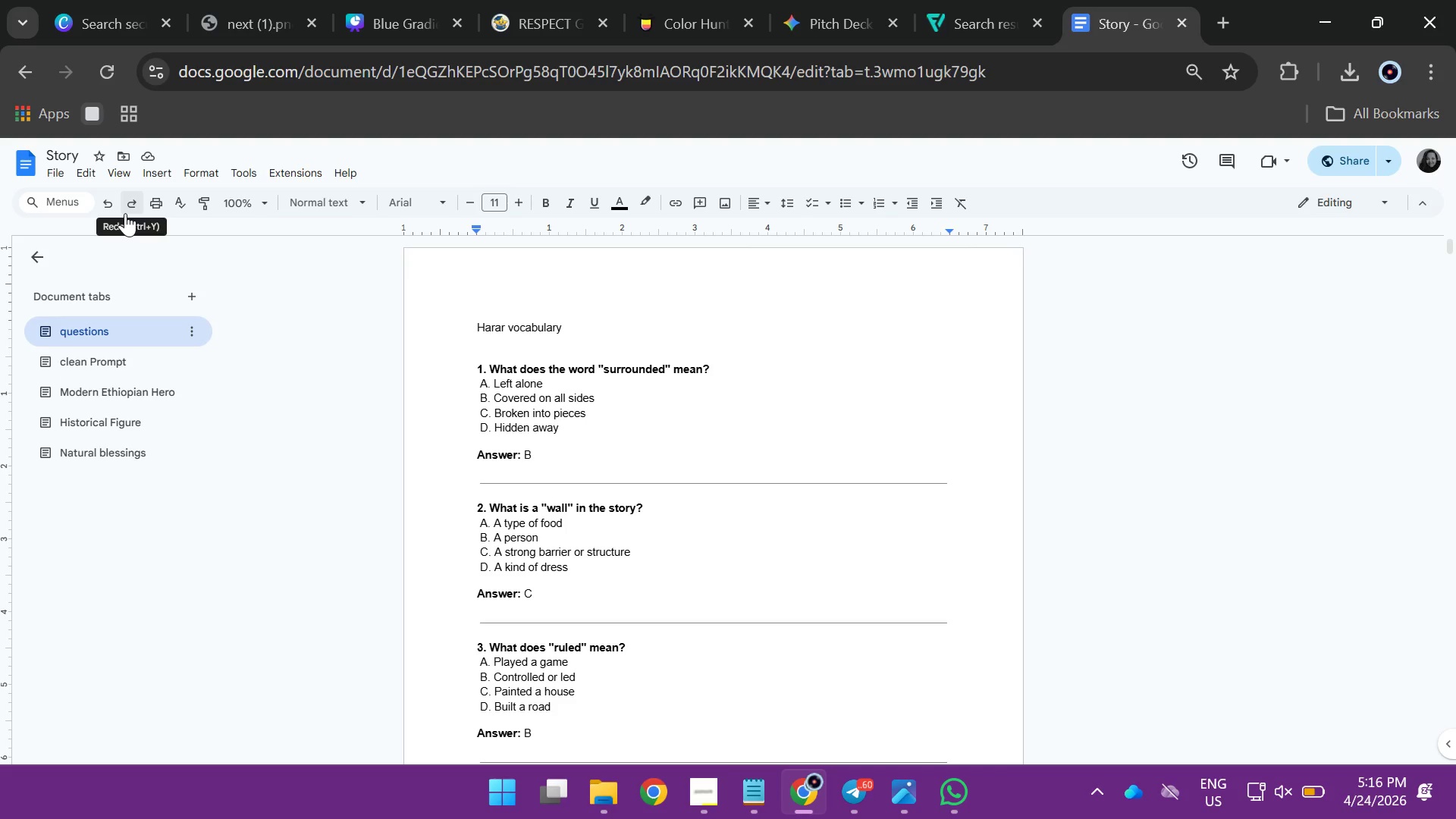 
left_click([391, 12])
 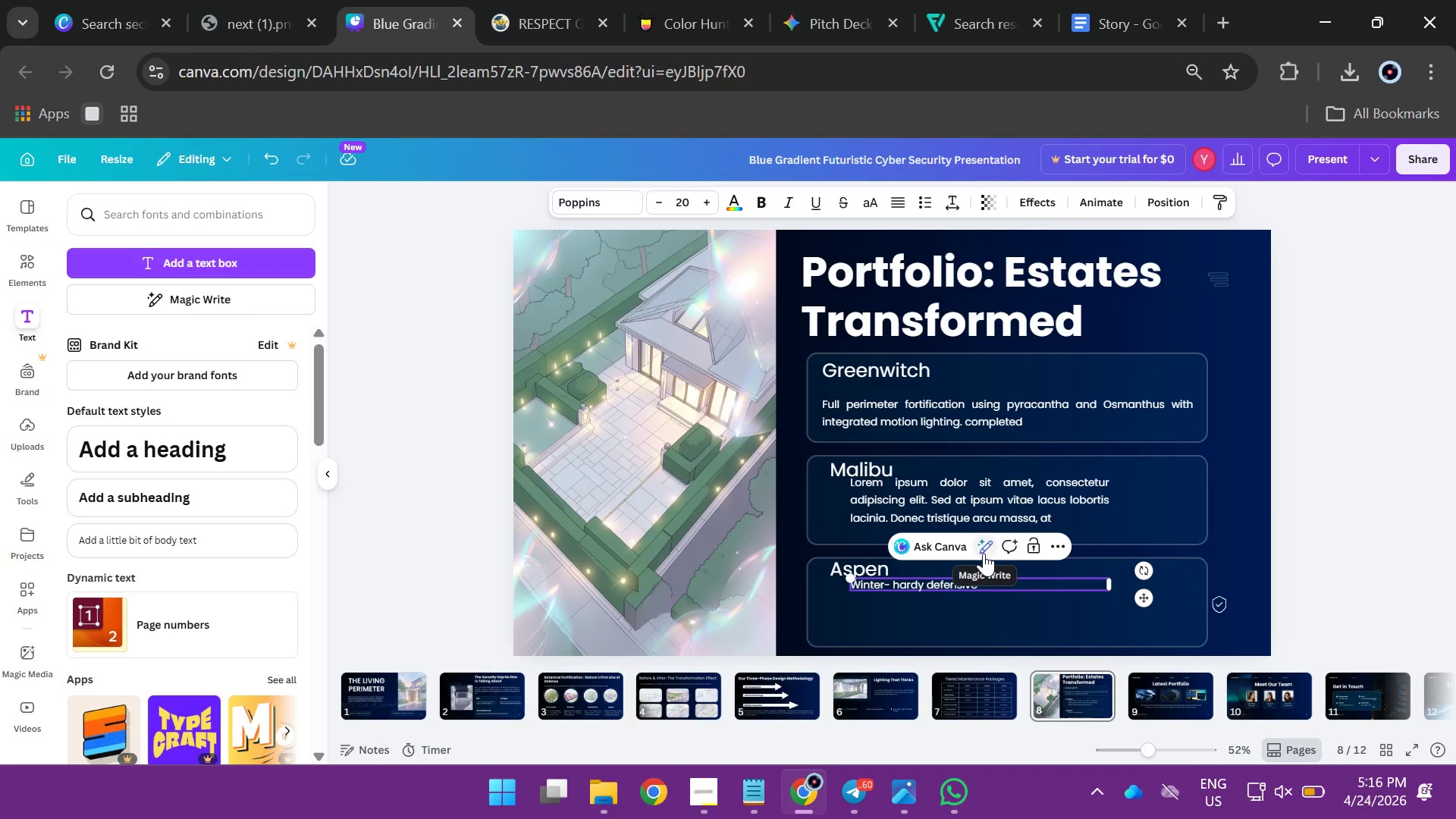 
wait(11.03)
 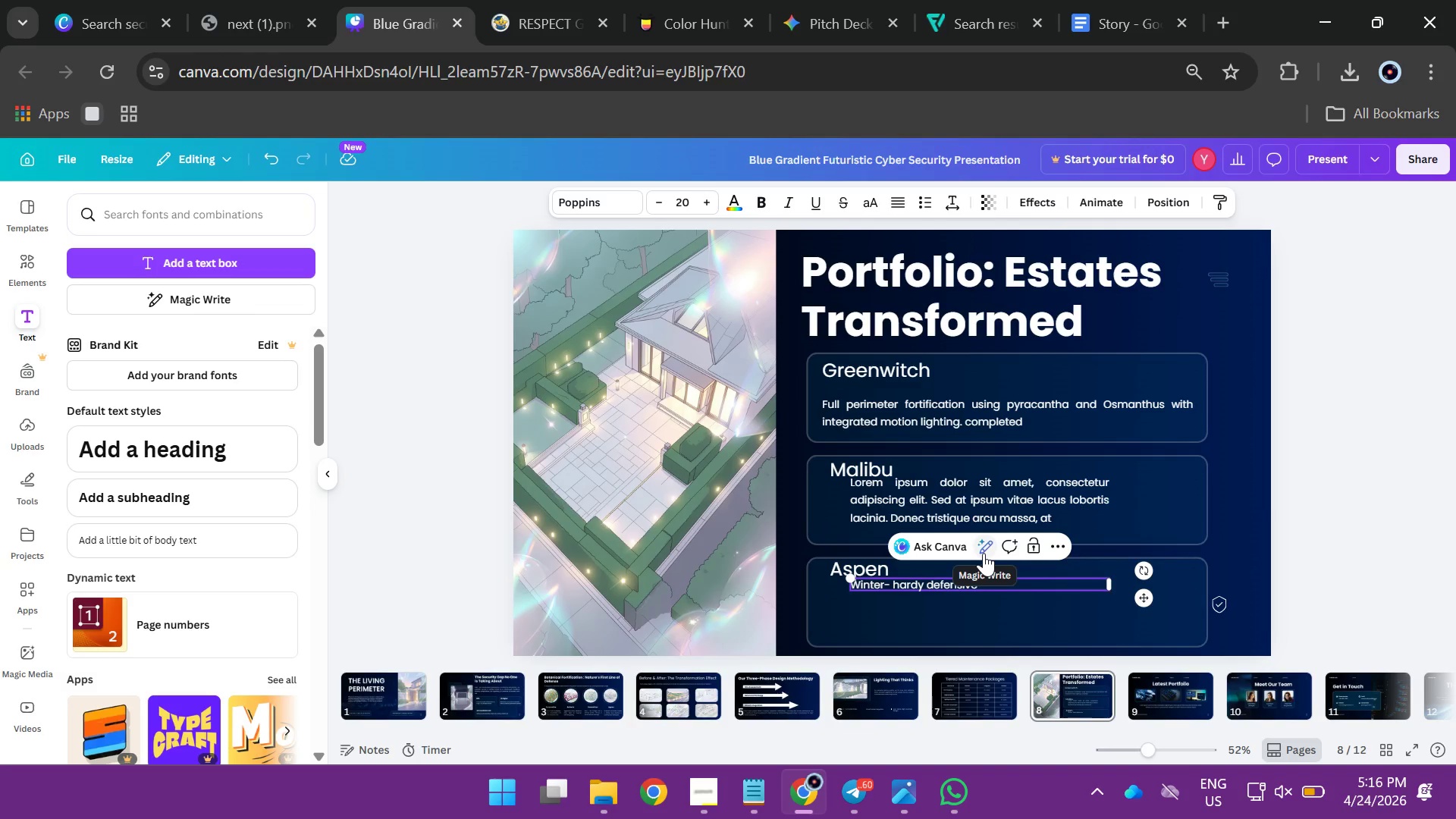 
type(planting scheme with concealed smart lighting)
 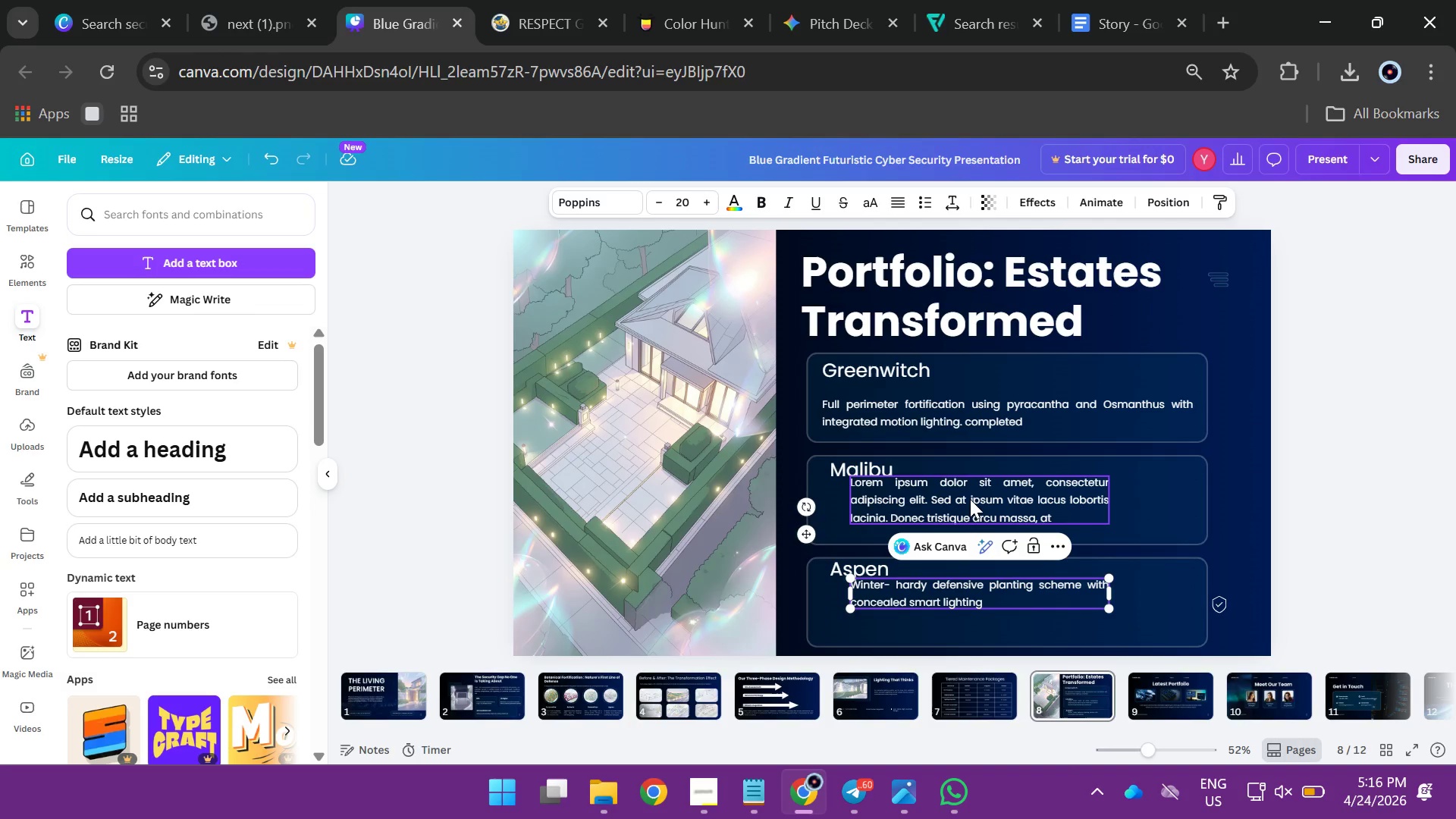 
double_click([970, 500])
 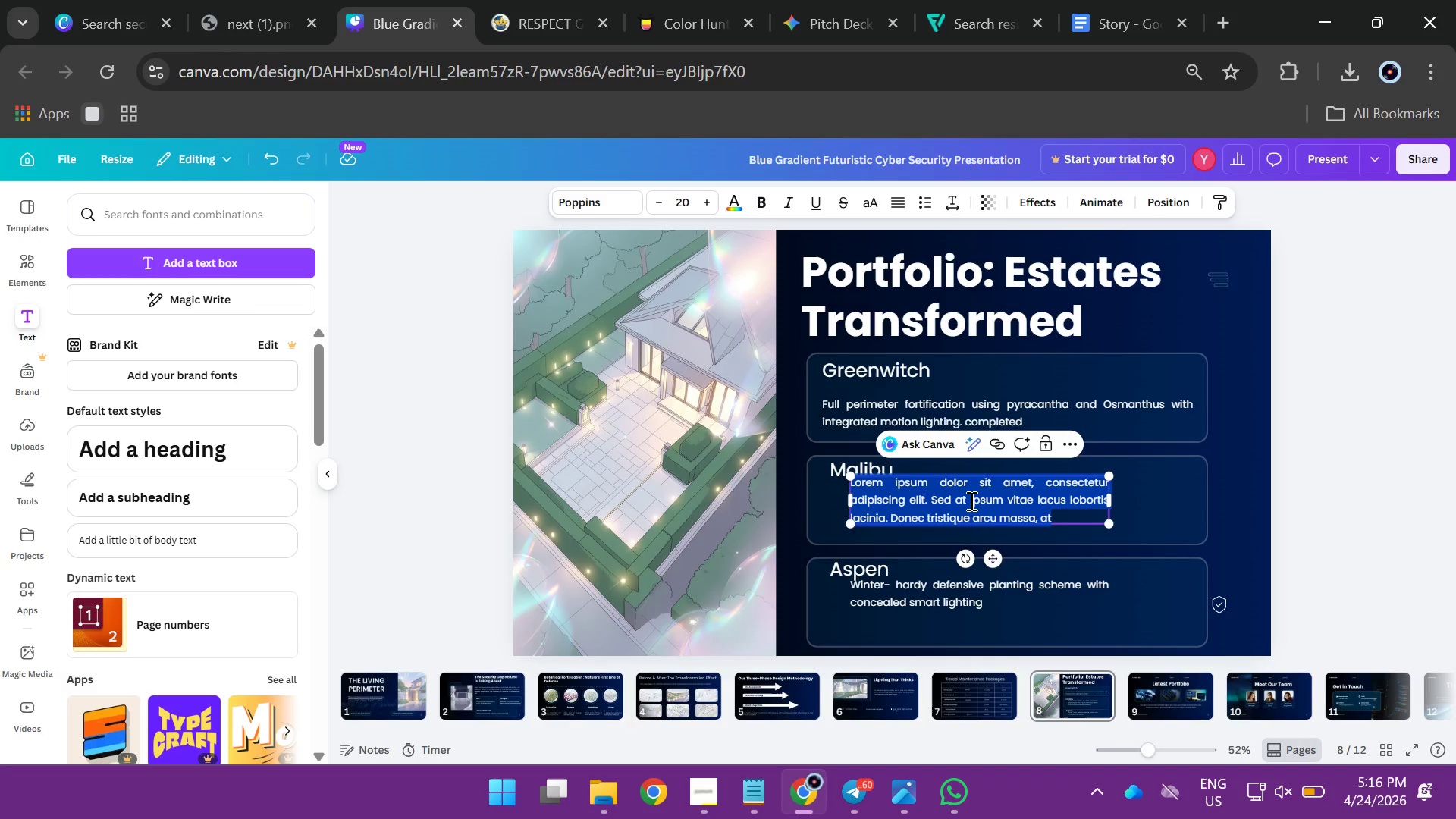 
type(Drought- tolerat agrave)
key(Backspace)
key(Backspace)
key(Backspace)
key(Backspace)
type(ave and berberies barrier systen)
key(Backspace)
type(m on graded terrain)
 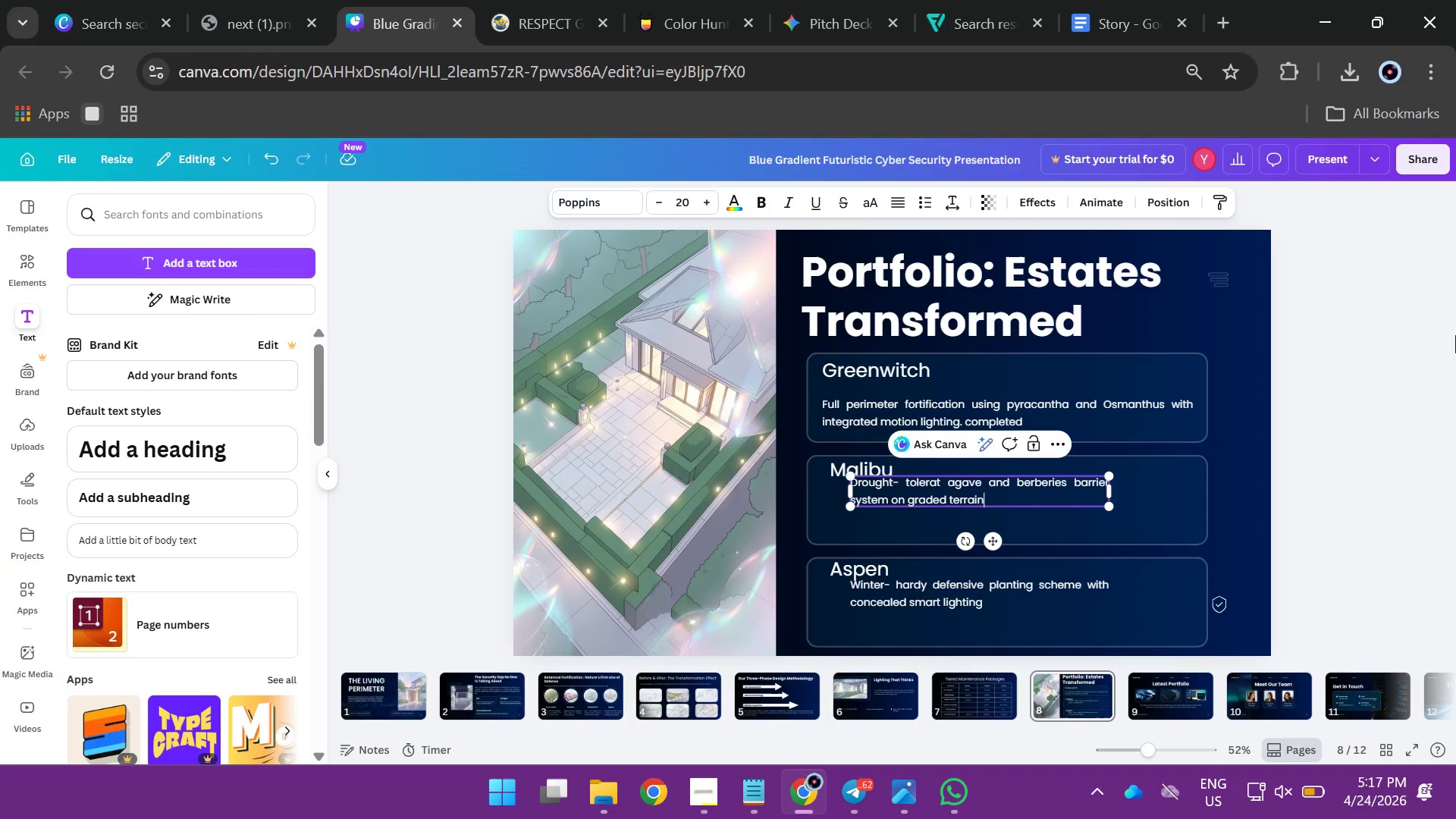 
left_click_drag(start_coordinate=[1454, 334], to_coordinate=[1443, 339])
 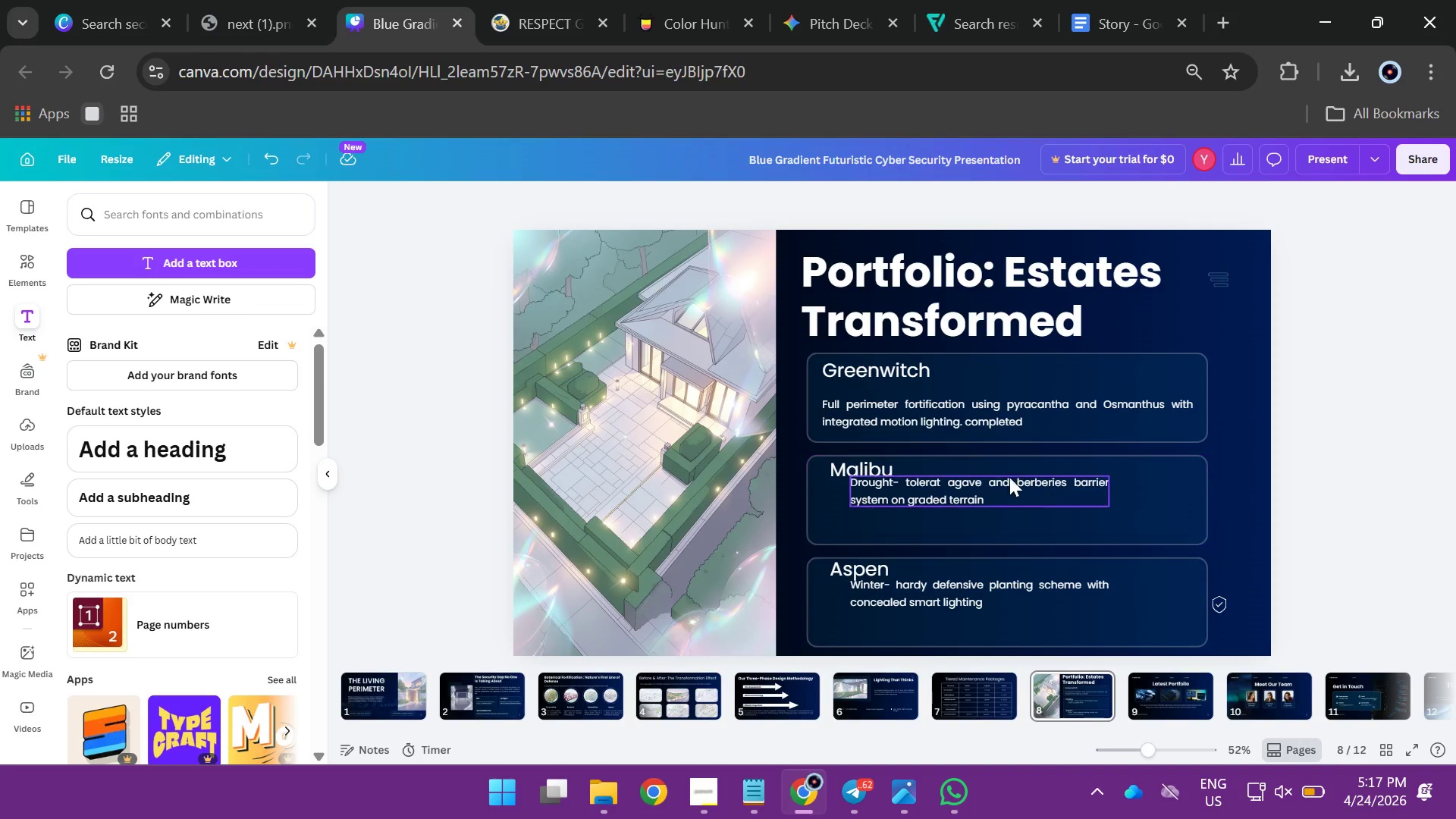 
left_click([1002, 475])
 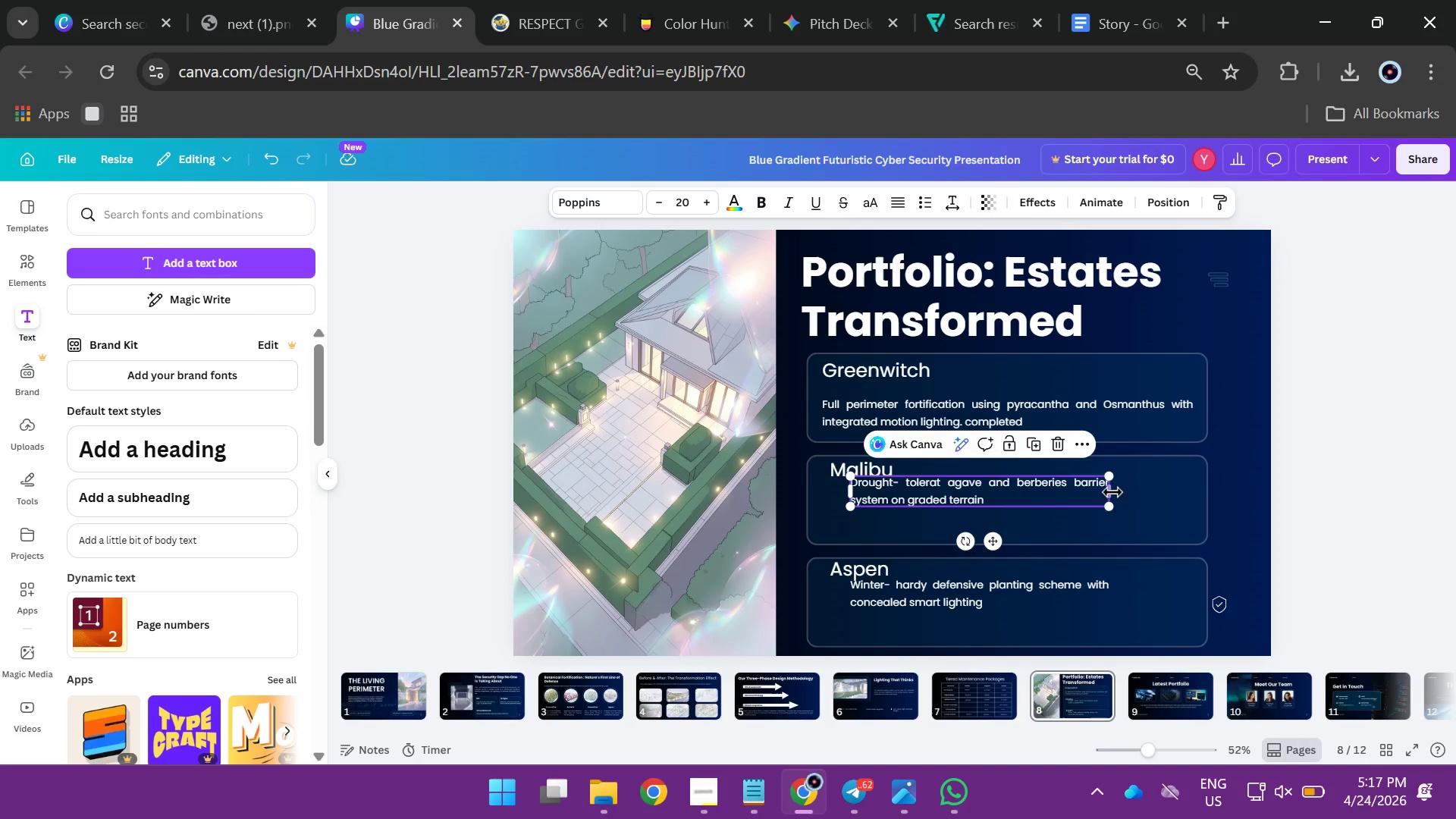 
left_click_drag(start_coordinate=[1112, 492], to_coordinate=[1198, 500])
 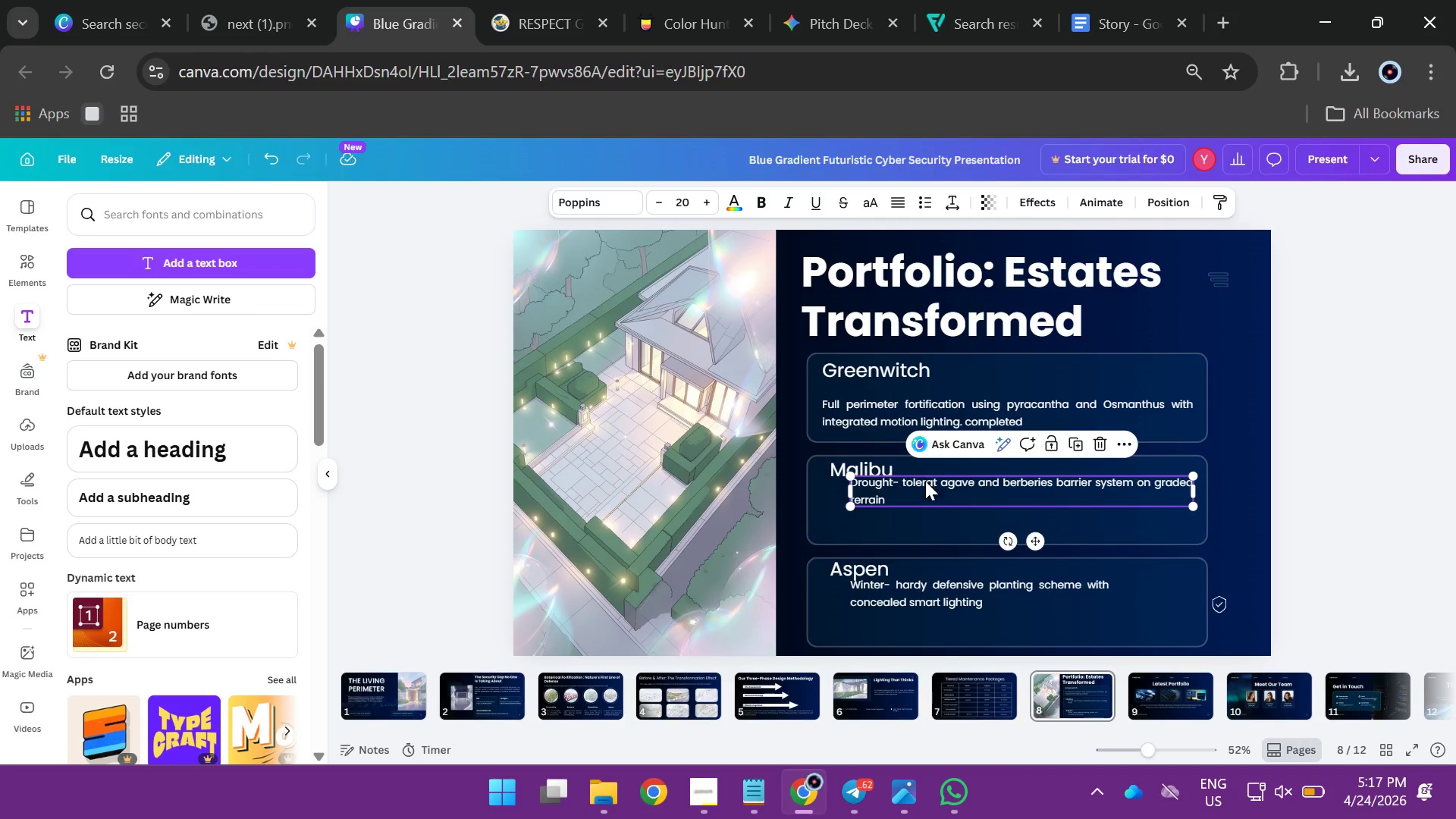 
left_click_drag(start_coordinate=[925, 479], to_coordinate=[899, 502])
 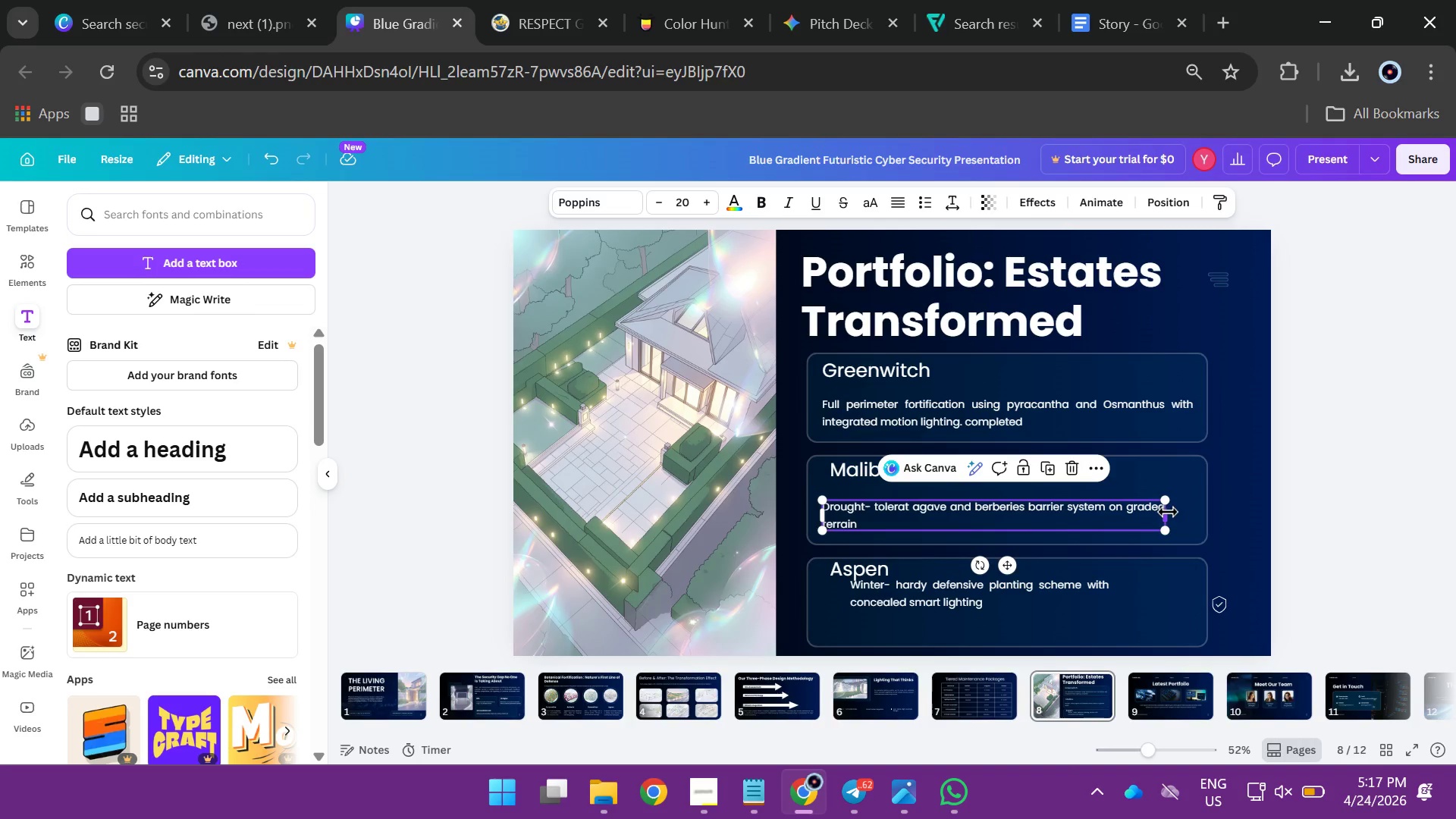 
left_click_drag(start_coordinate=[1168, 512], to_coordinate=[1191, 515])
 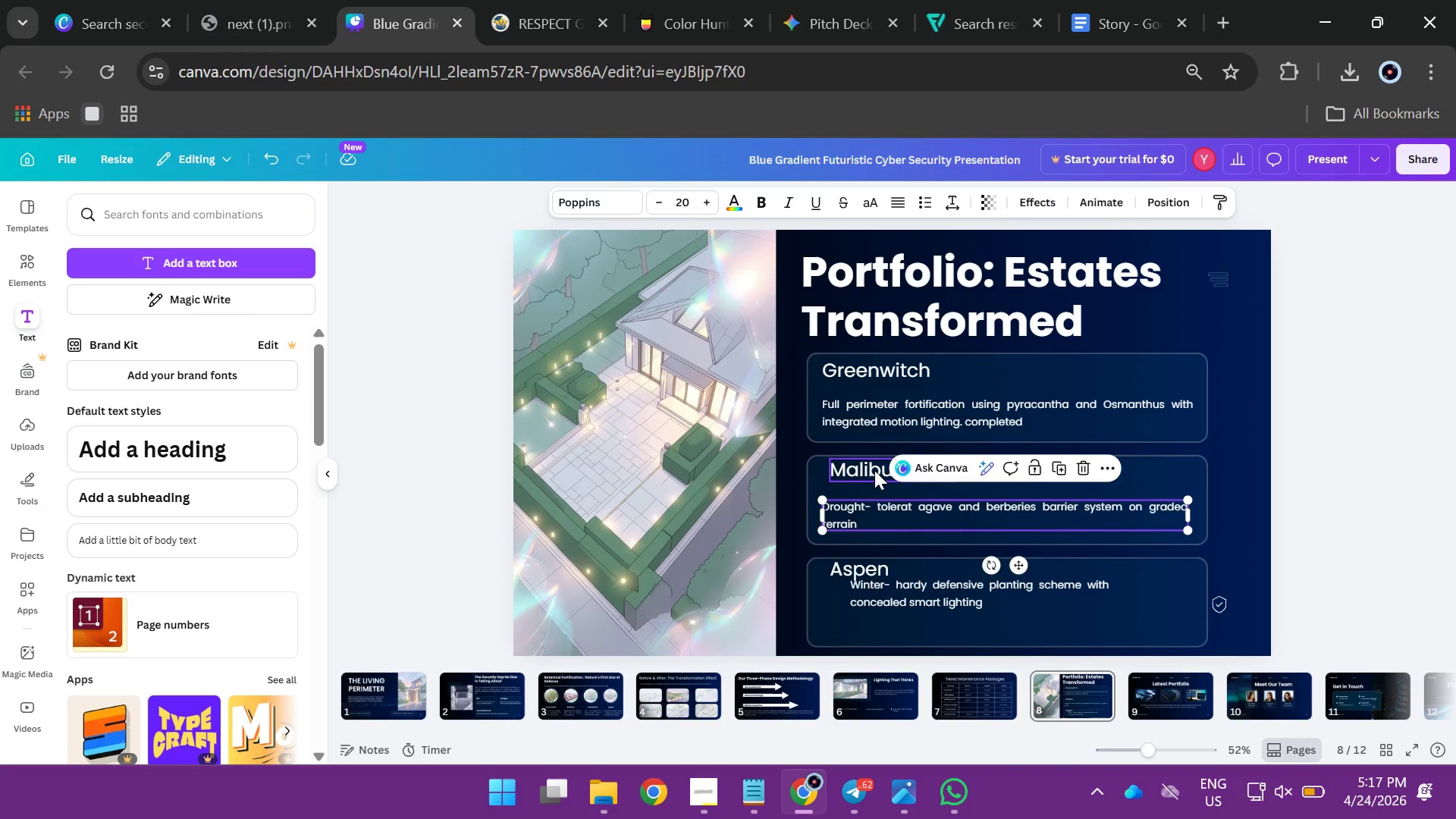 
left_click_drag(start_coordinate=[868, 470], to_coordinate=[864, 479])
 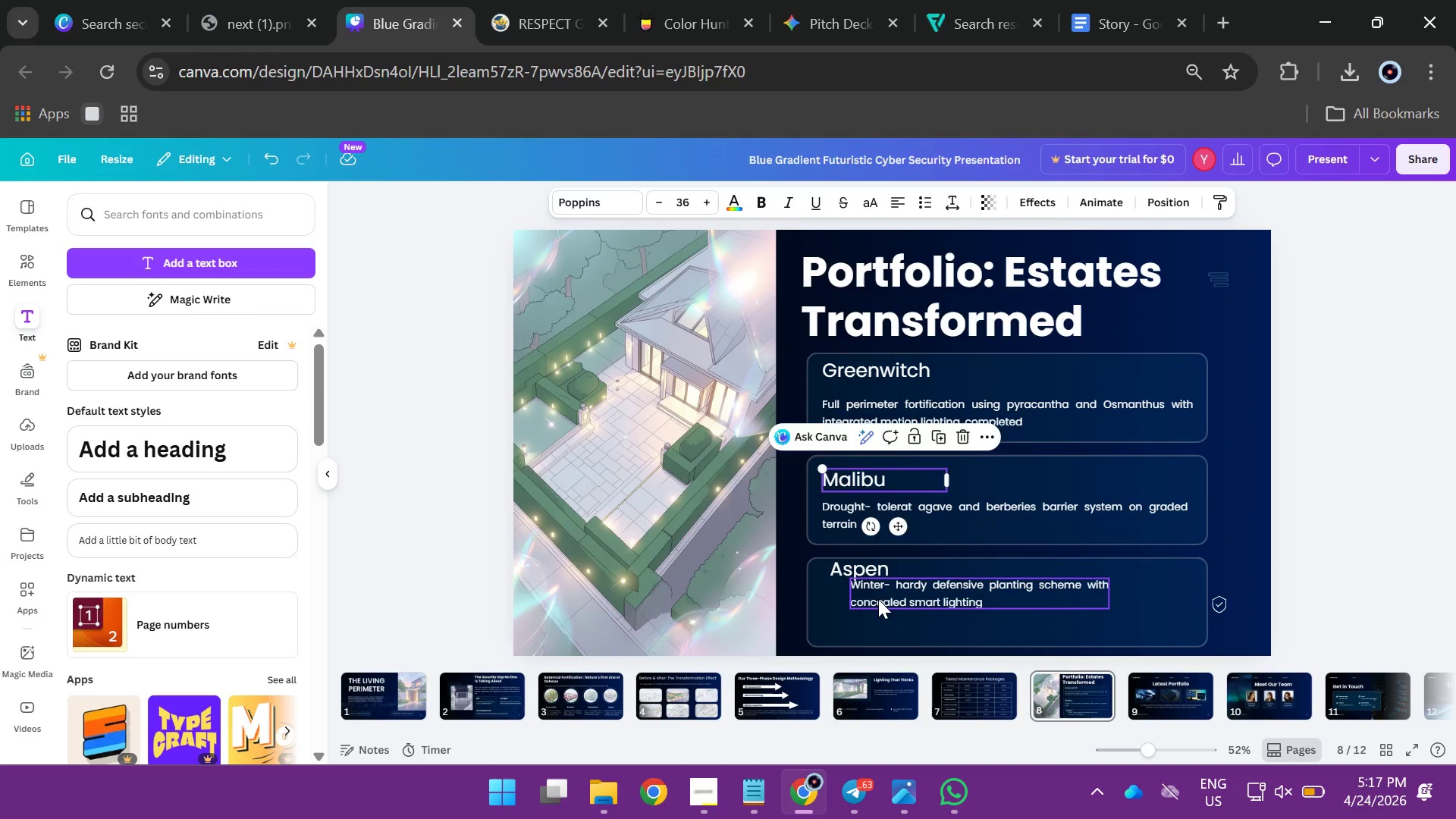 
left_click_drag(start_coordinate=[878, 599], to_coordinate=[851, 620])
 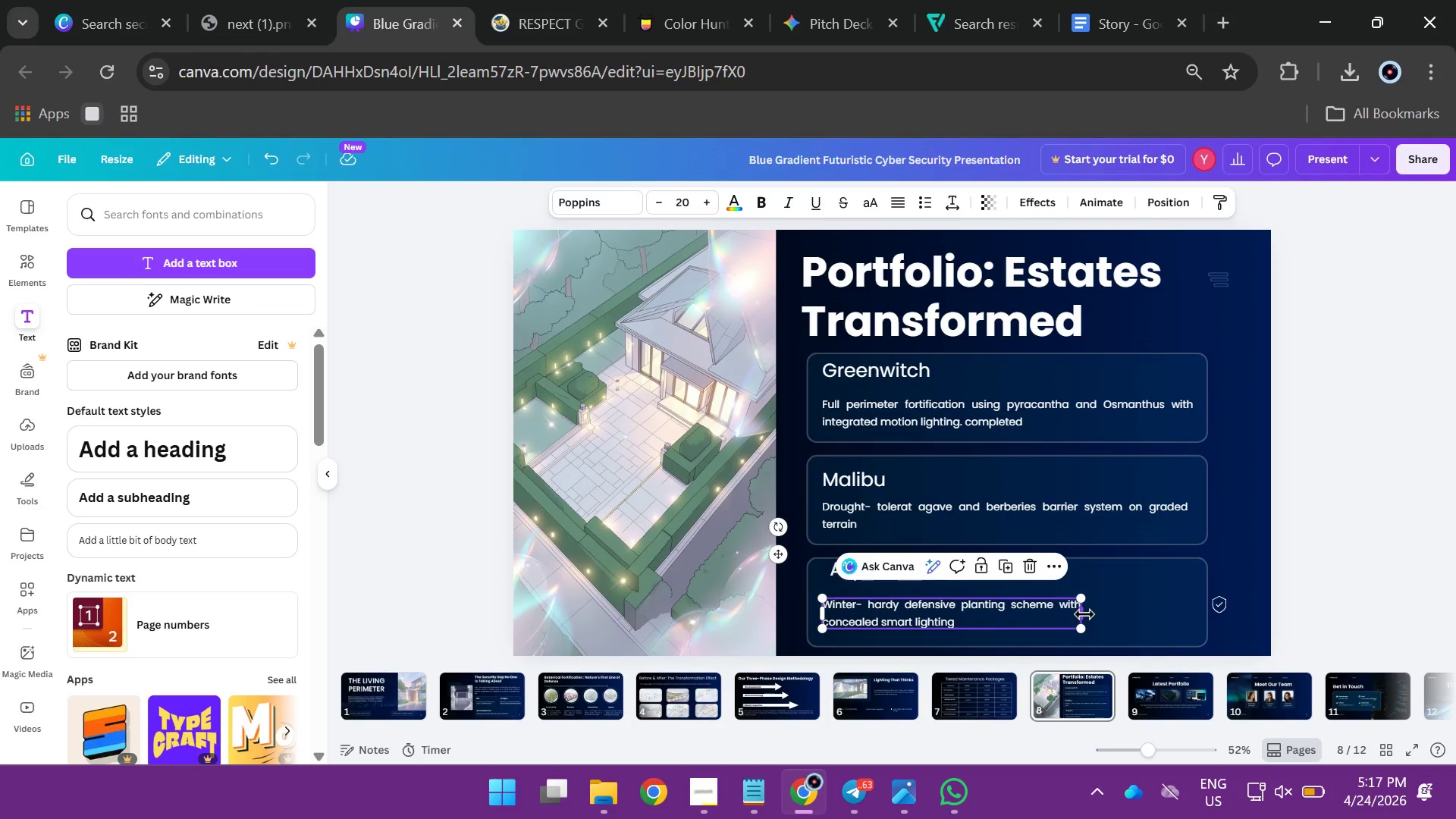 
left_click_drag(start_coordinate=[1084, 614], to_coordinate=[1187, 620])
 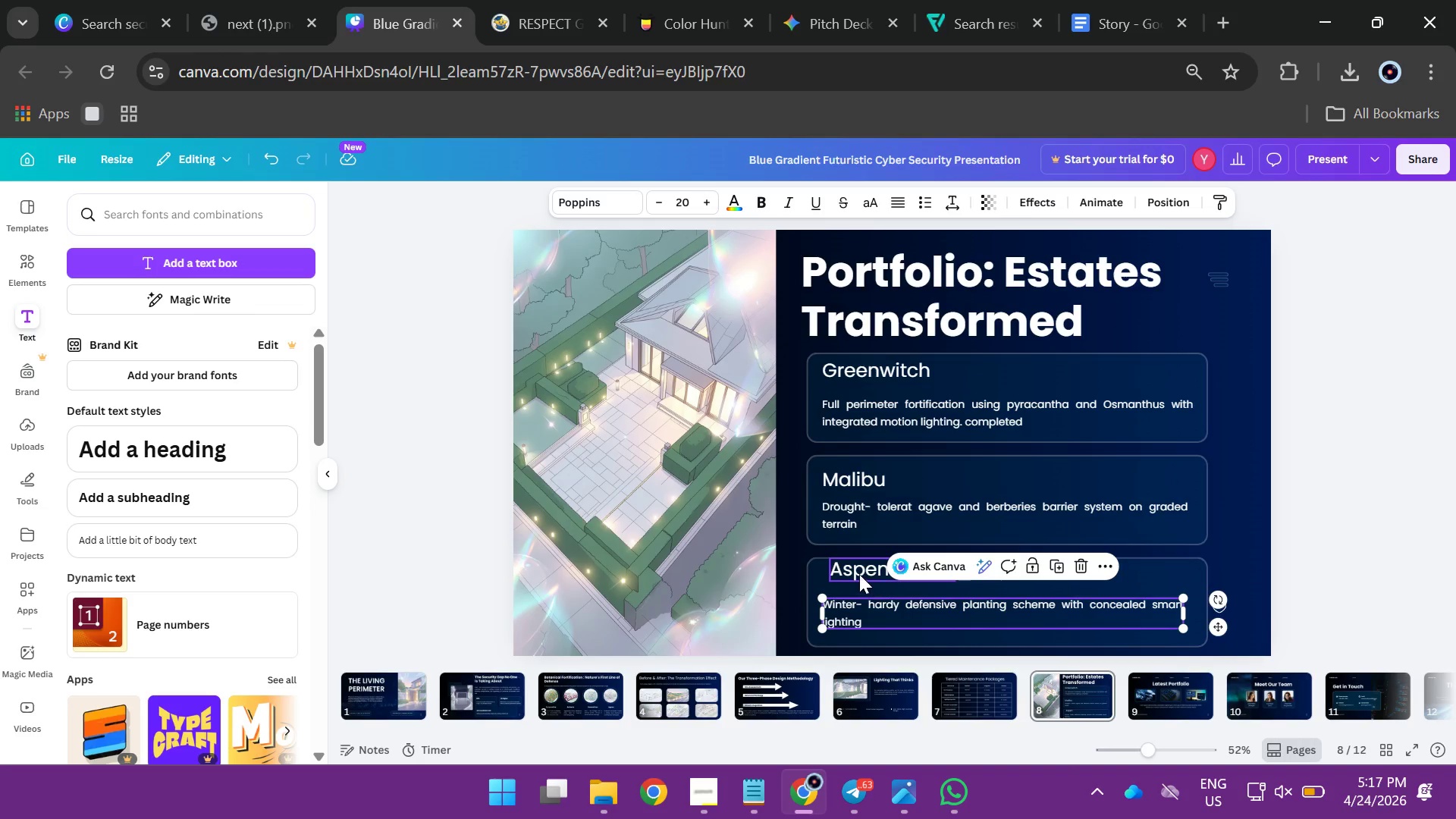 
left_click_drag(start_coordinate=[858, 573], to_coordinate=[855, 583])
 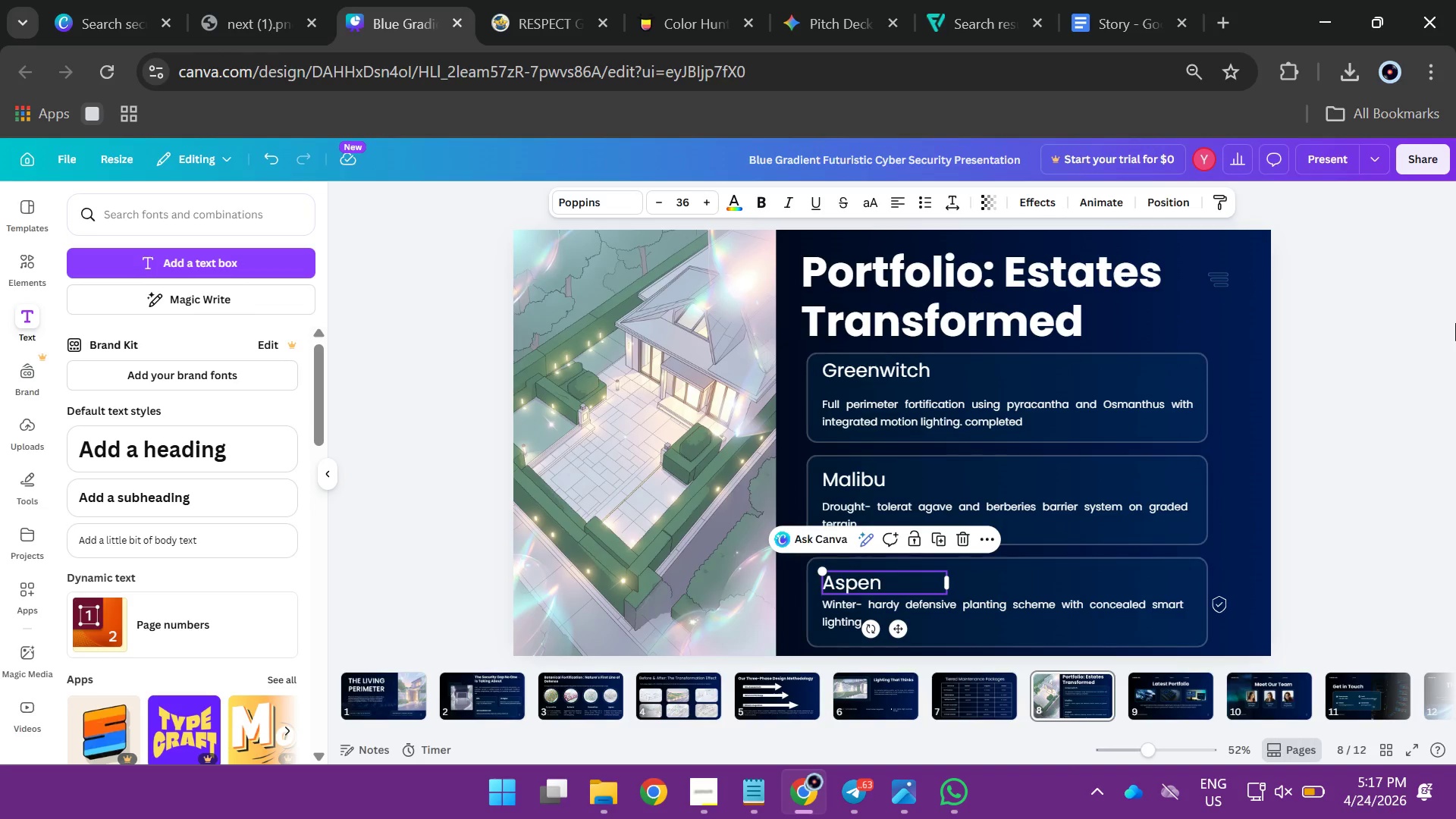 
left_click([1455, 323])
 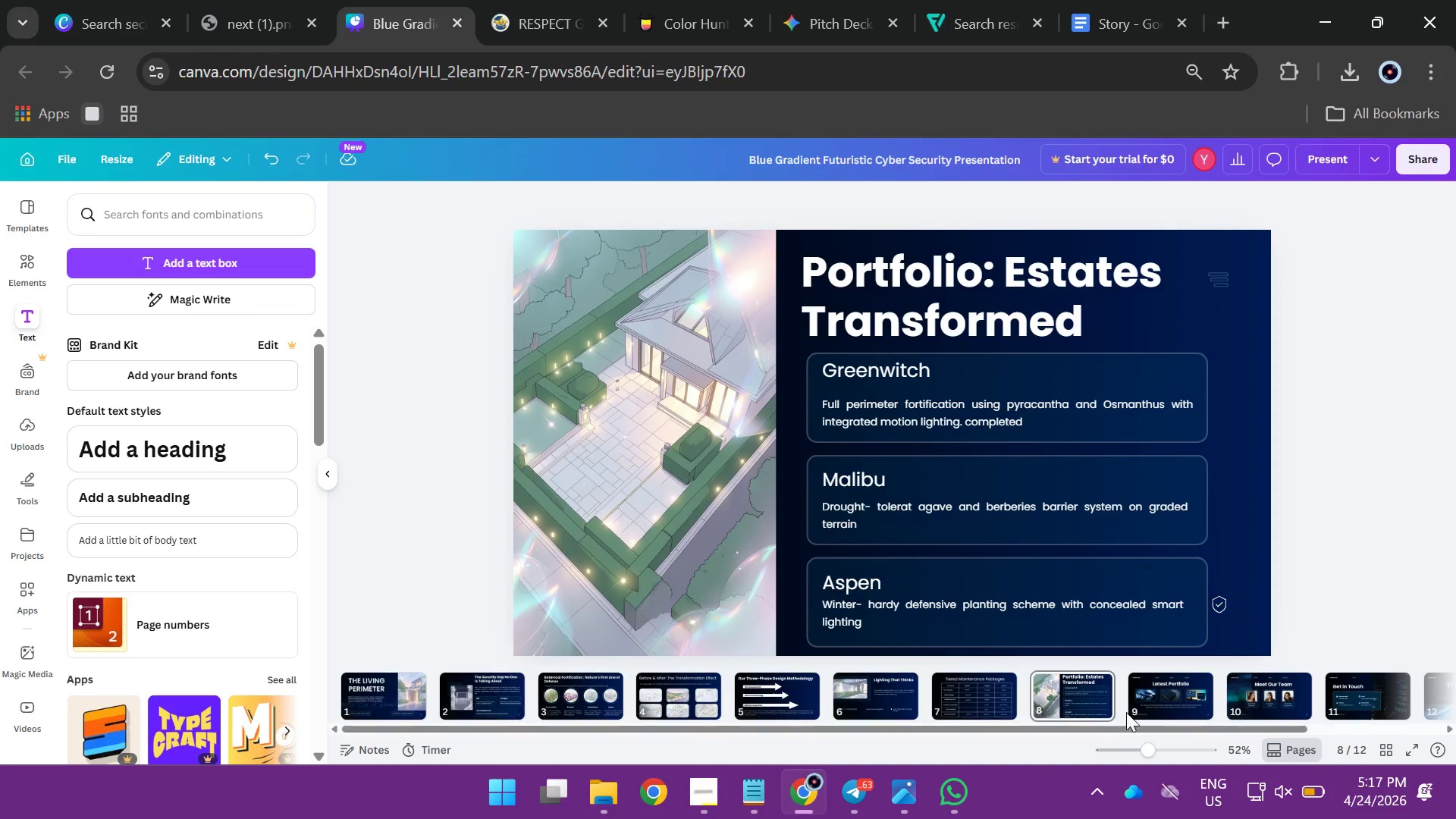 
left_click([1157, 683])
 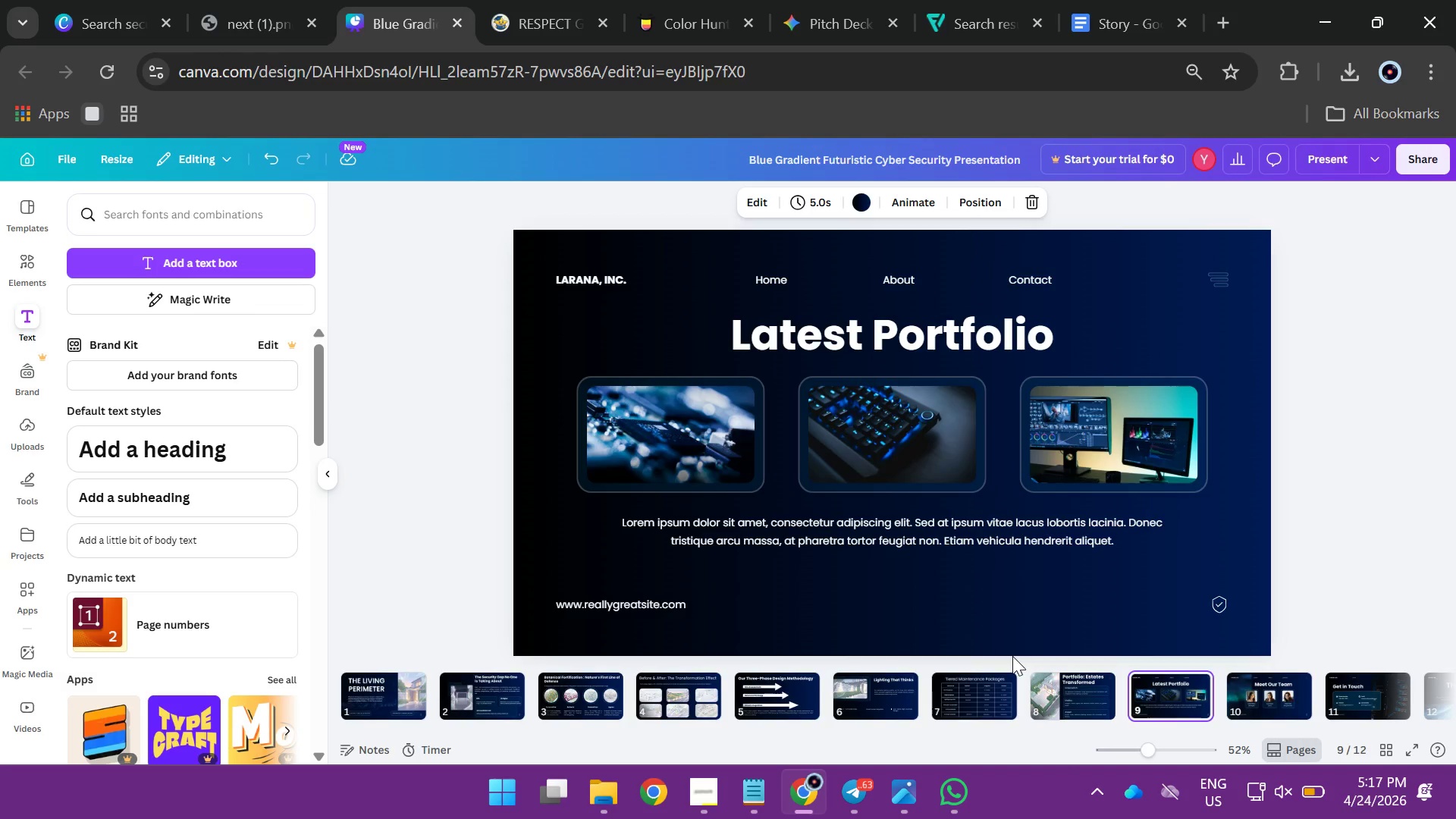 
double_click([856, 343])
 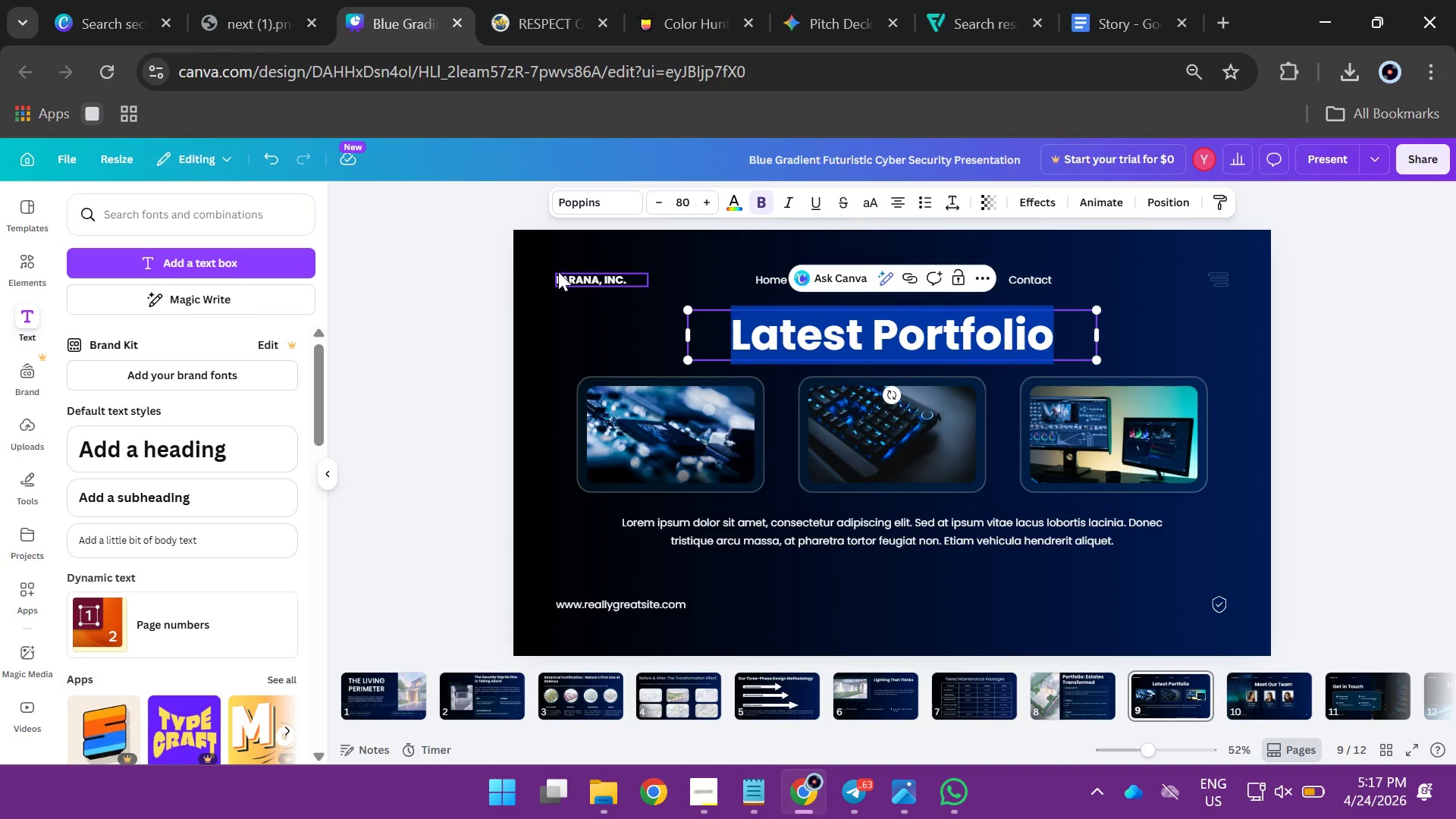 
type(The Buss)
key(Backspace)
type(iness case for Lib)
key(Backspace)
type(ving Security)
 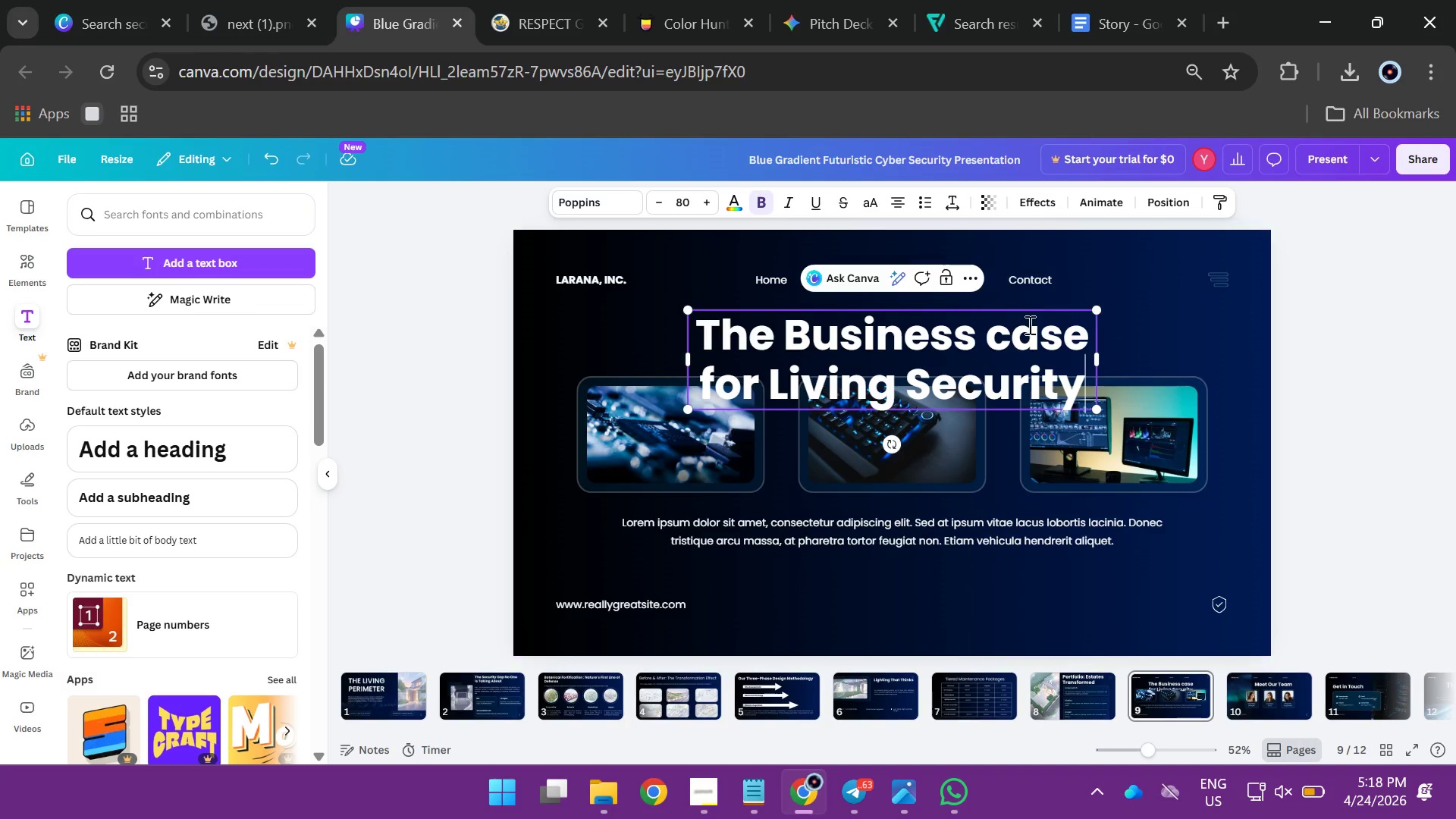 
left_click_drag(start_coordinate=[1103, 362], to_coordinate=[1177, 346])
 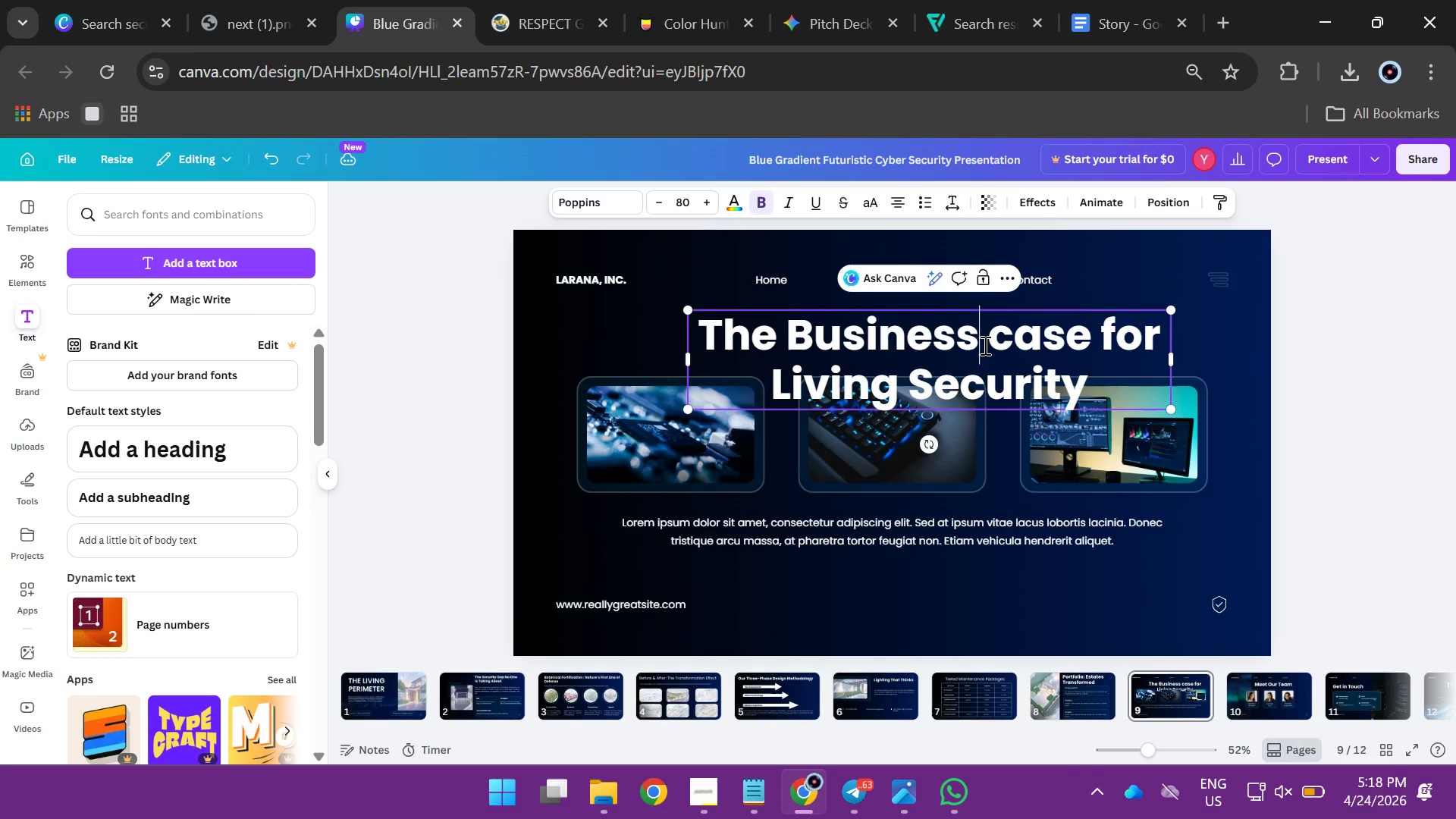 
left_click_drag(start_coordinate=[984, 345], to_coordinate=[919, 333])
 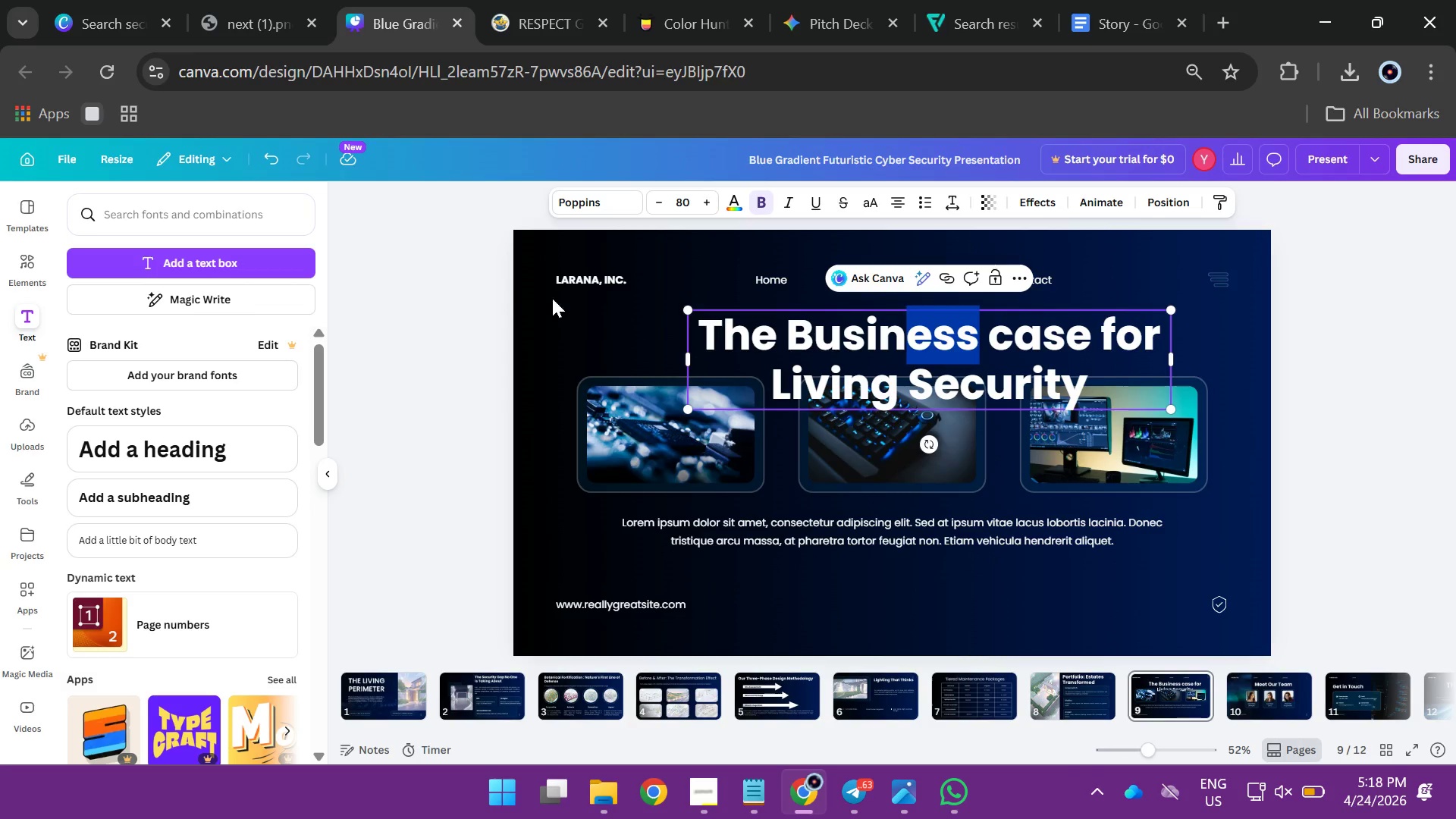 
left_click([553, 290])
 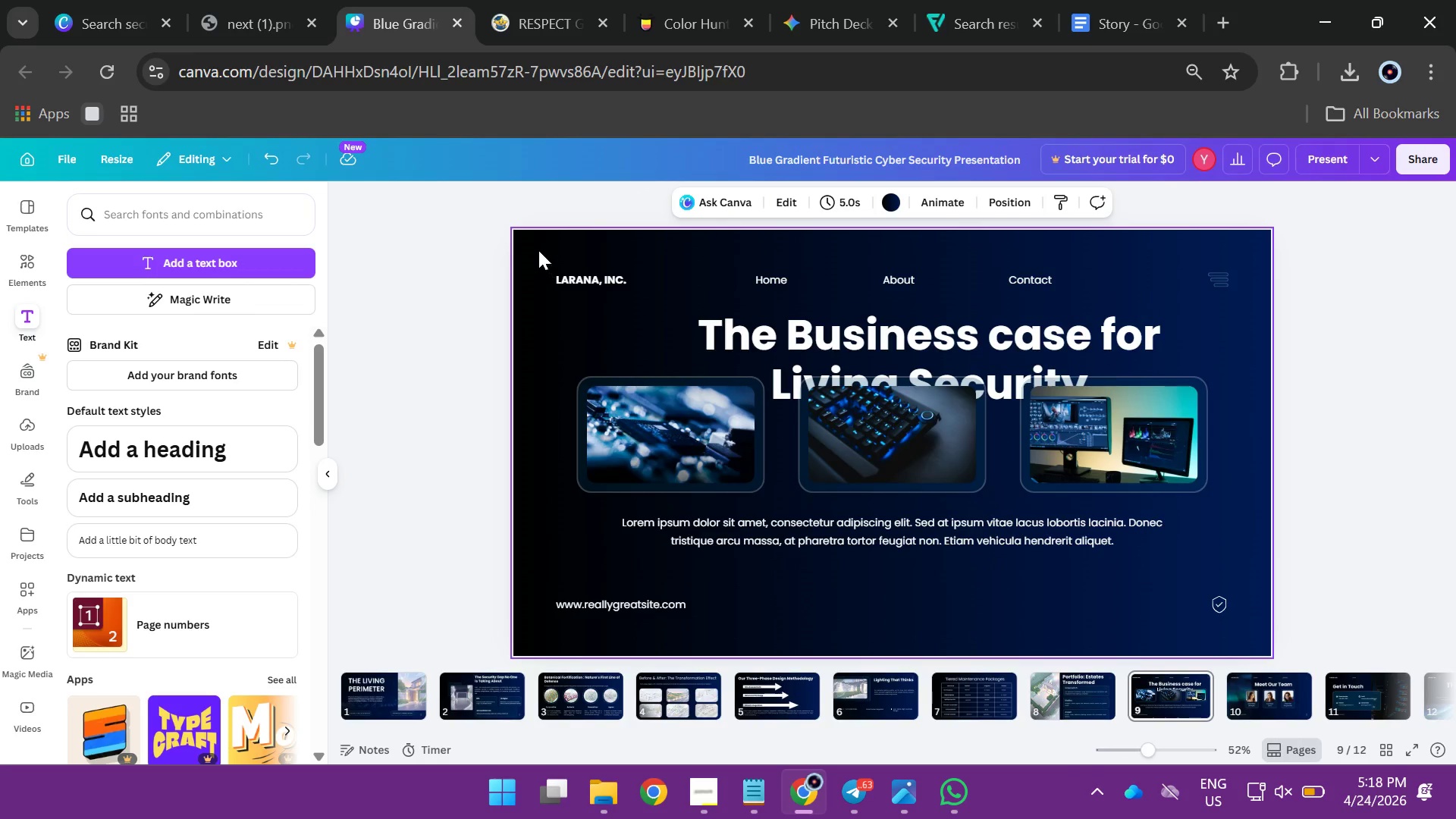 
left_click_drag(start_coordinate=[538, 250], to_coordinate=[1057, 283])
 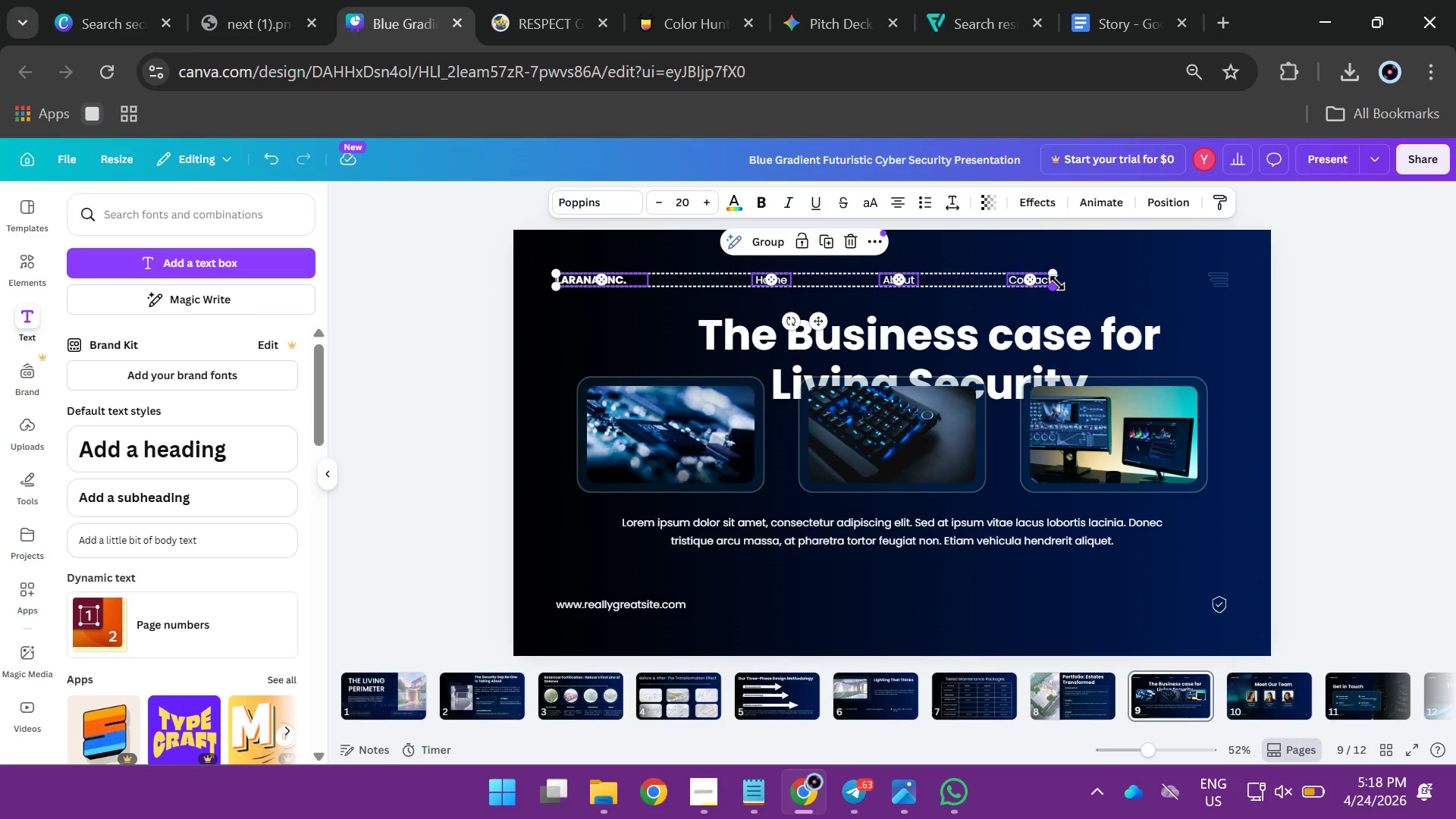 
key(Backspace)
 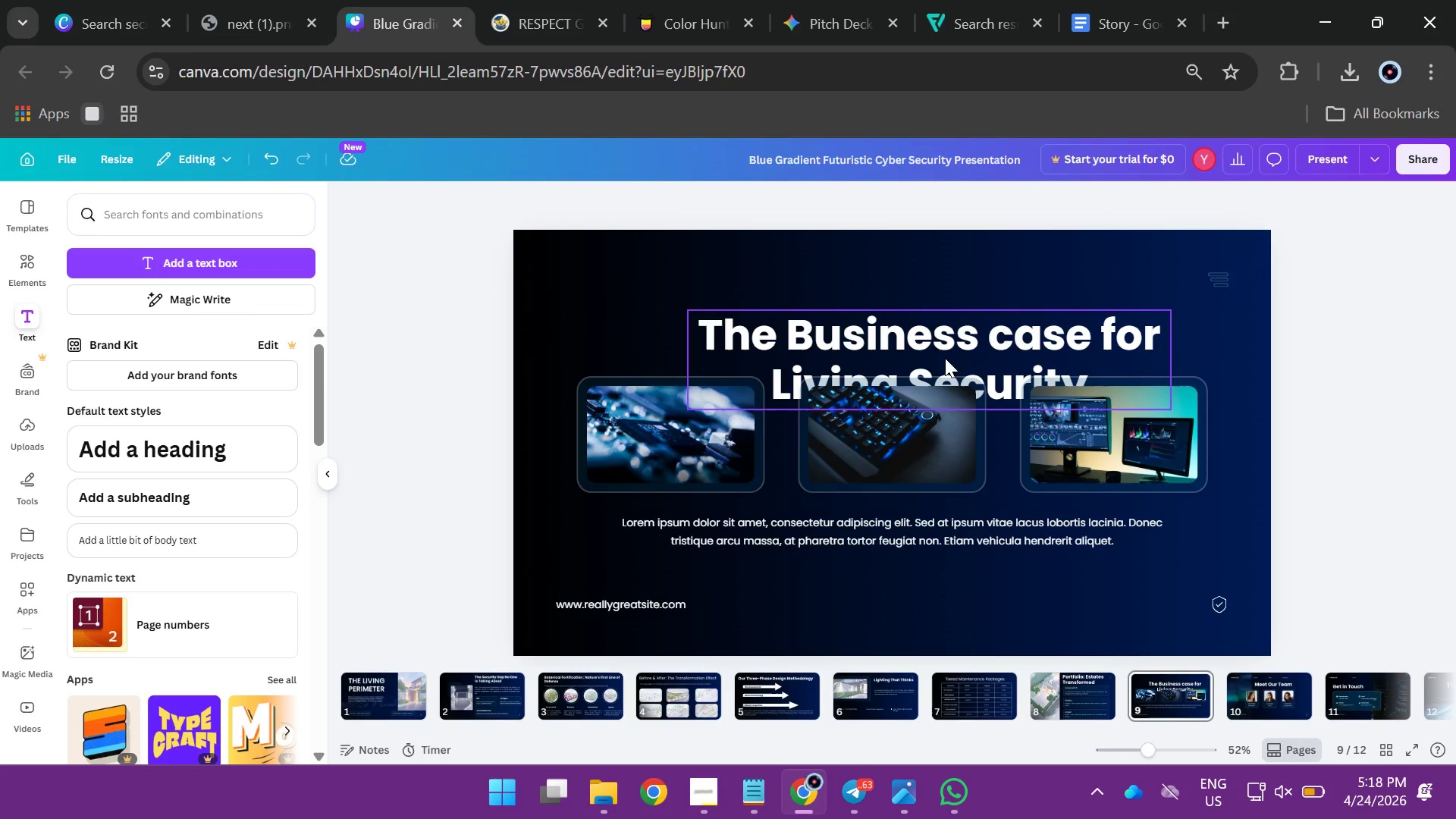 
left_click_drag(start_coordinate=[945, 358], to_coordinate=[912, 314])
 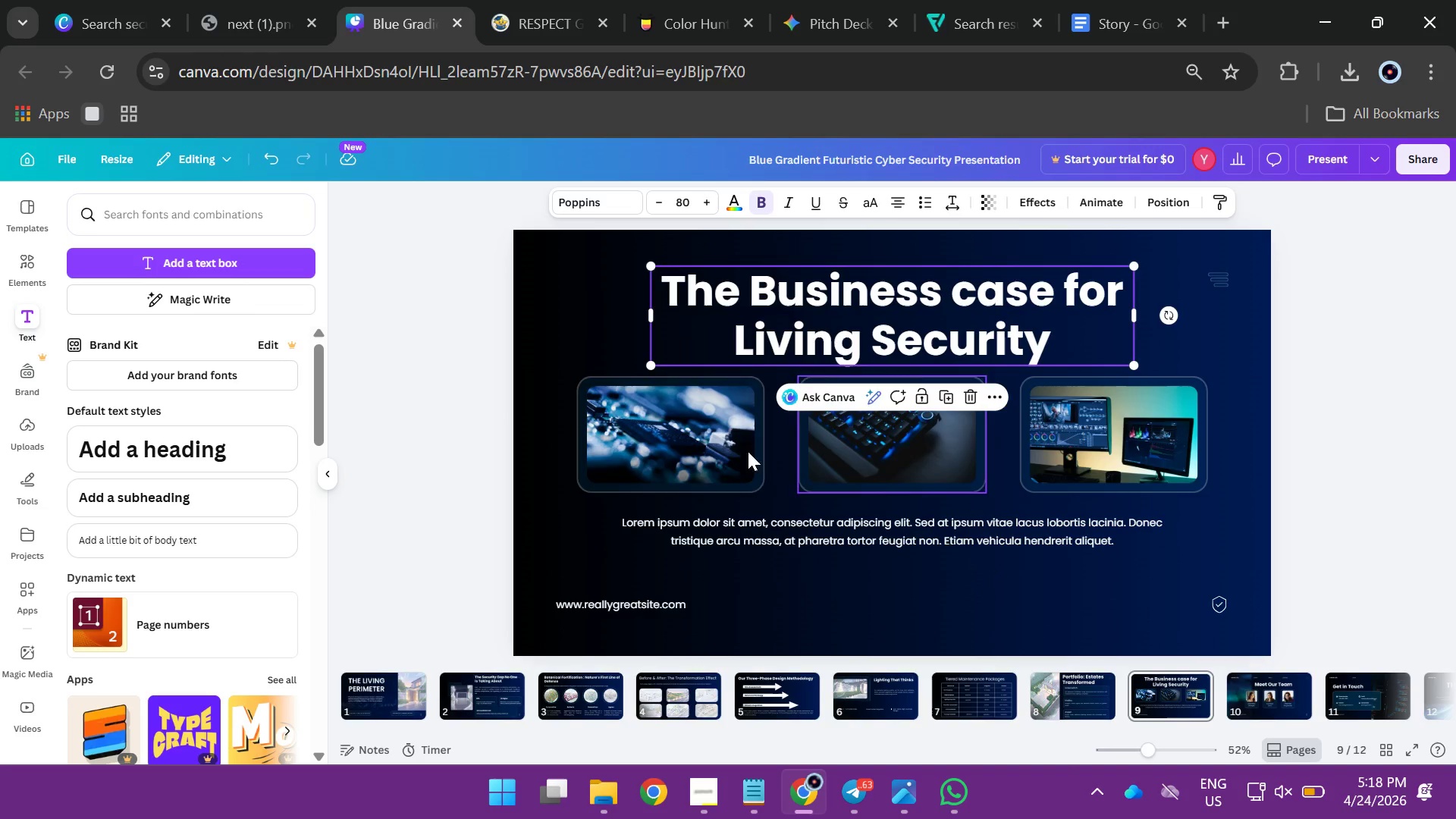 
left_click([698, 450])
 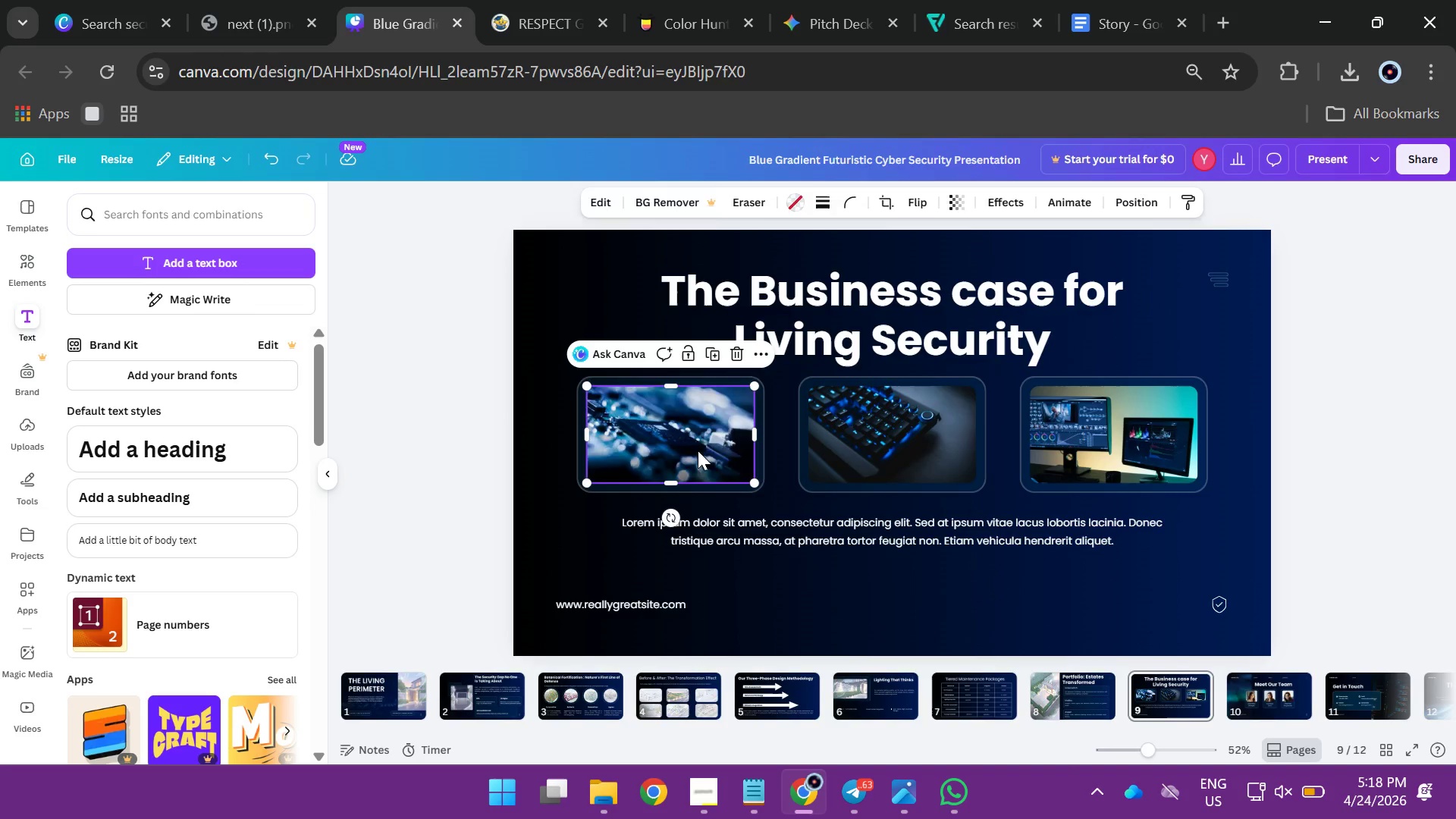 
key(Backspace)
 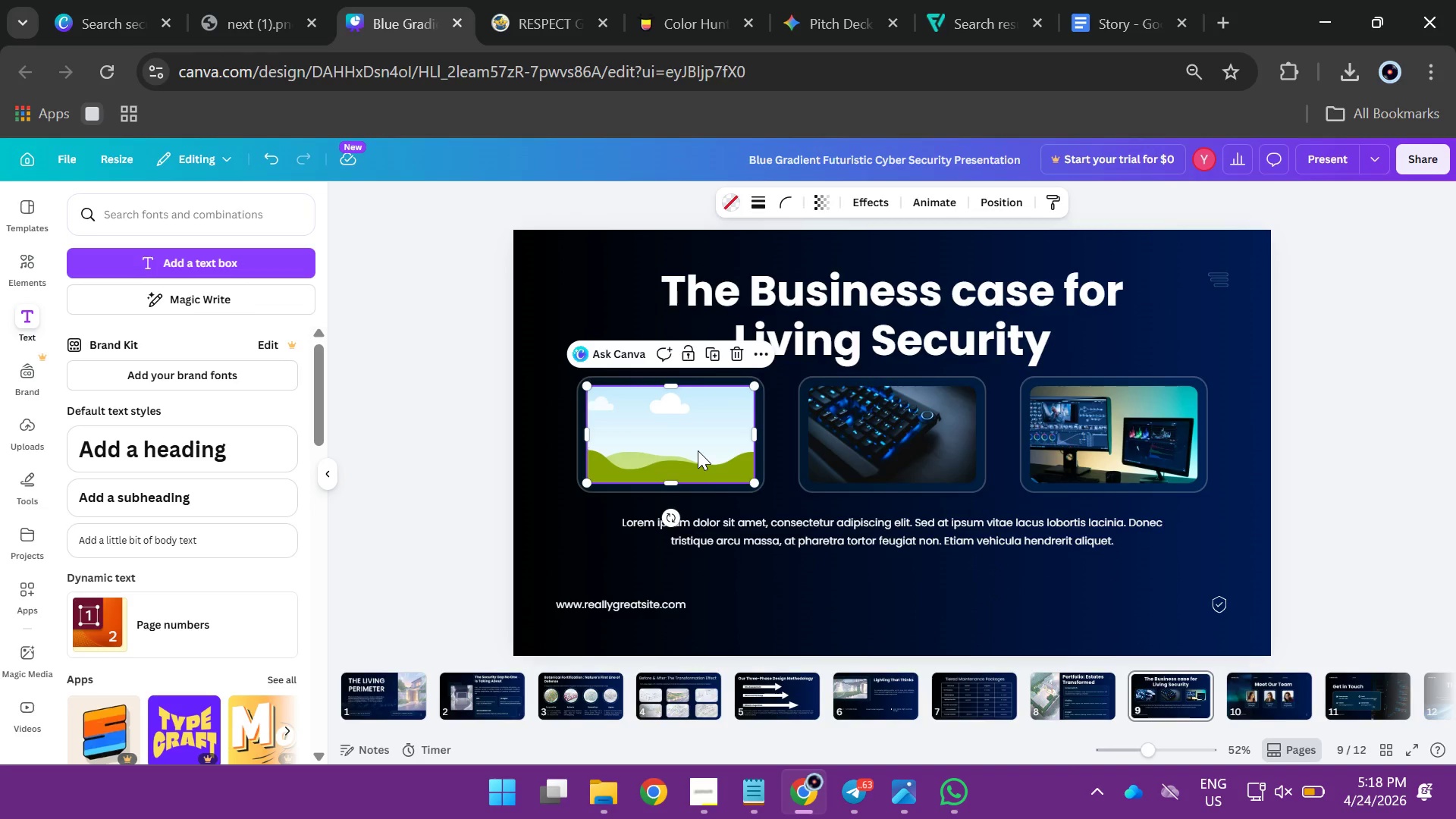 
left_click([698, 450])
 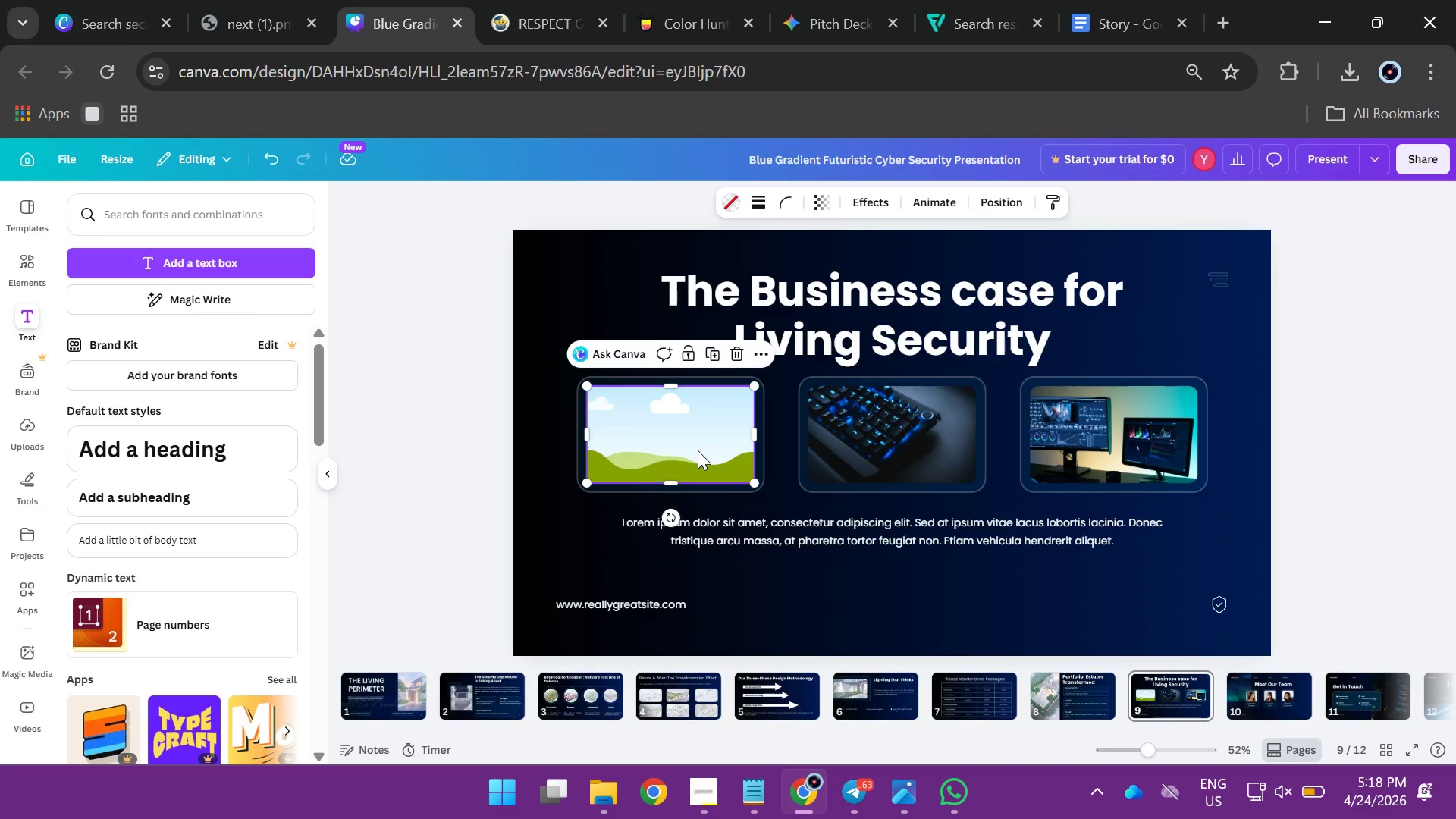 
key(Backspace)
 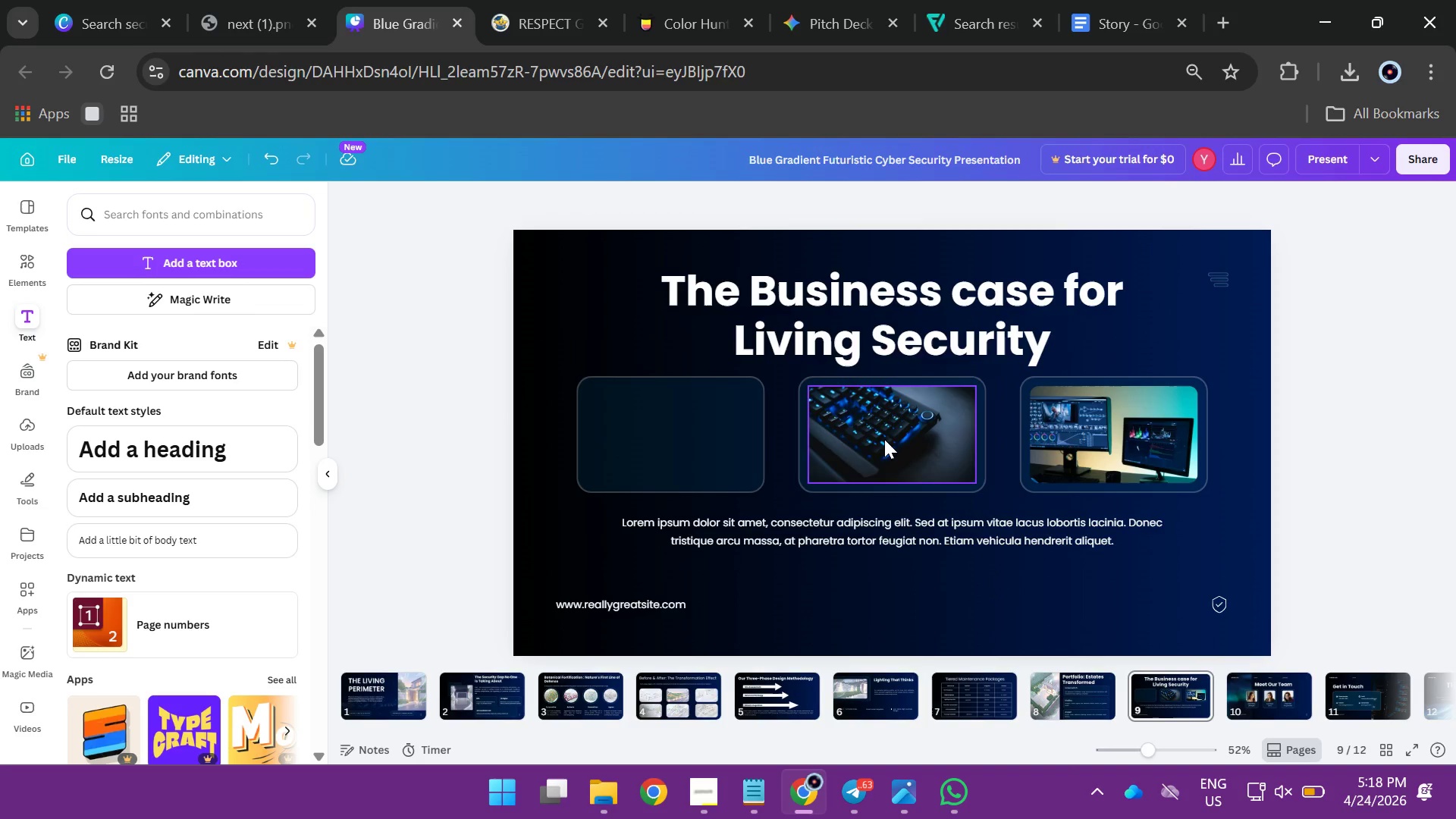 
left_click([884, 439])
 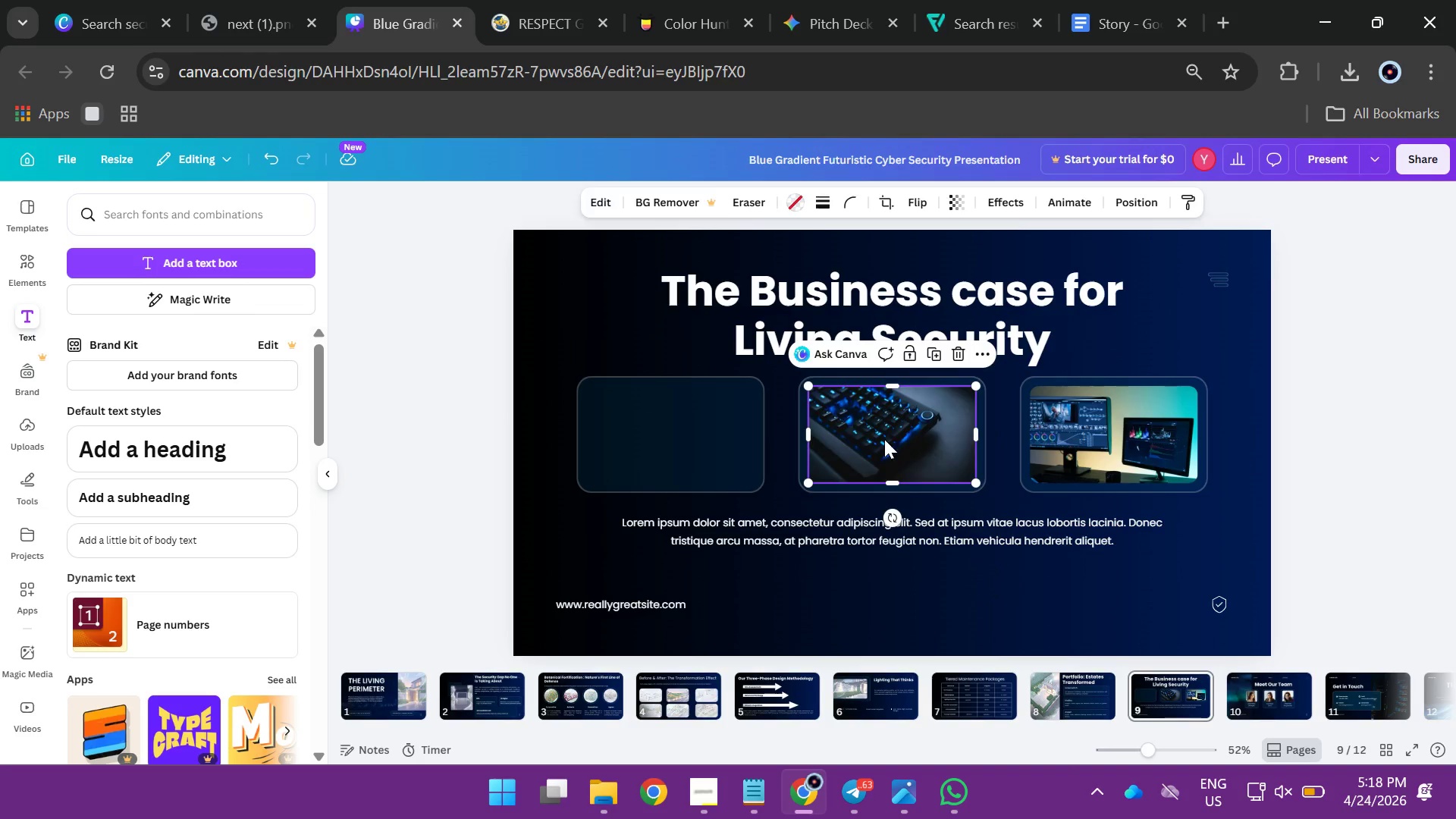 
key(Backspace)
 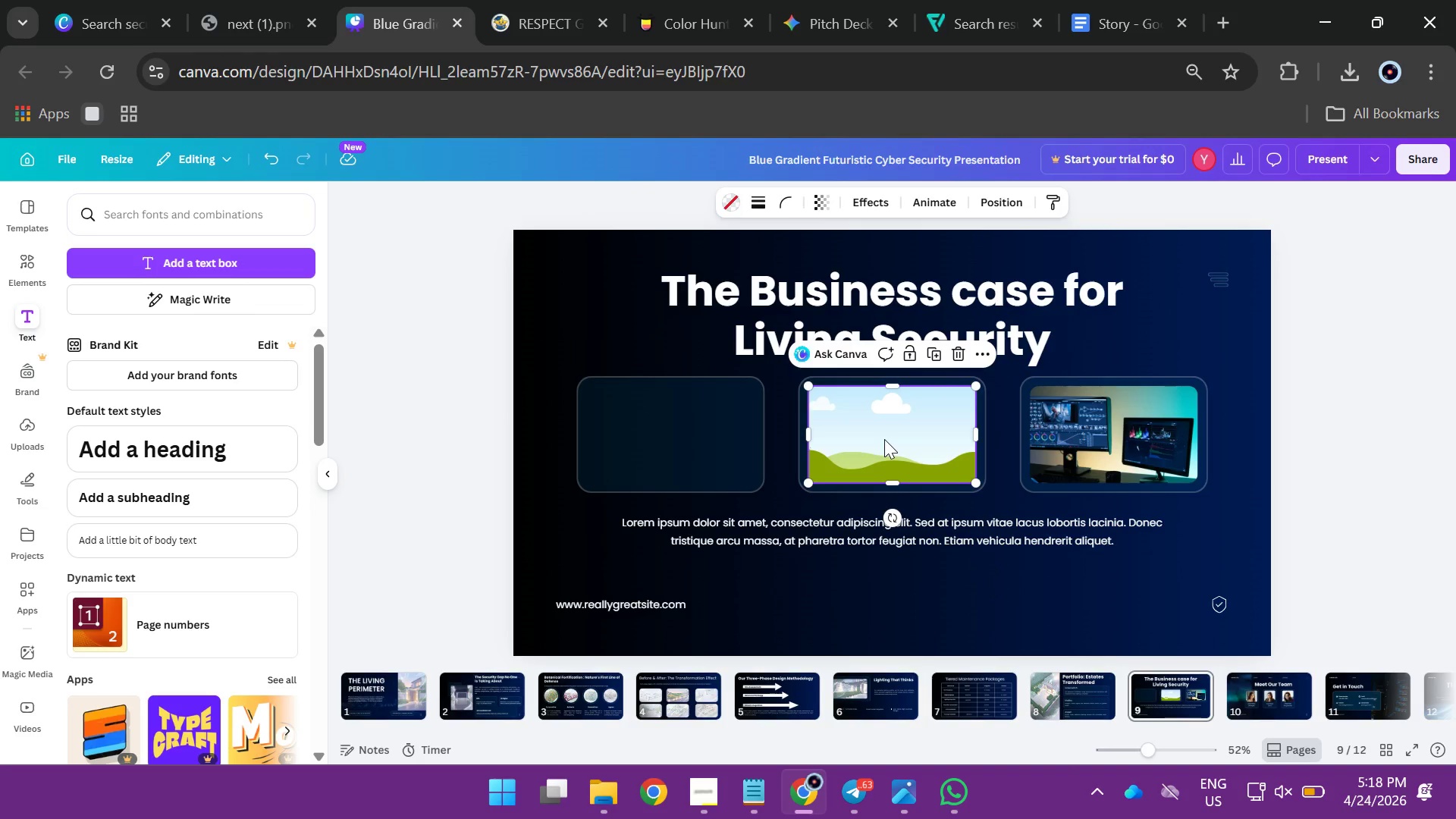 
left_click([884, 439])
 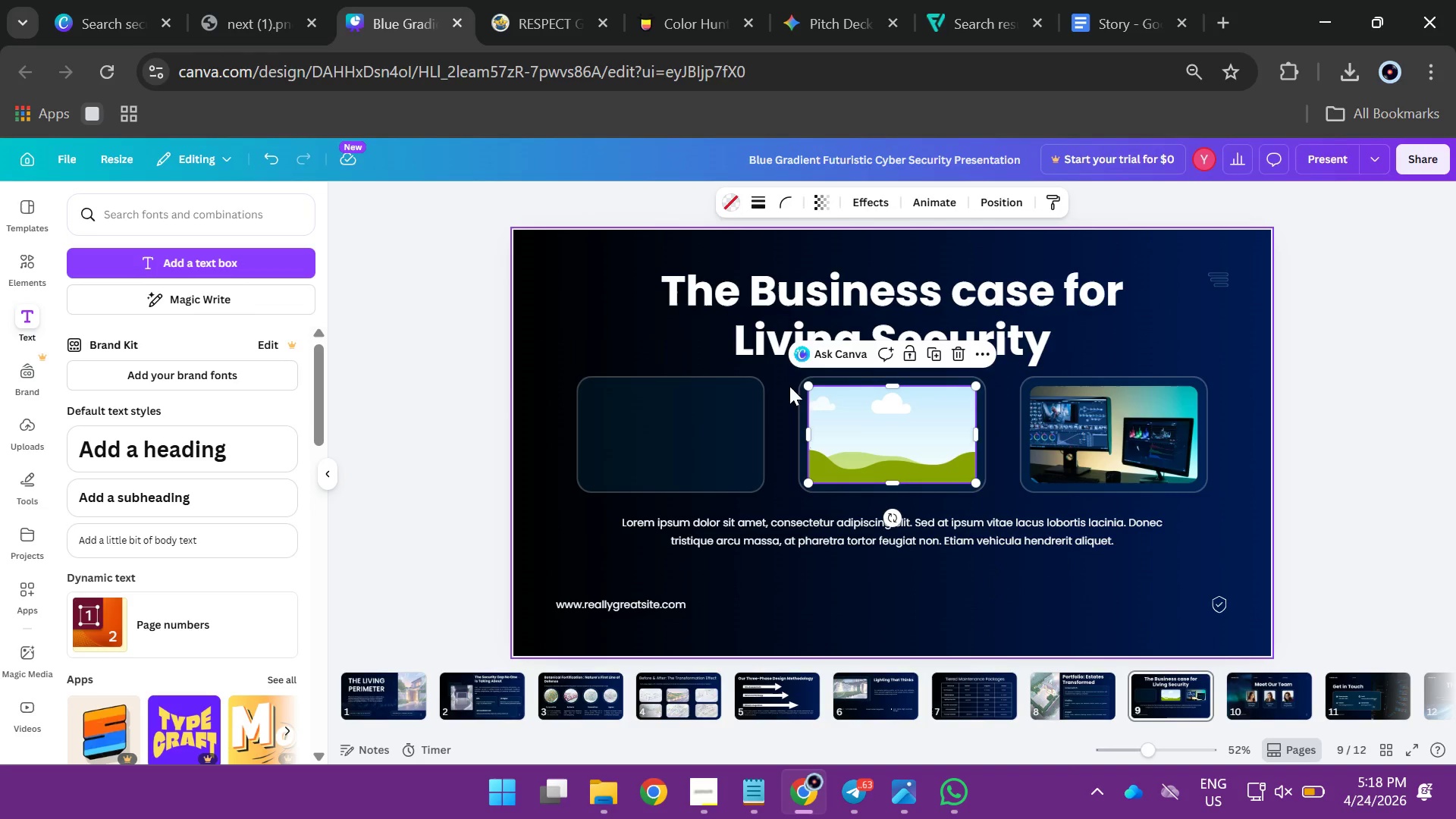 
left_click_drag(start_coordinate=[785, 380], to_coordinate=[1213, 463])
 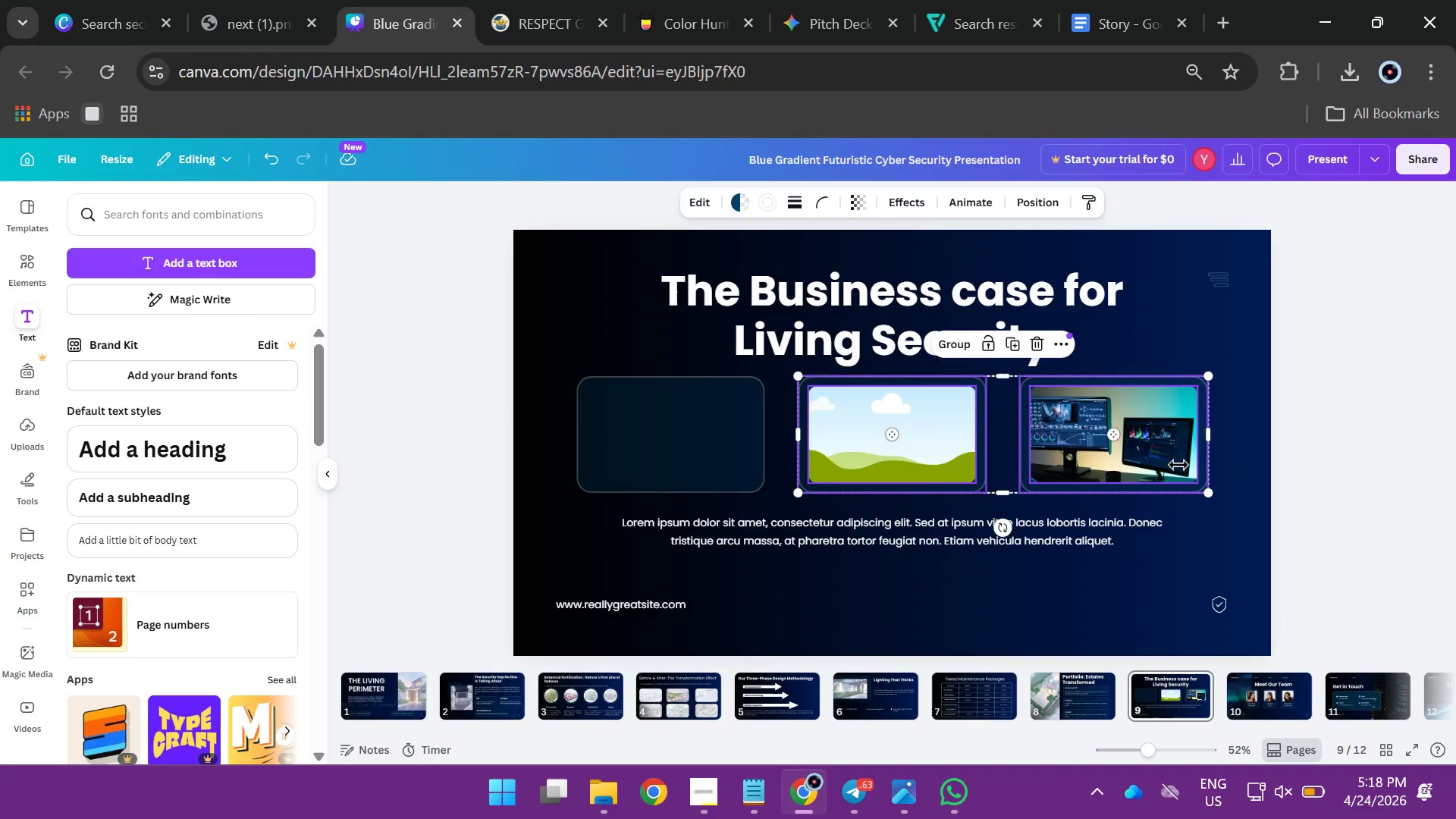 
key(Backspace)
 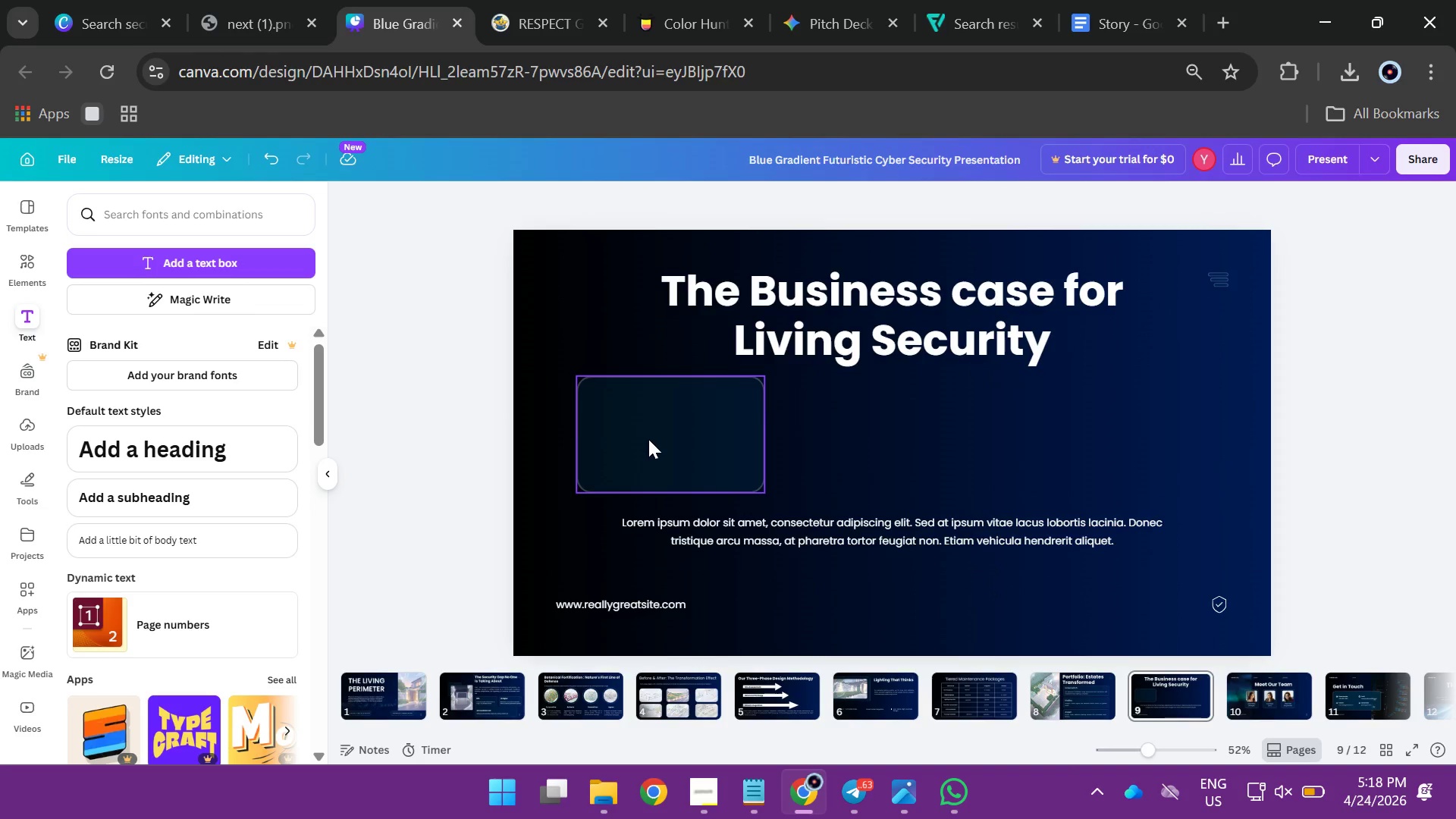 
left_click_drag(start_coordinate=[650, 437], to_coordinate=[865, 593])
 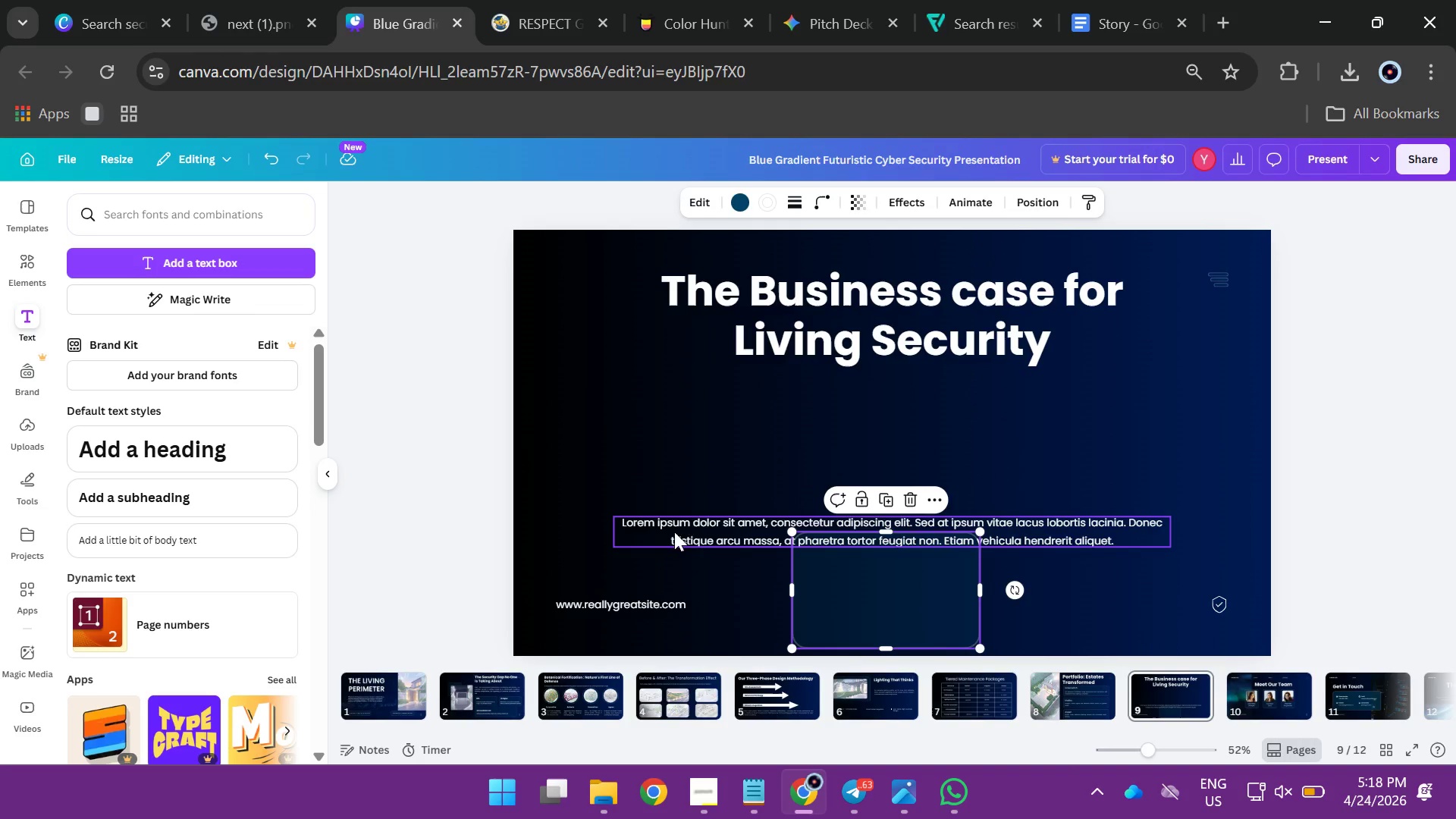 
left_click_drag(start_coordinate=[692, 531], to_coordinate=[696, 400])
 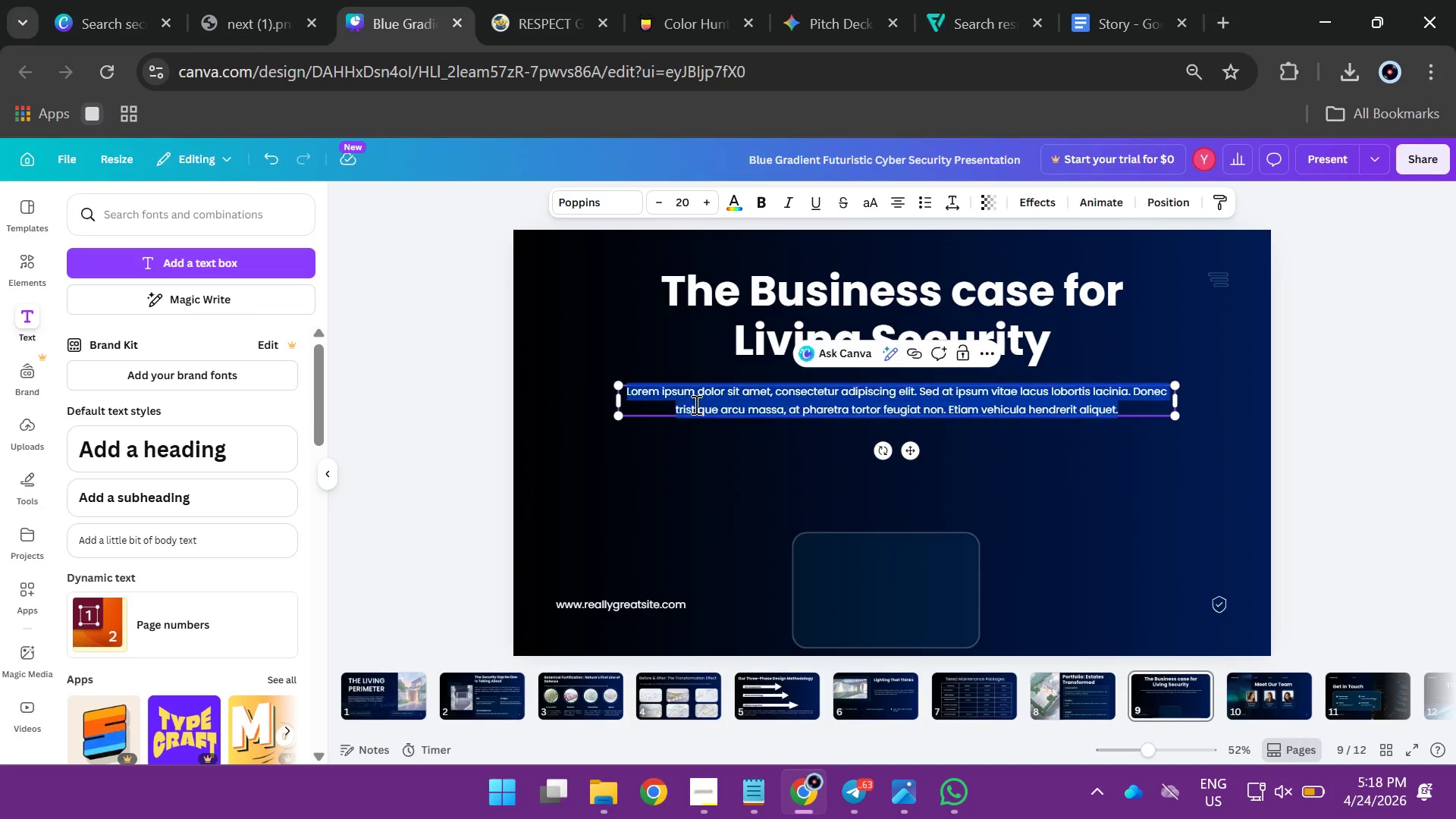 
double_click([695, 404])
 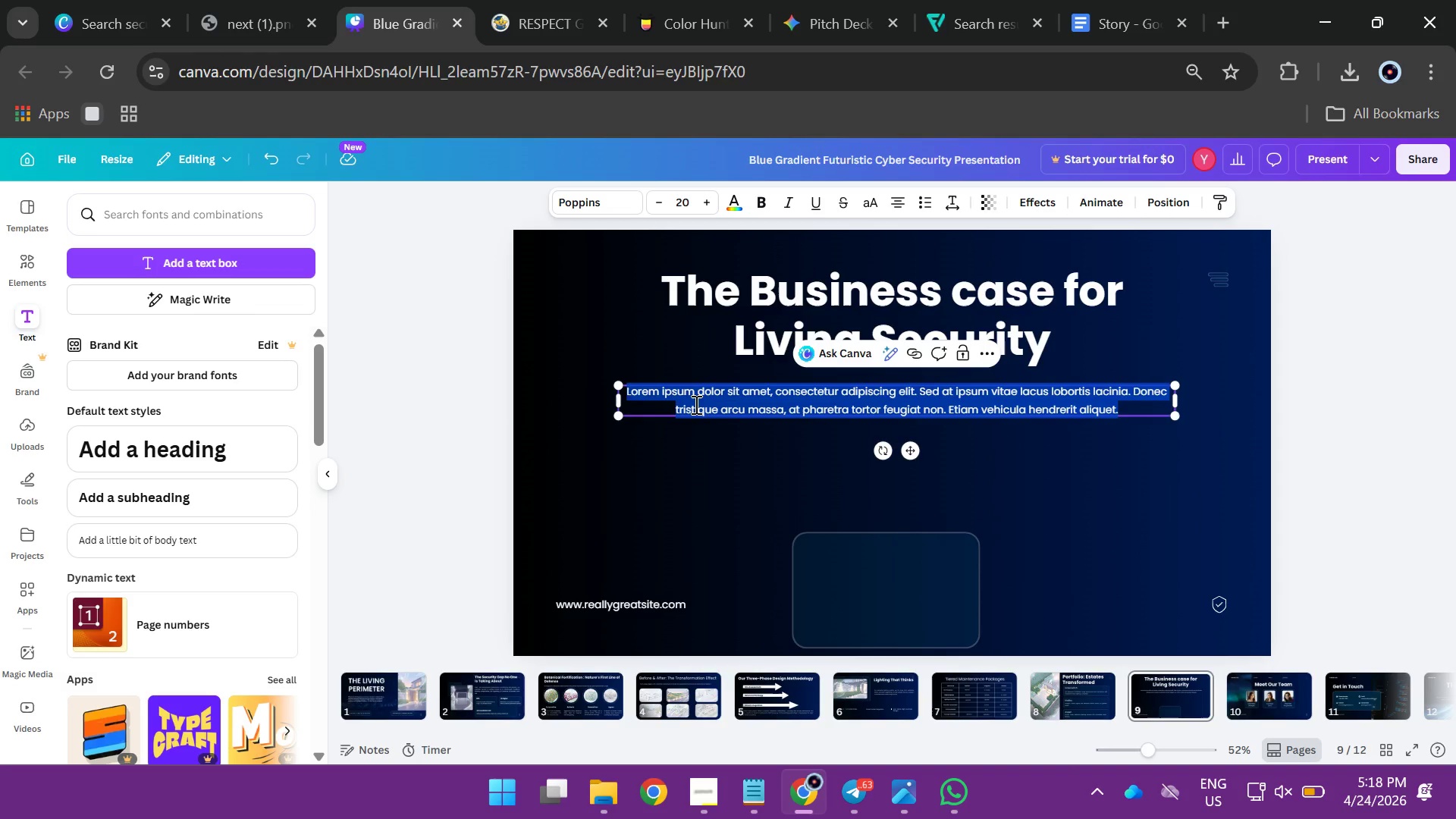 
type(Defensive landscaping is not a cost - it is a capital improvement. properties with prod)
key(Backspace)
type(fessiona;)
key(Backspace)
type(lly designes )
key(Backspace)
key(Backspace)
type(d perimeter ec)
key(Backspace)
key(Backspace)
type(security consistently outperd)
key(Backspace)
type(form comparable estates in resale value and time- on mar)
 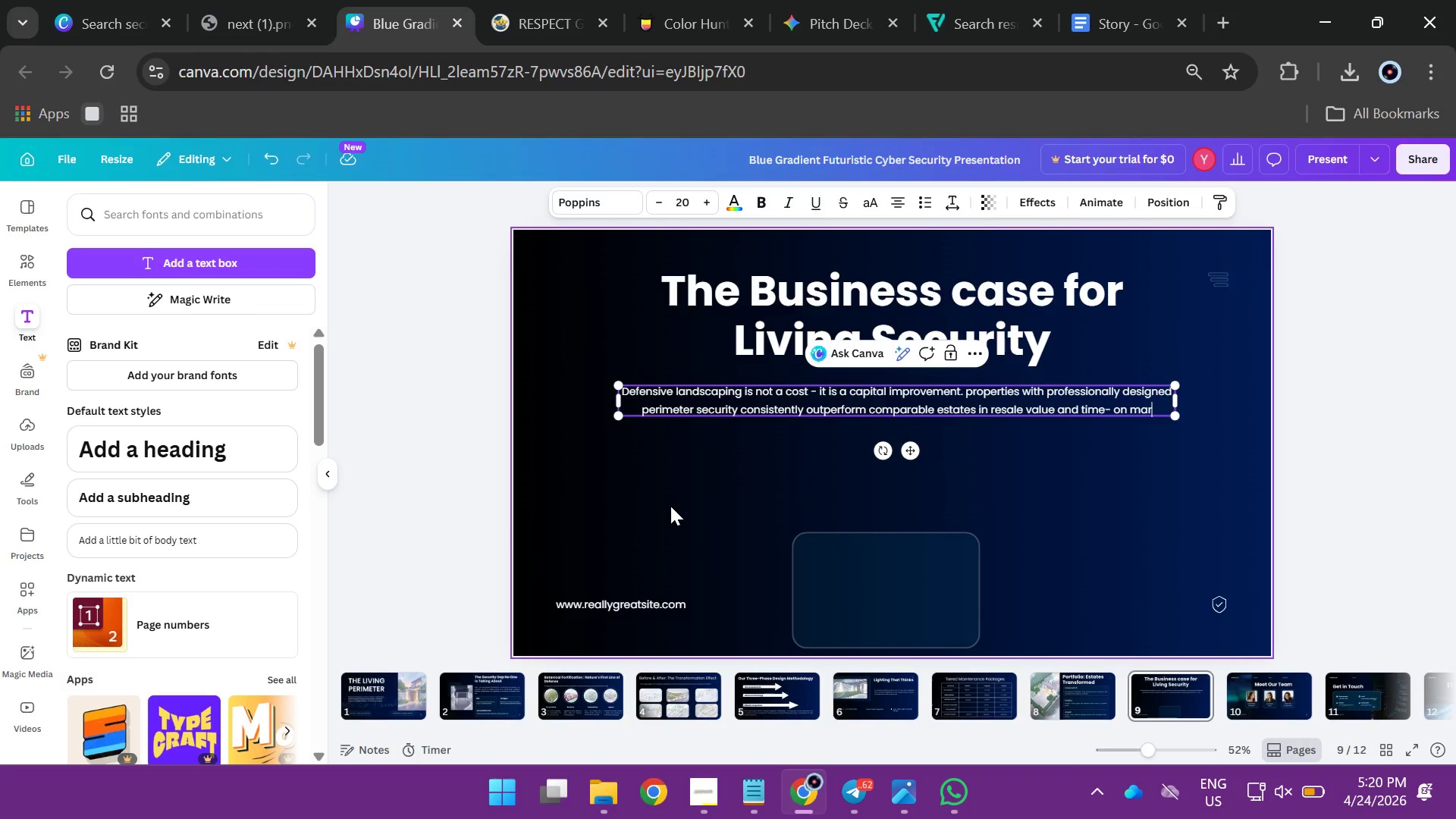 
type(ket metrics.)
 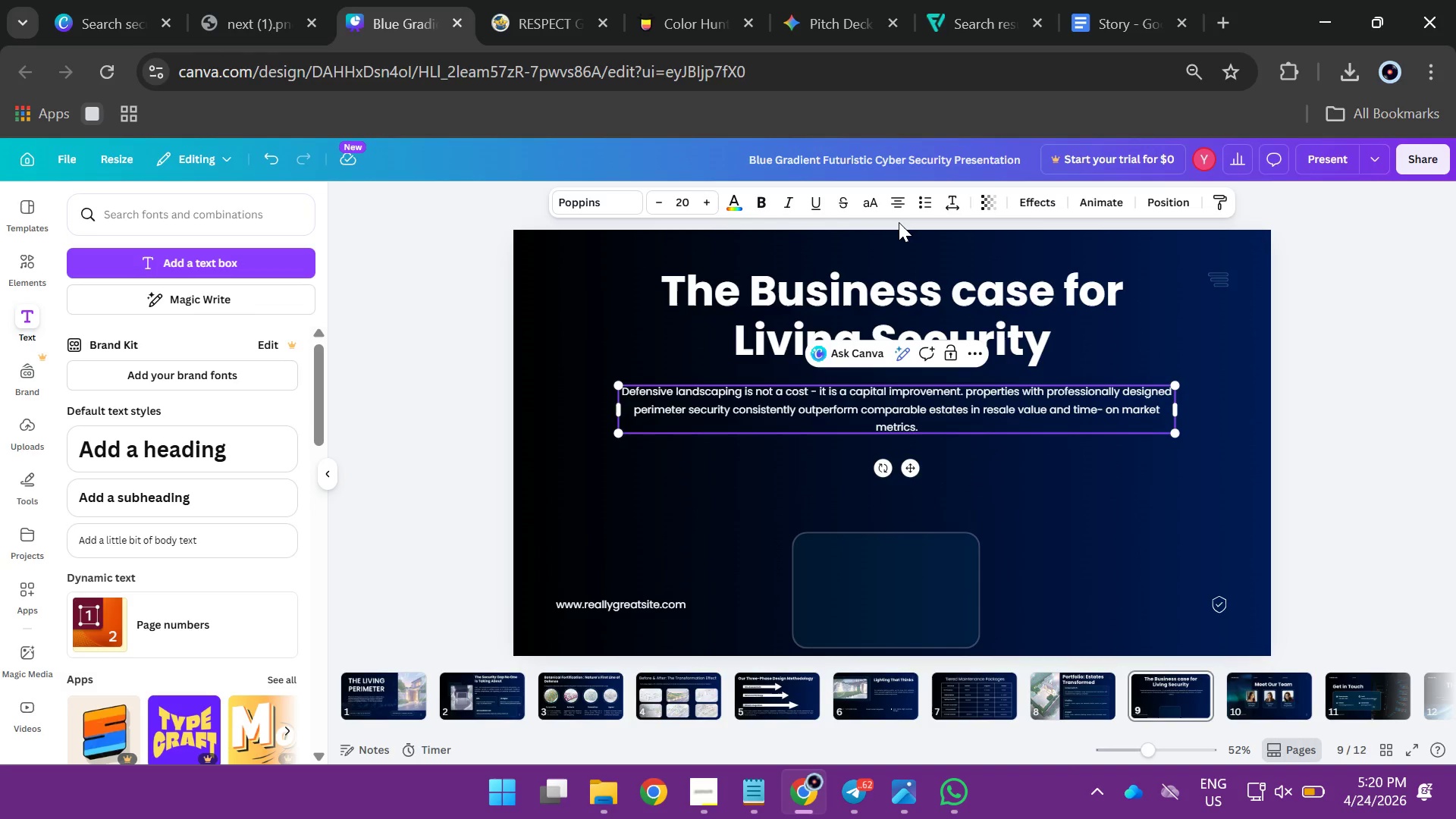 
left_click([898, 202])
 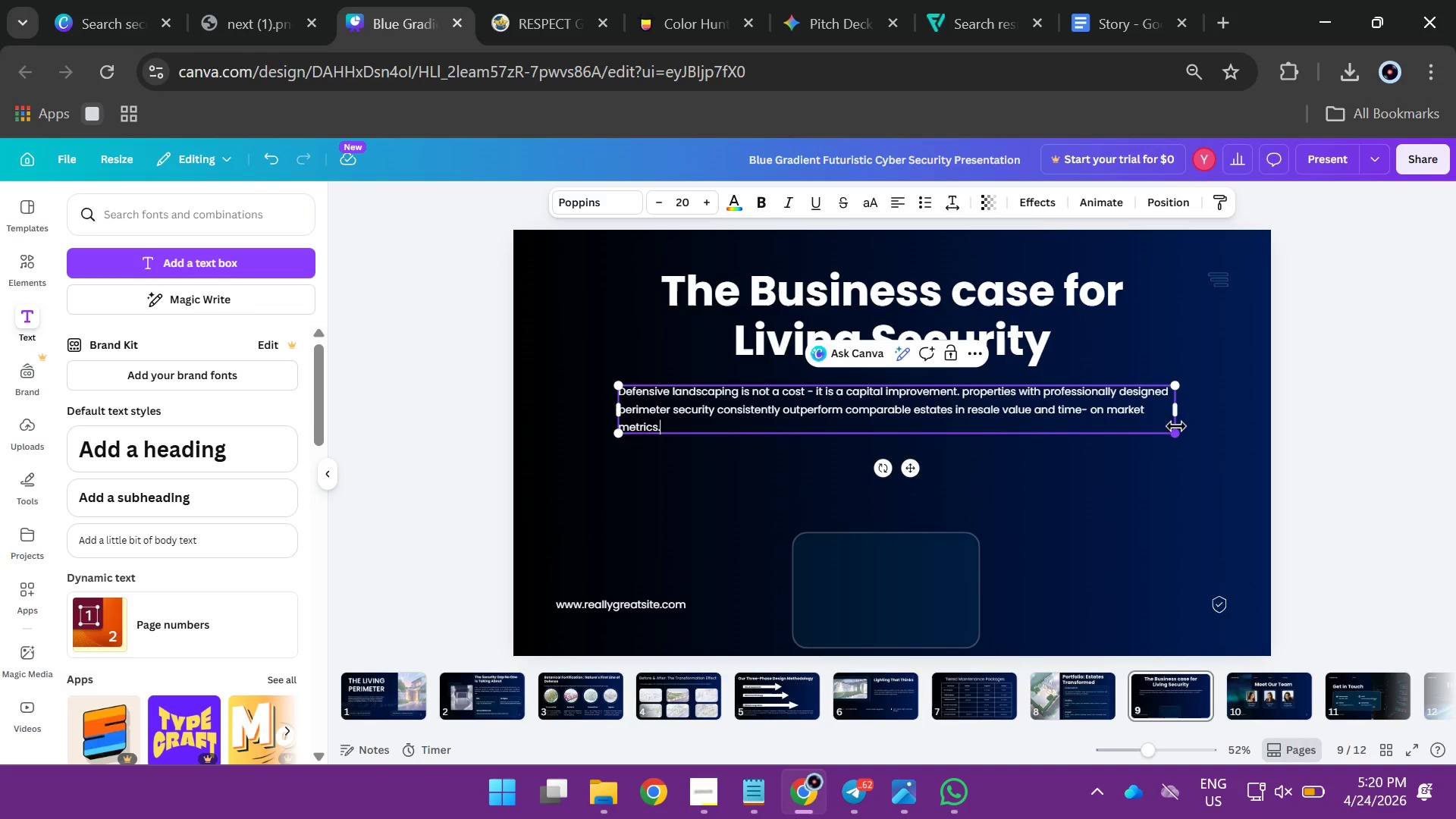 
left_click_drag(start_coordinate=[1181, 415], to_coordinate=[1216, 413])
 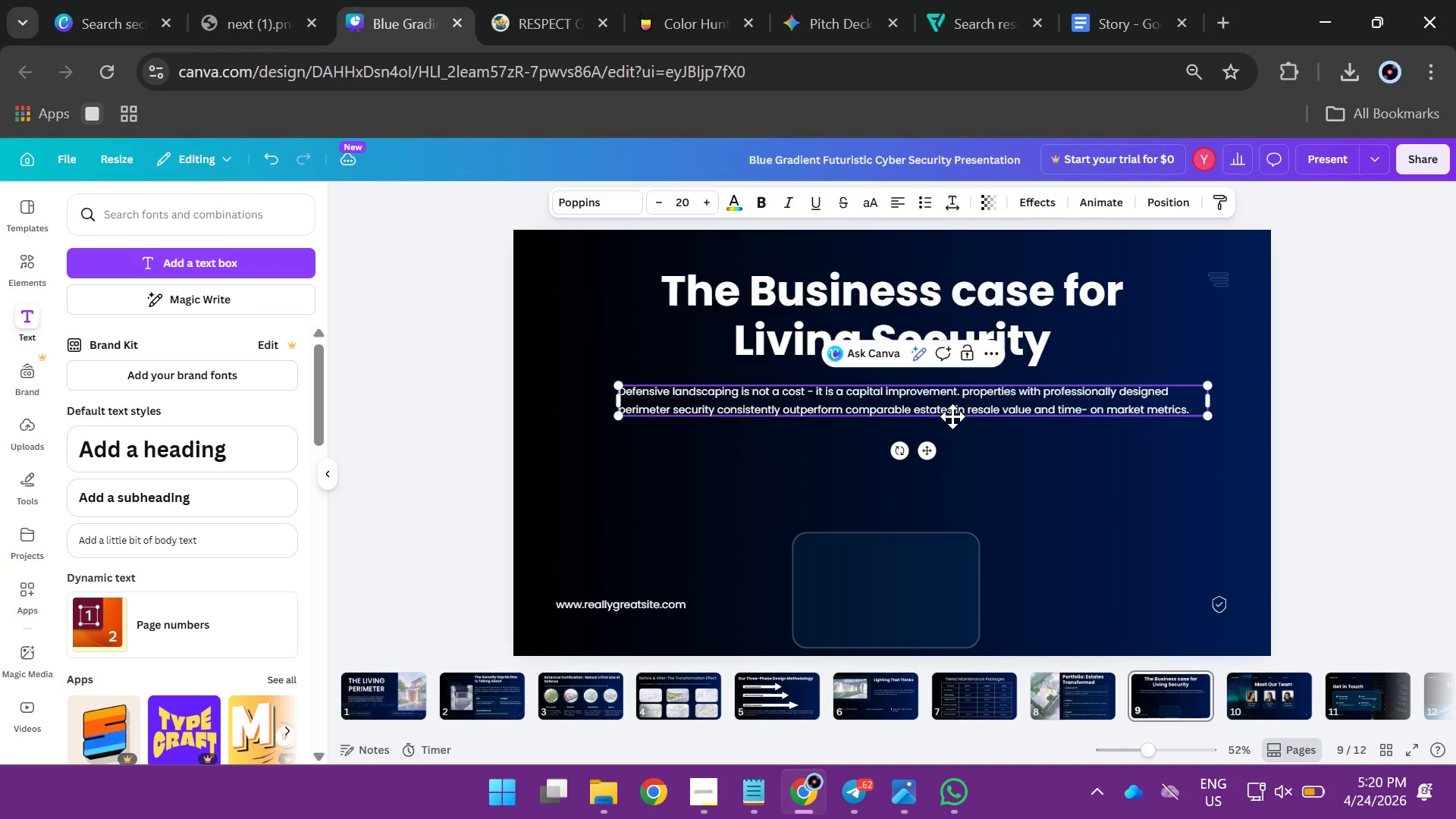 
left_click_drag(start_coordinate=[952, 416], to_coordinate=[951, 425])
 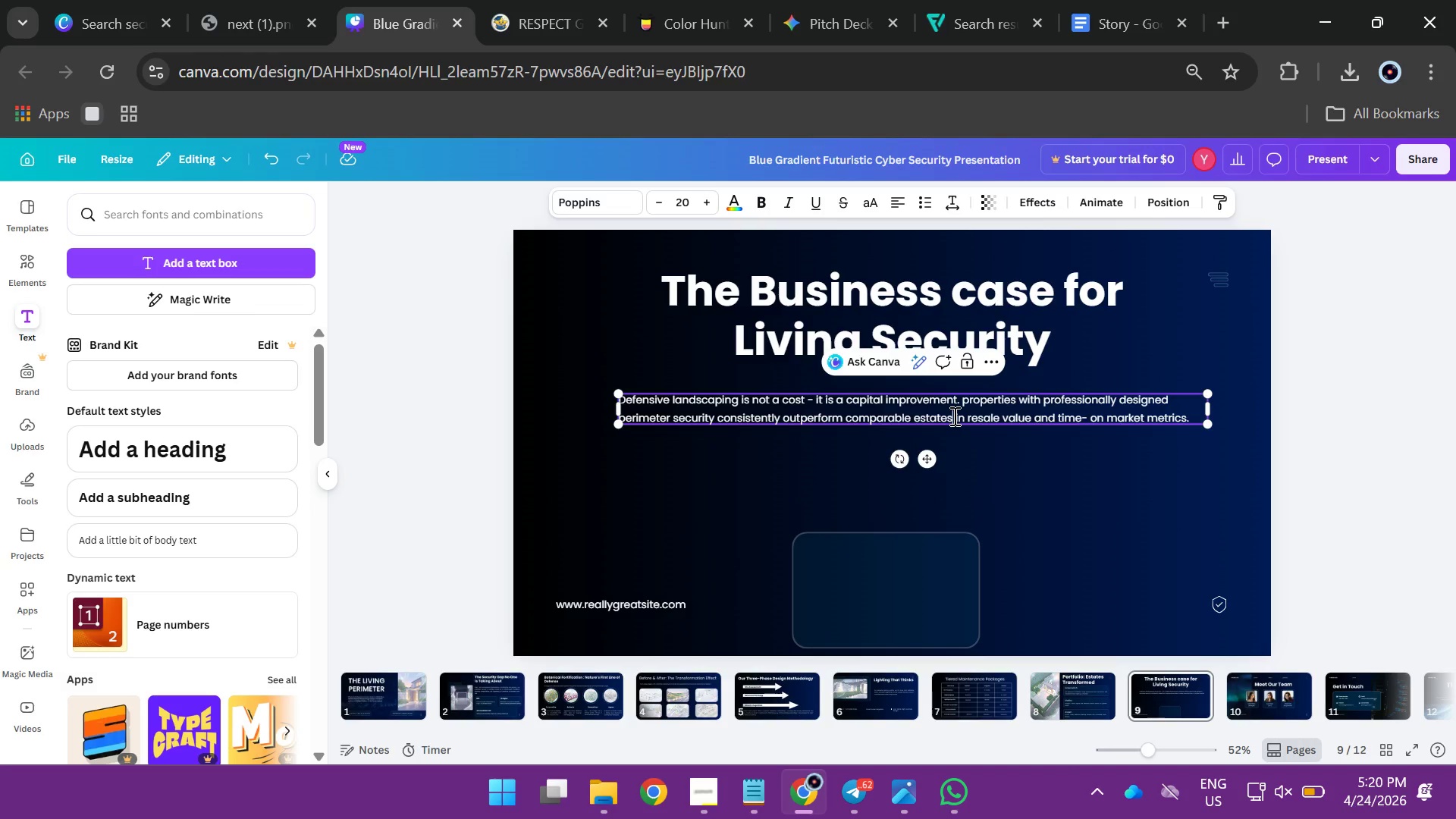 
double_click([953, 416])
 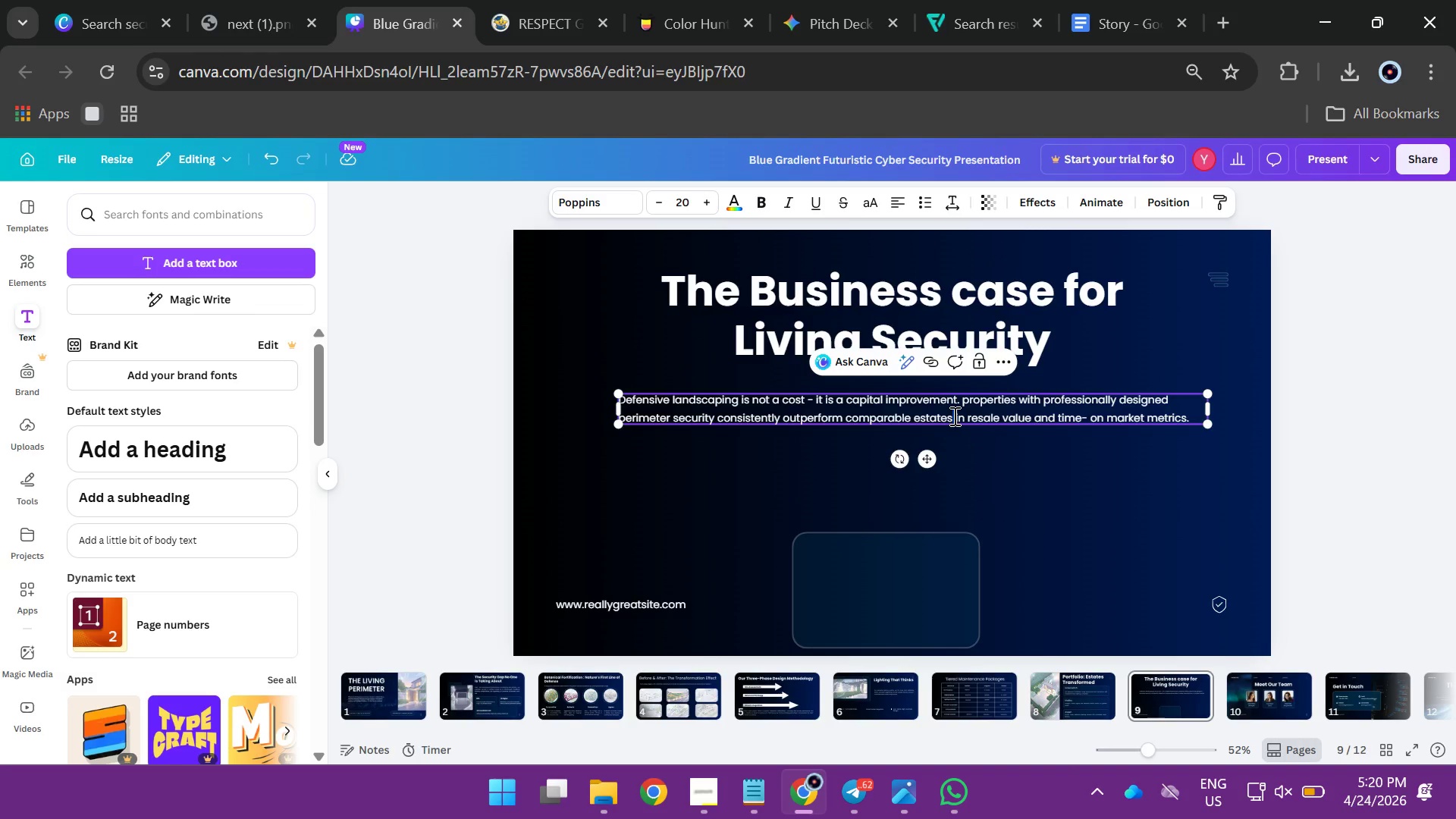 
key(Control+A)
 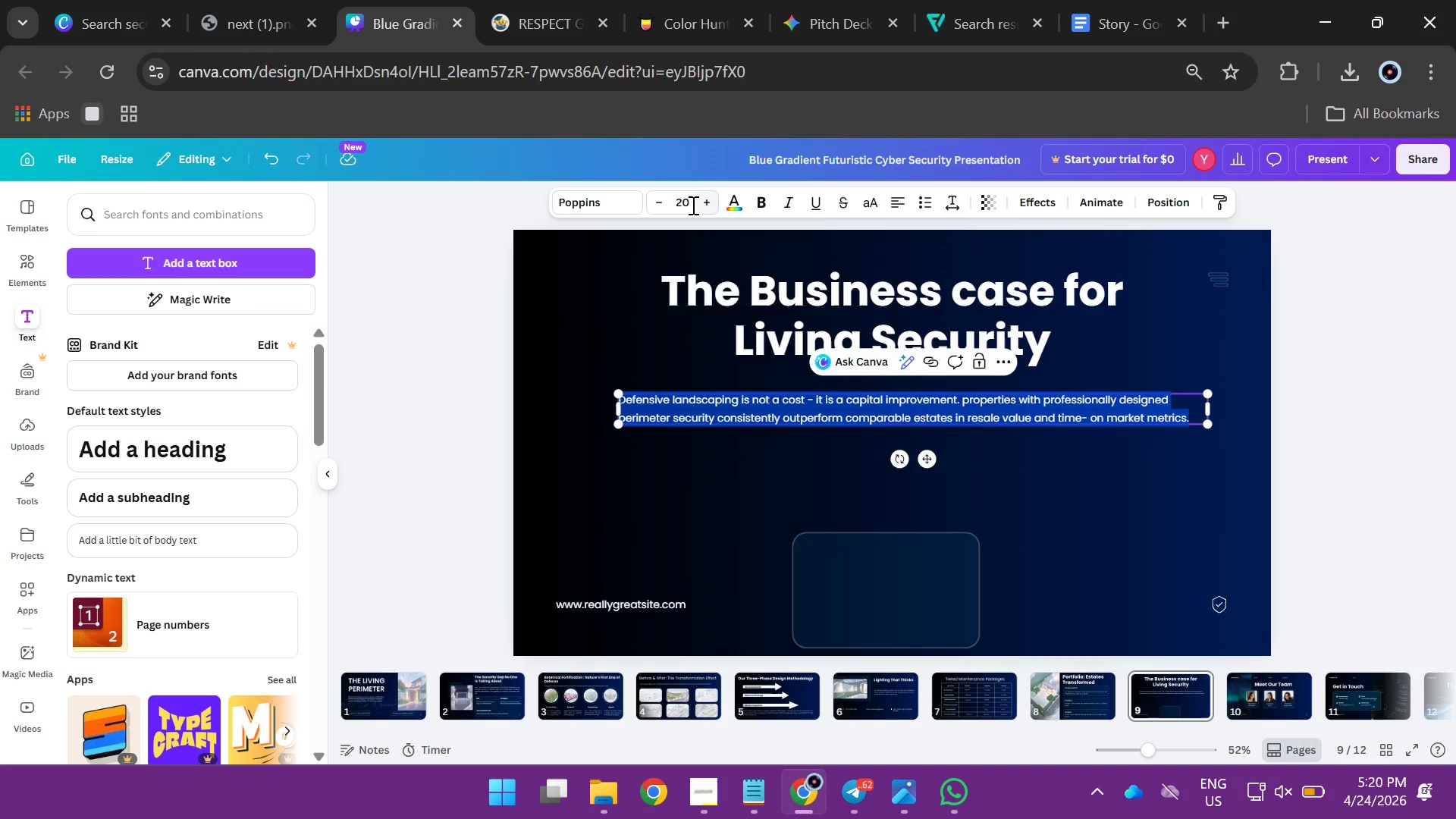 
left_click([692, 205])
 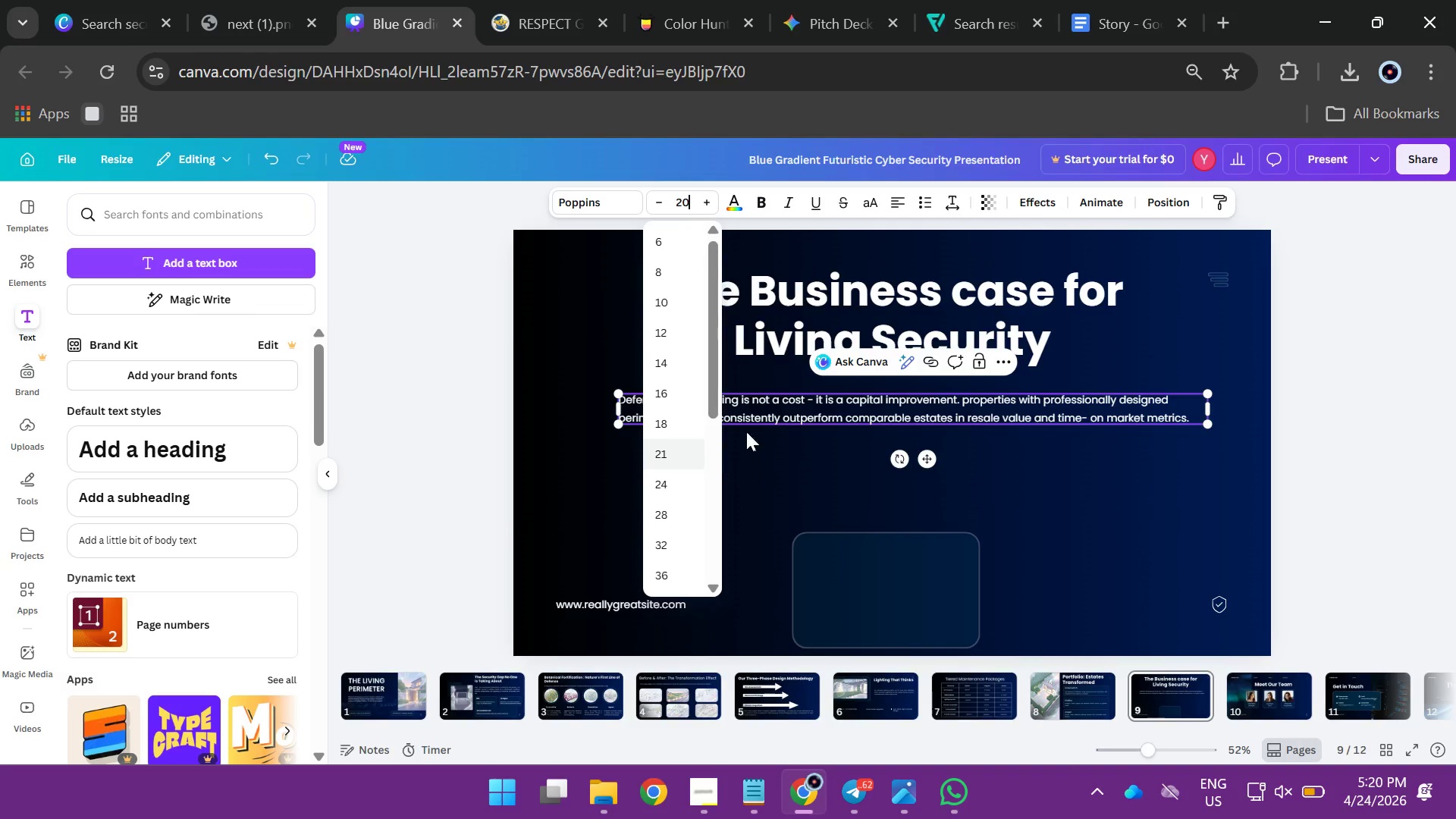 
left_click([775, 427])
 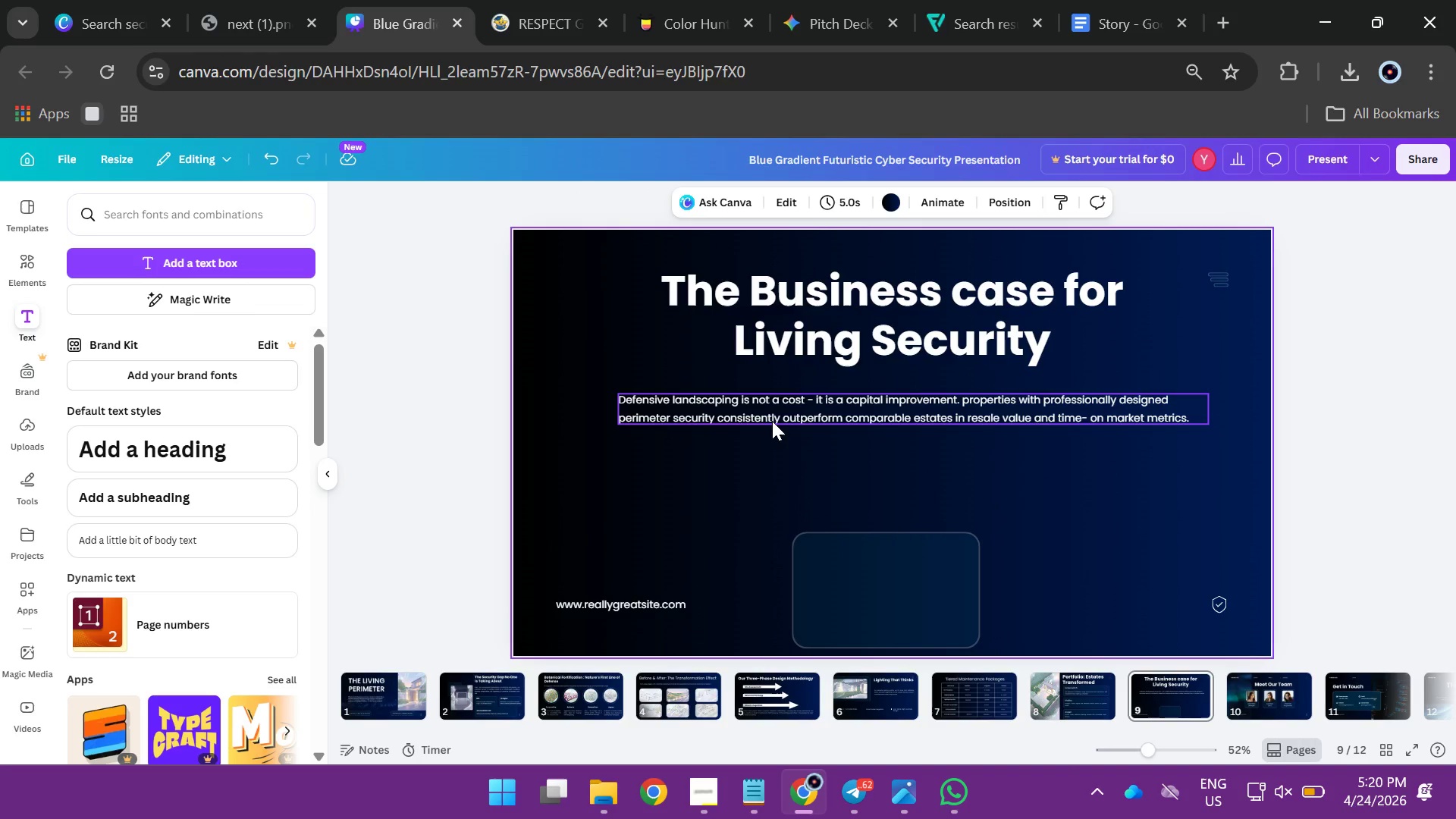 
hold_key(key=AltLeft, duration=0.81)
left_click_drag(start_coordinate=[772, 421], to_coordinate=[787, 520])
 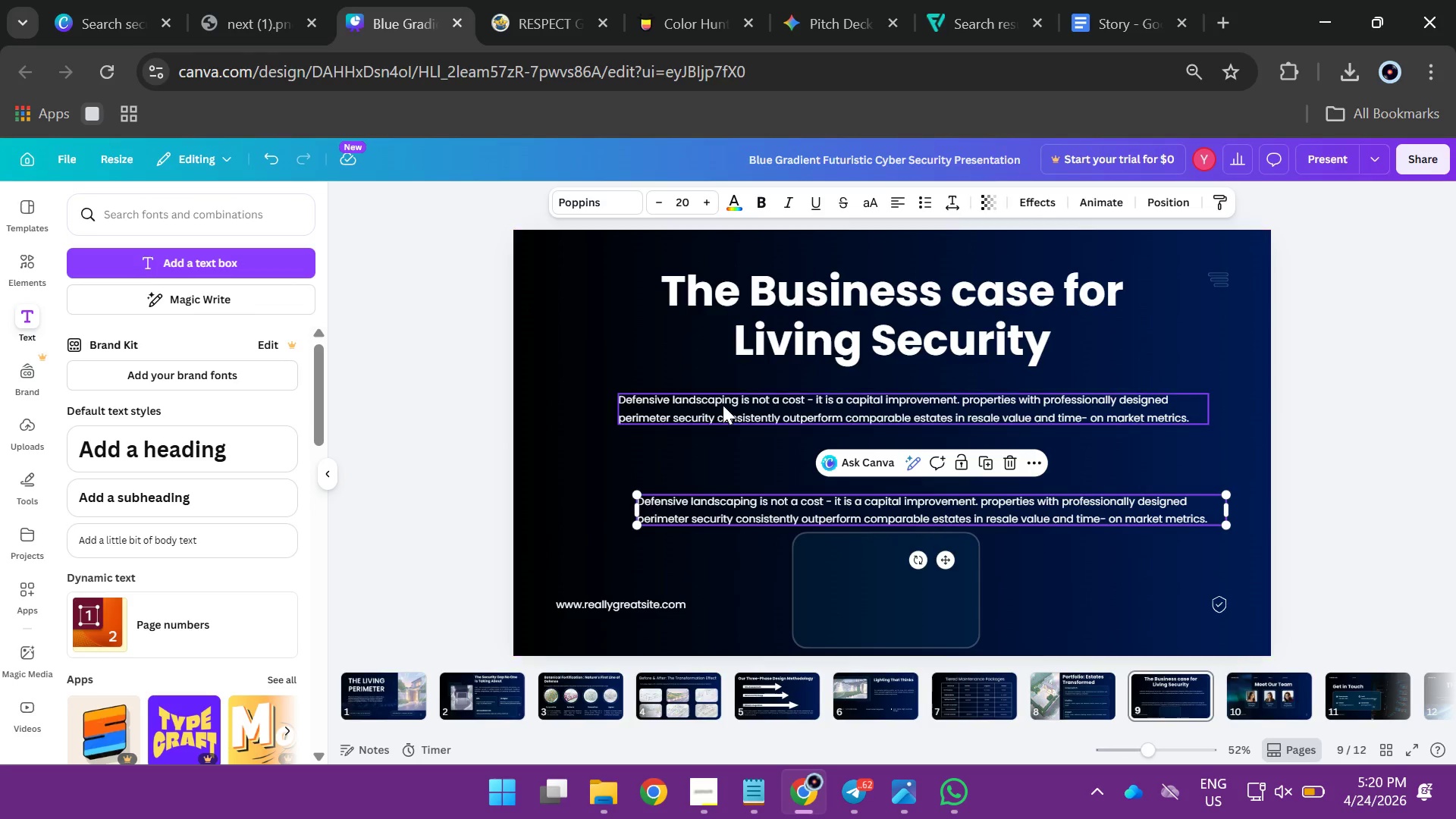 
left_click([723, 405])
 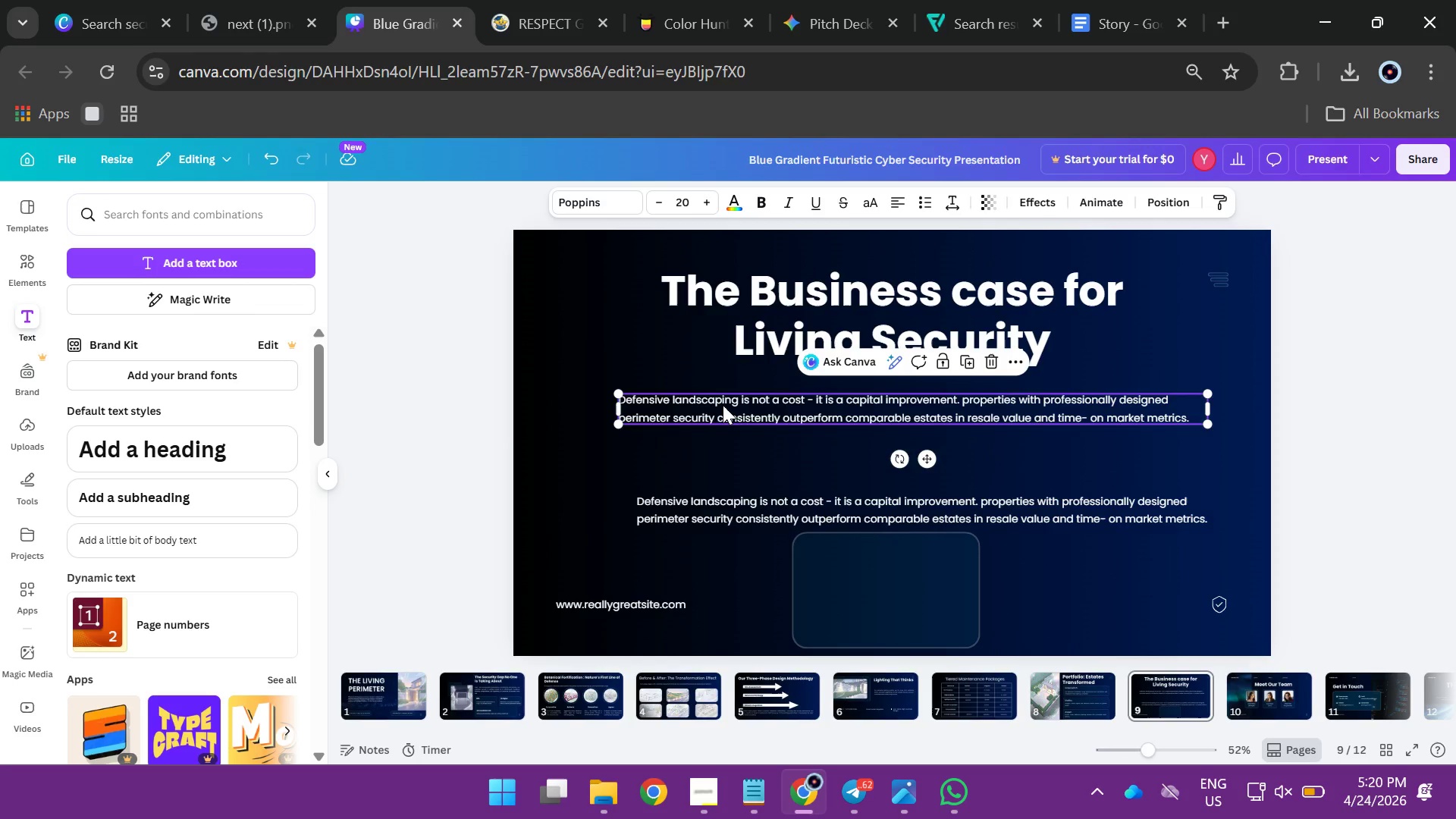 
key(Control+A)
 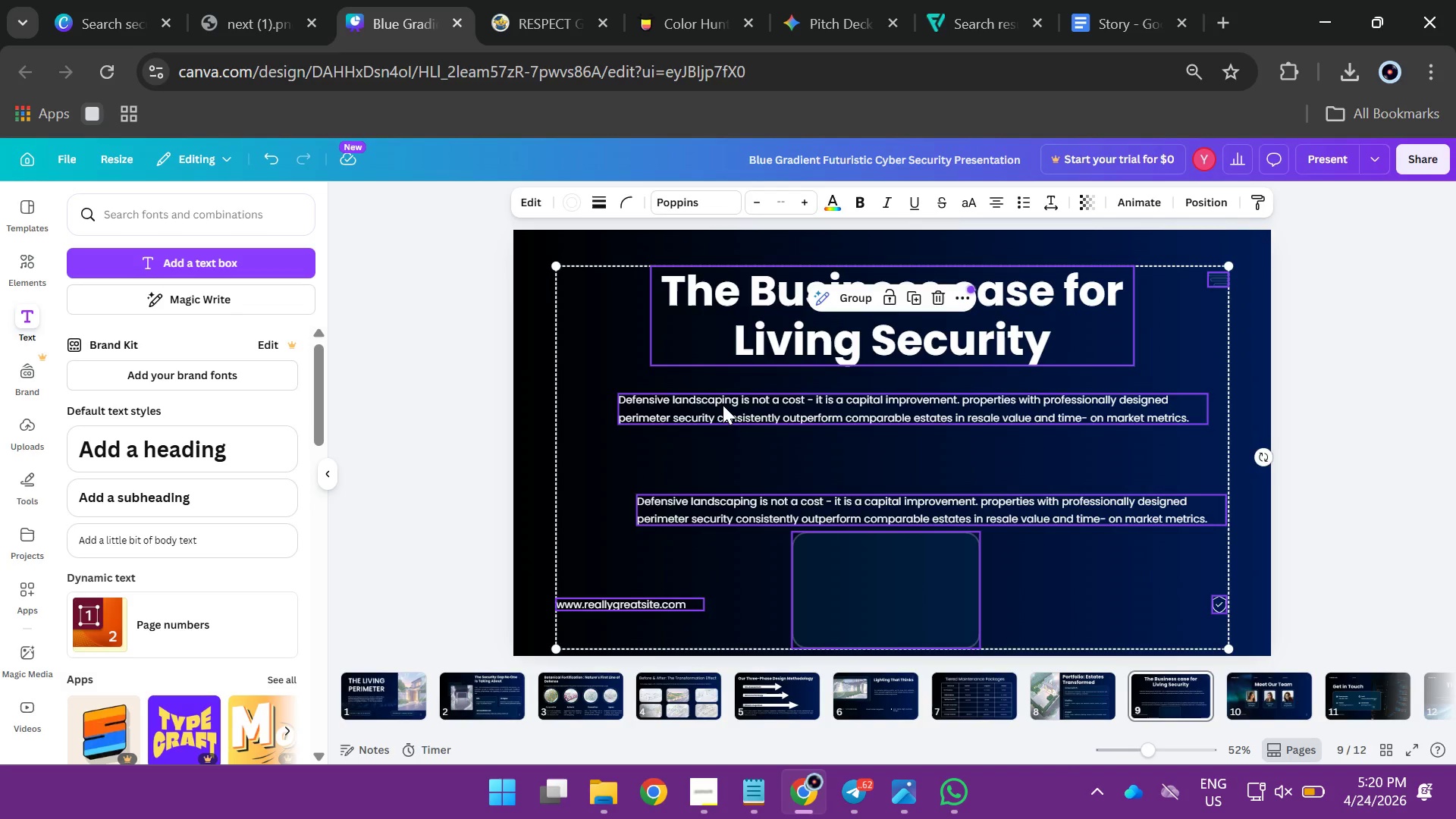 
double_click([723, 405])
 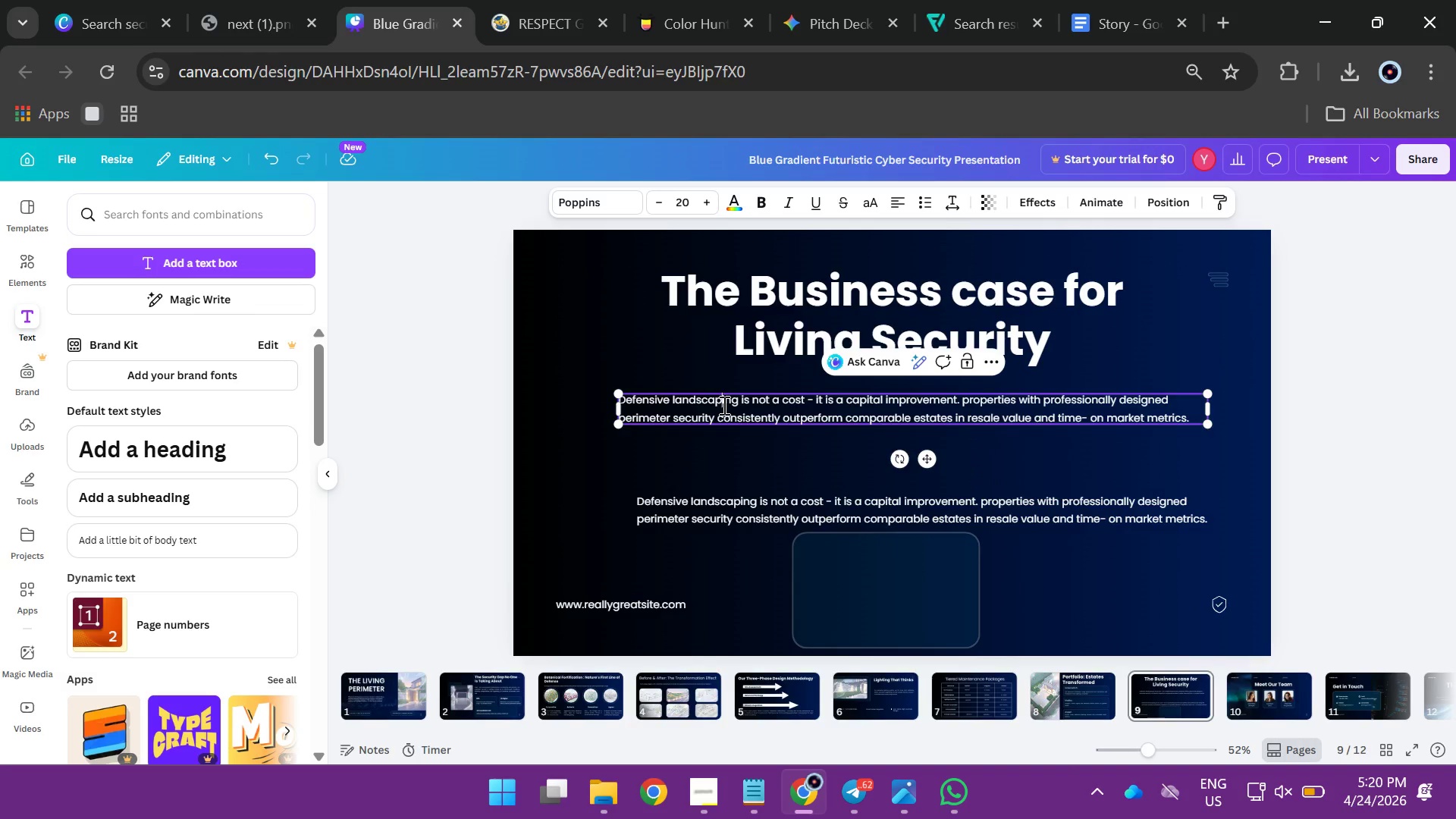 
left_click([723, 405])
 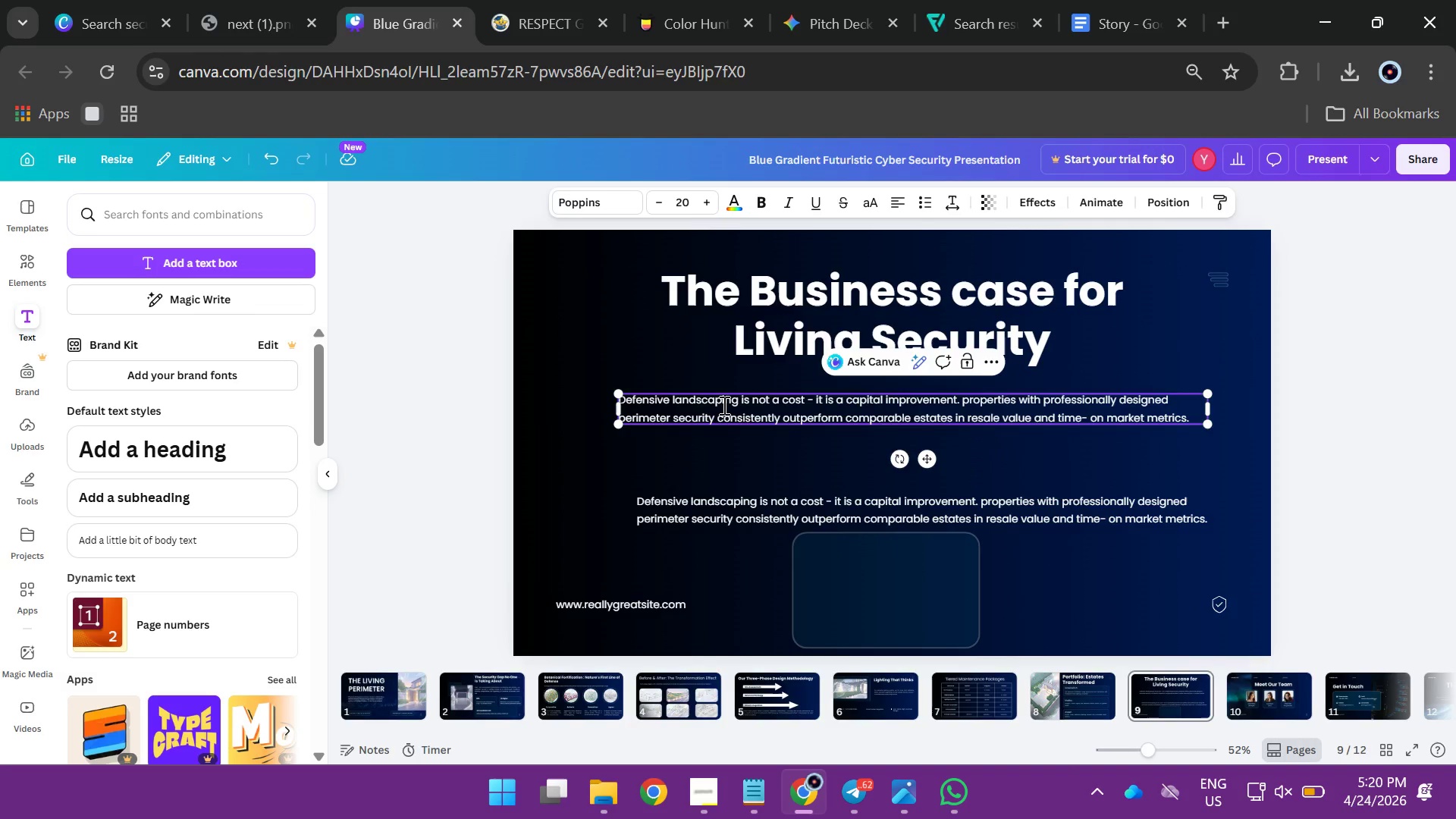 
key(Control+A)
 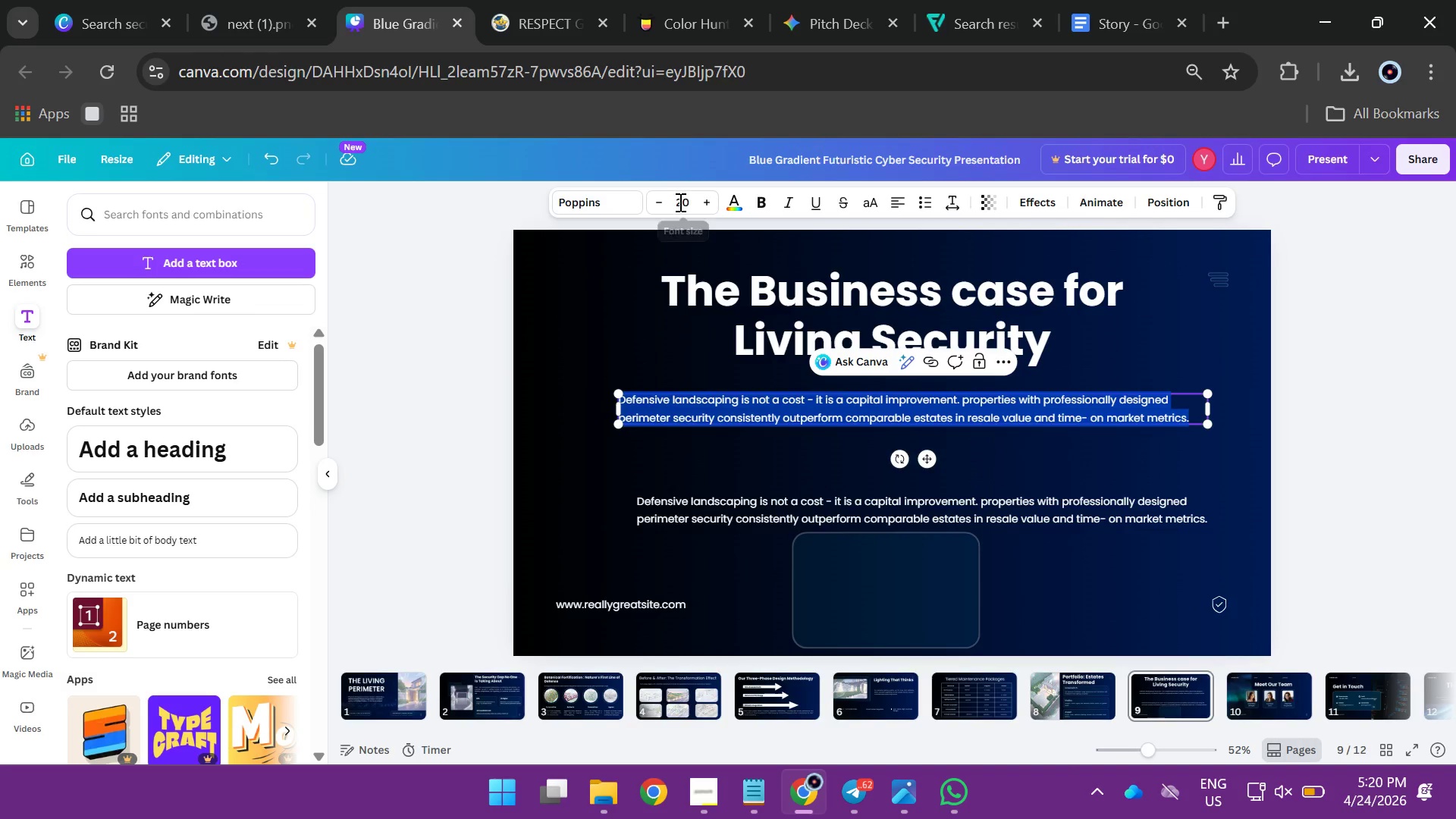 
left_click([679, 202])
 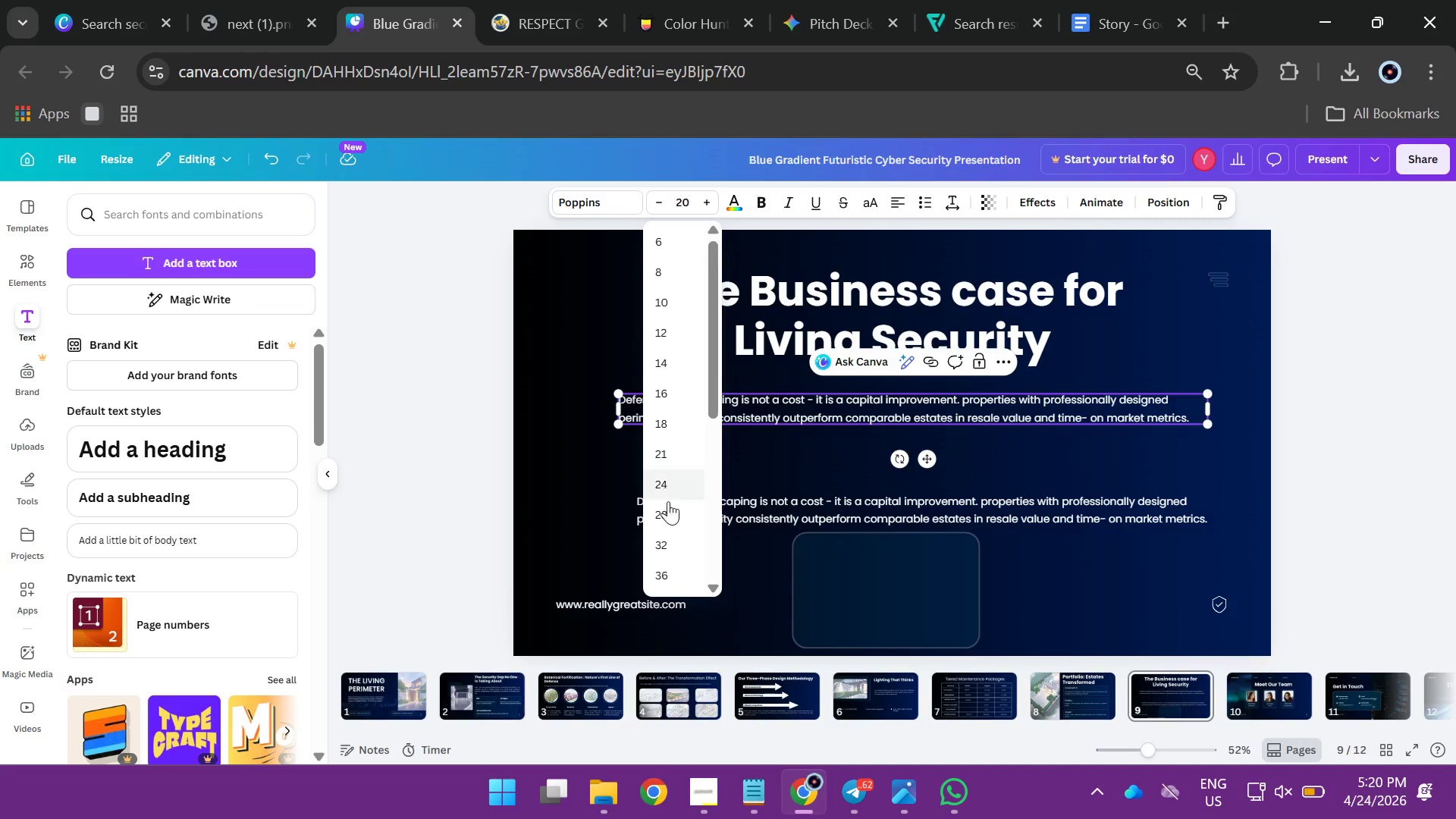 
left_click([667, 508])
 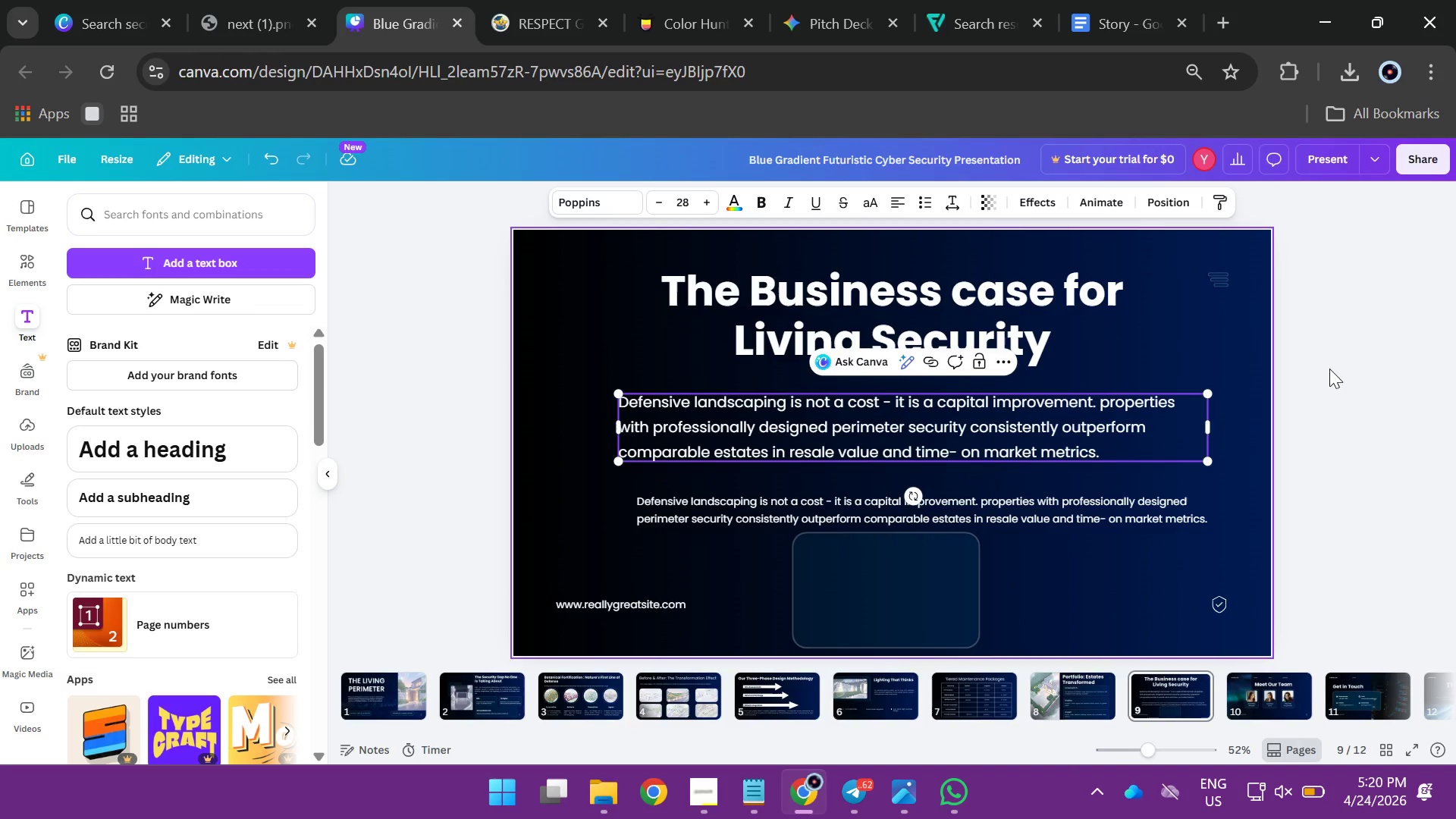 
left_click([1388, 381])
 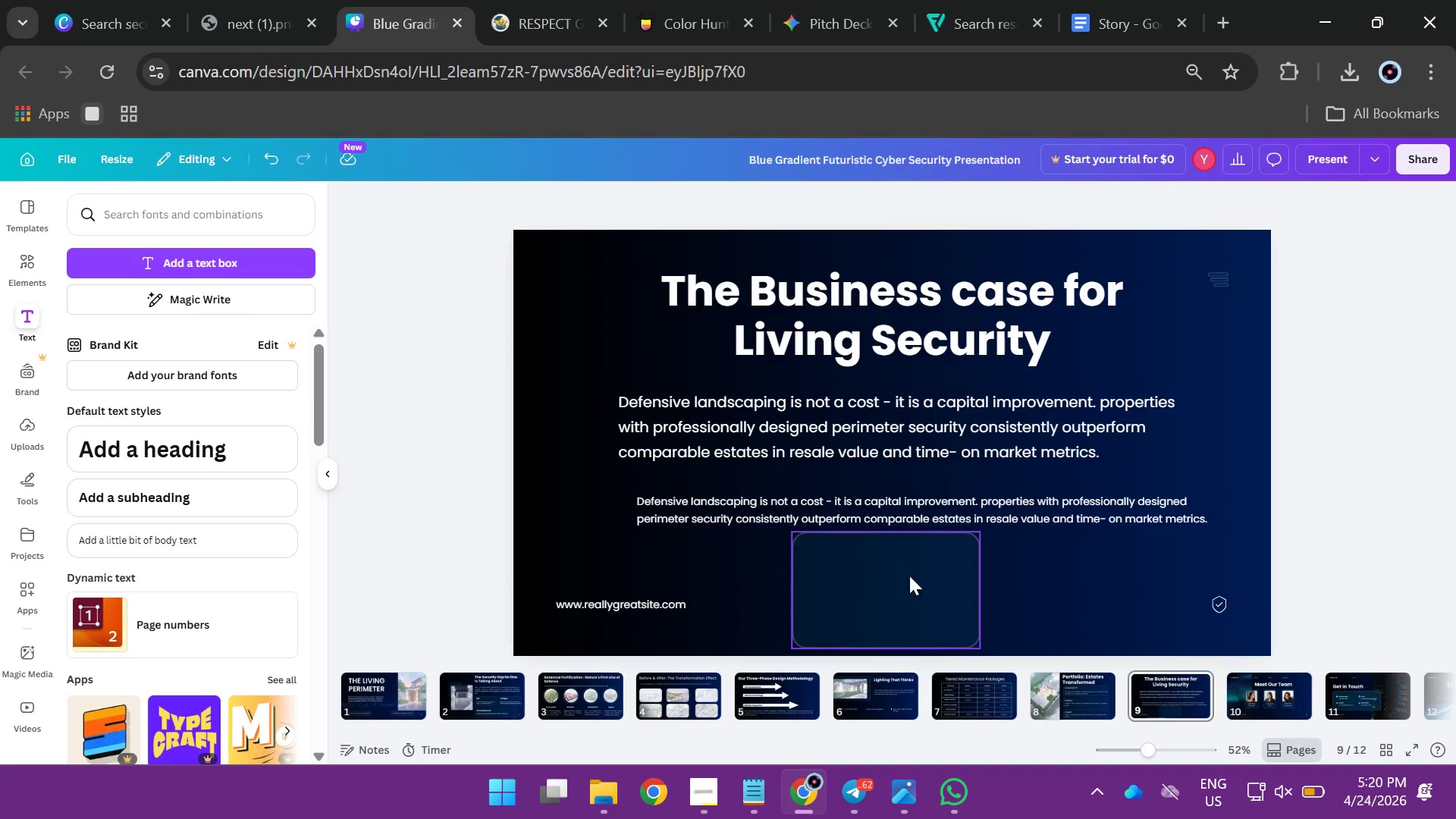 
left_click([886, 584])
 